 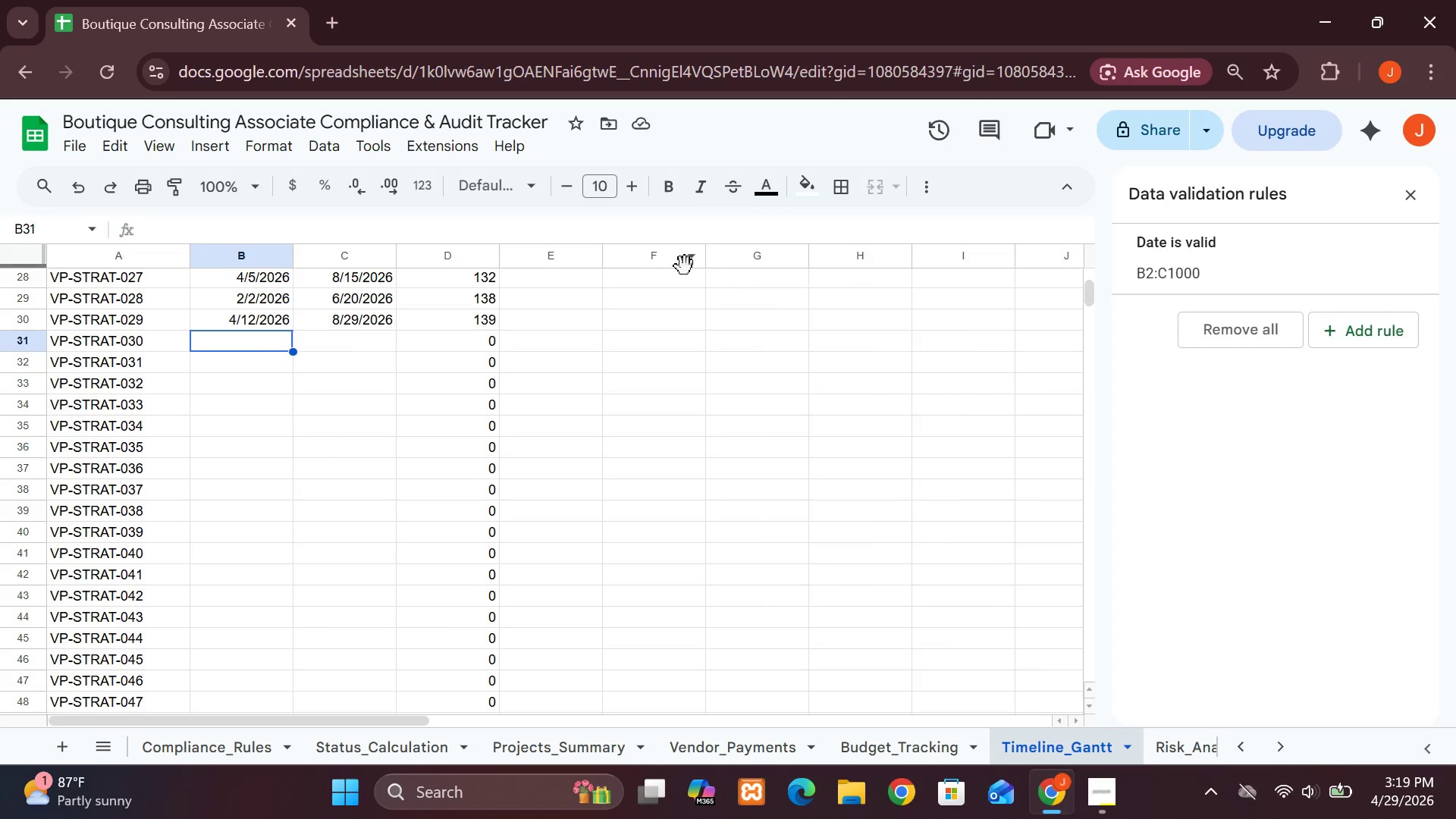 
left_click([262, 321])
 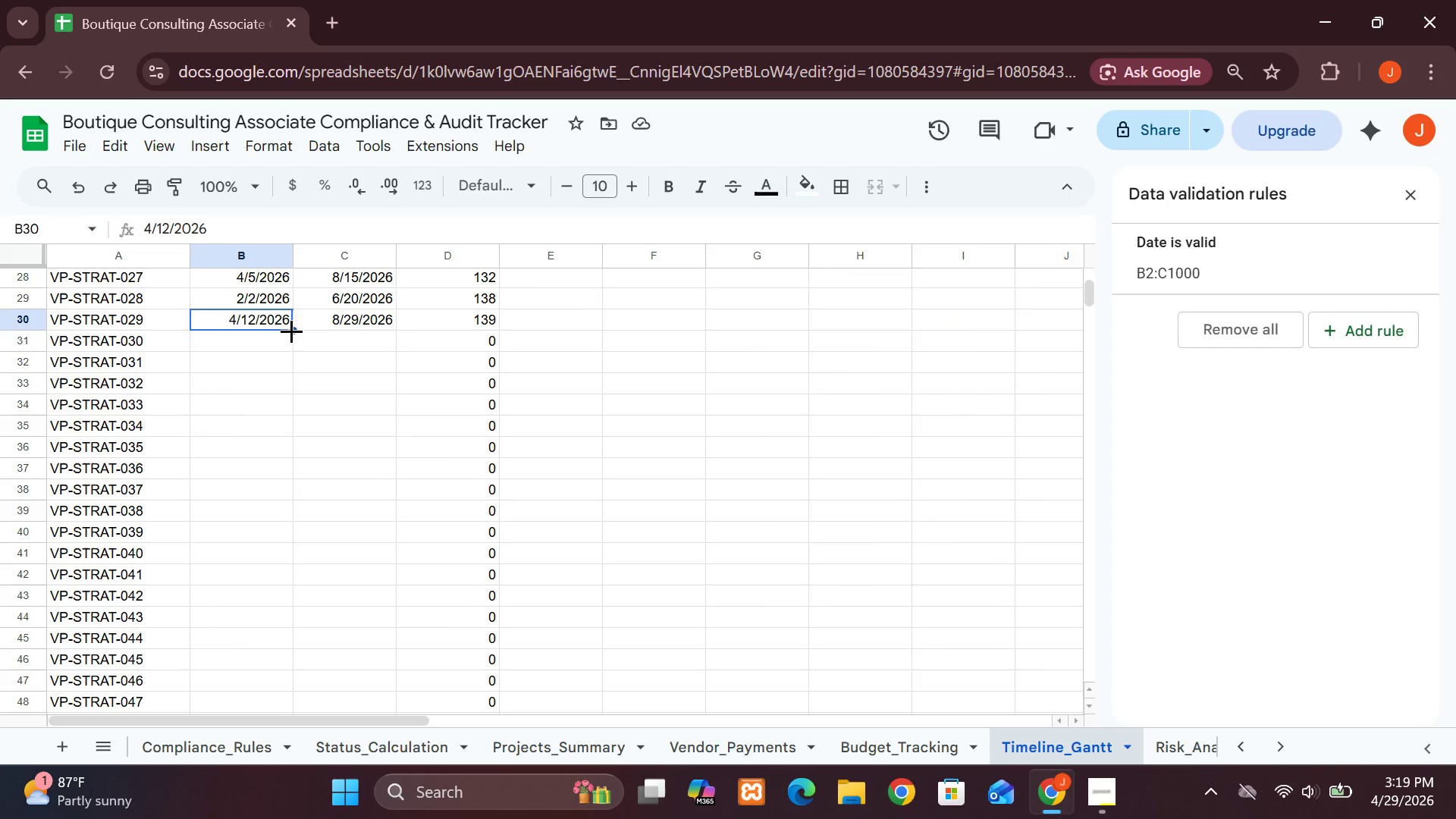 
left_click_drag(start_coordinate=[291, 331], to_coordinate=[281, 532])
 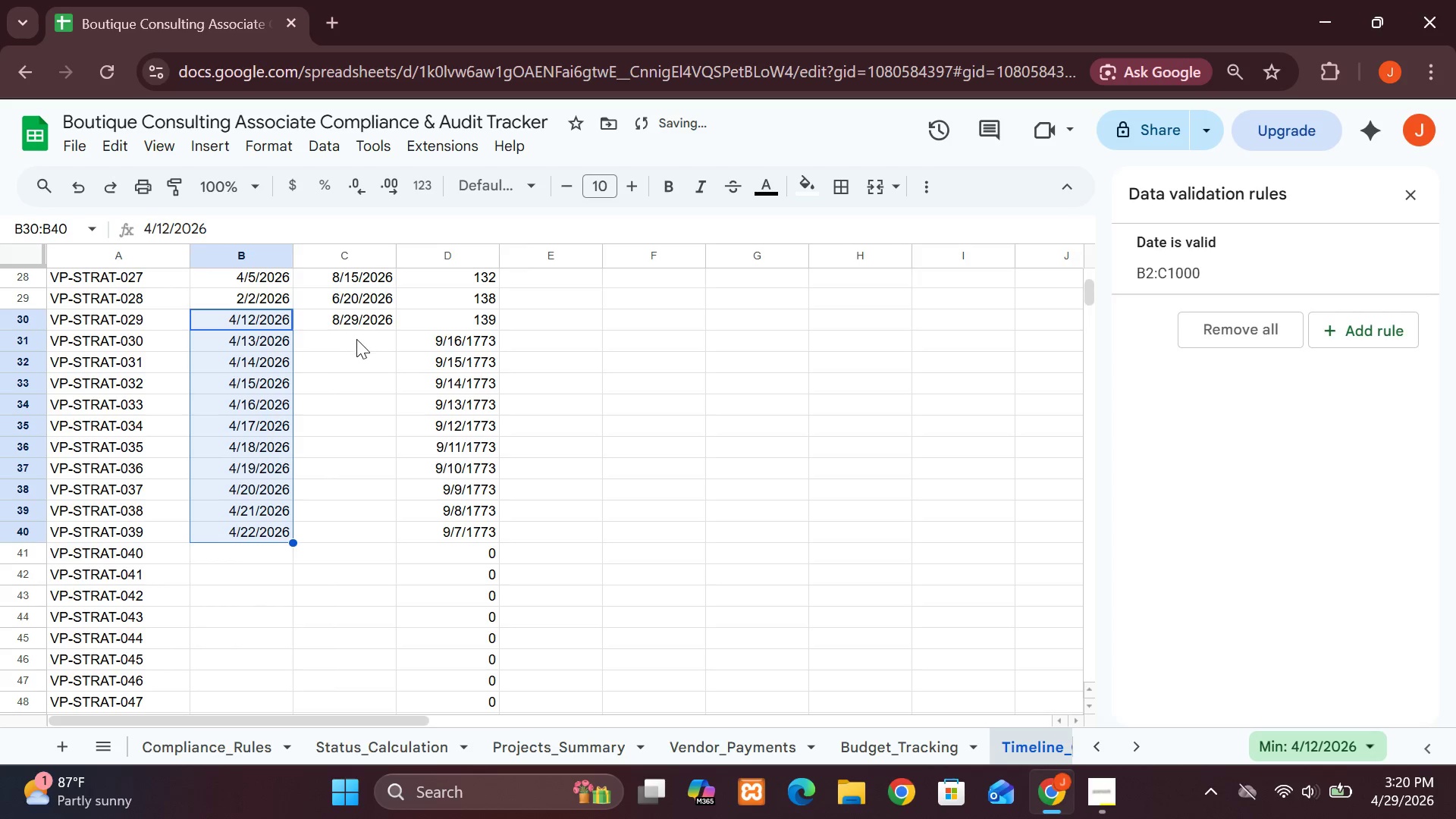 
left_click([341, 343])
 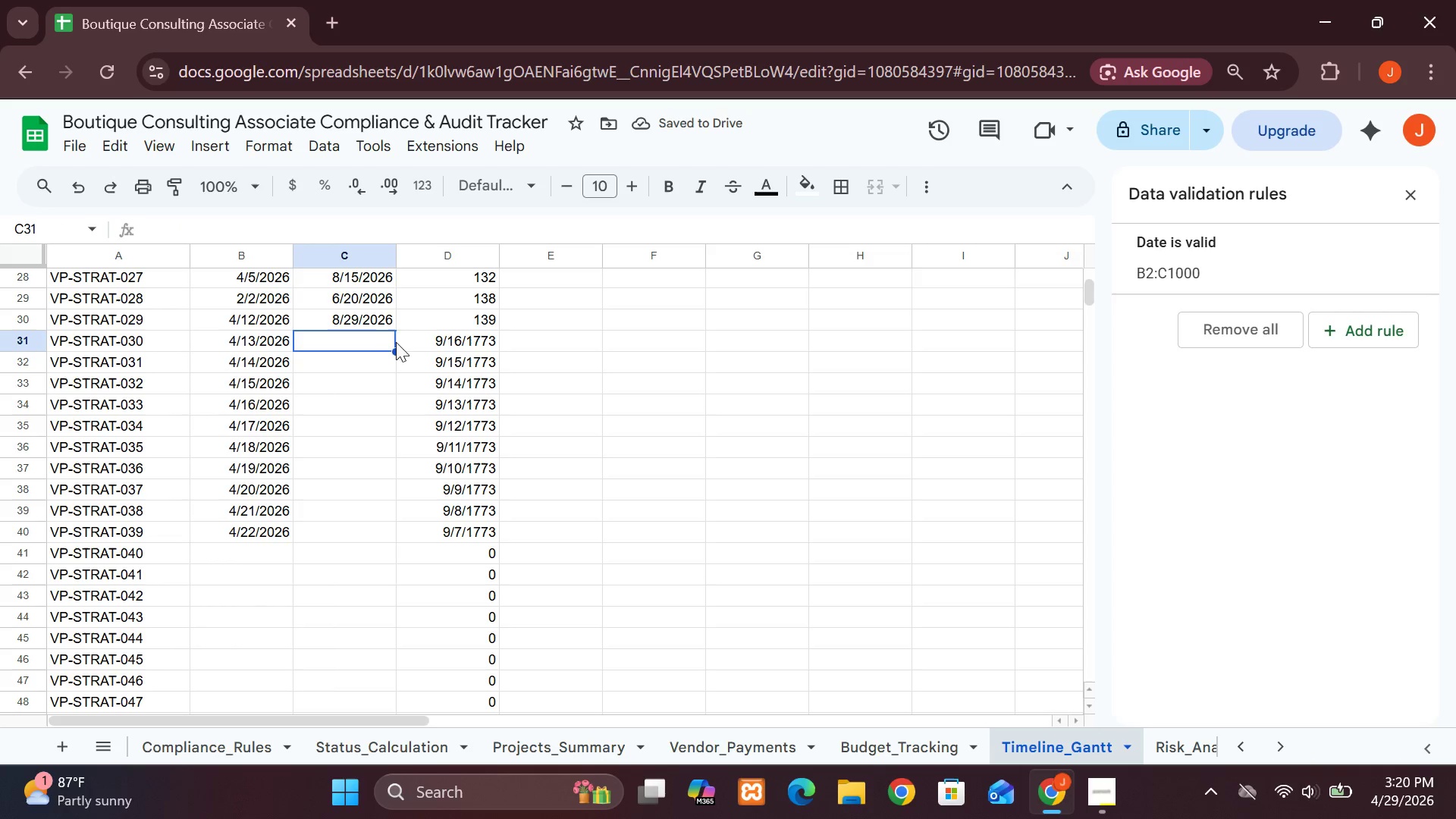 
left_click([378, 317])
 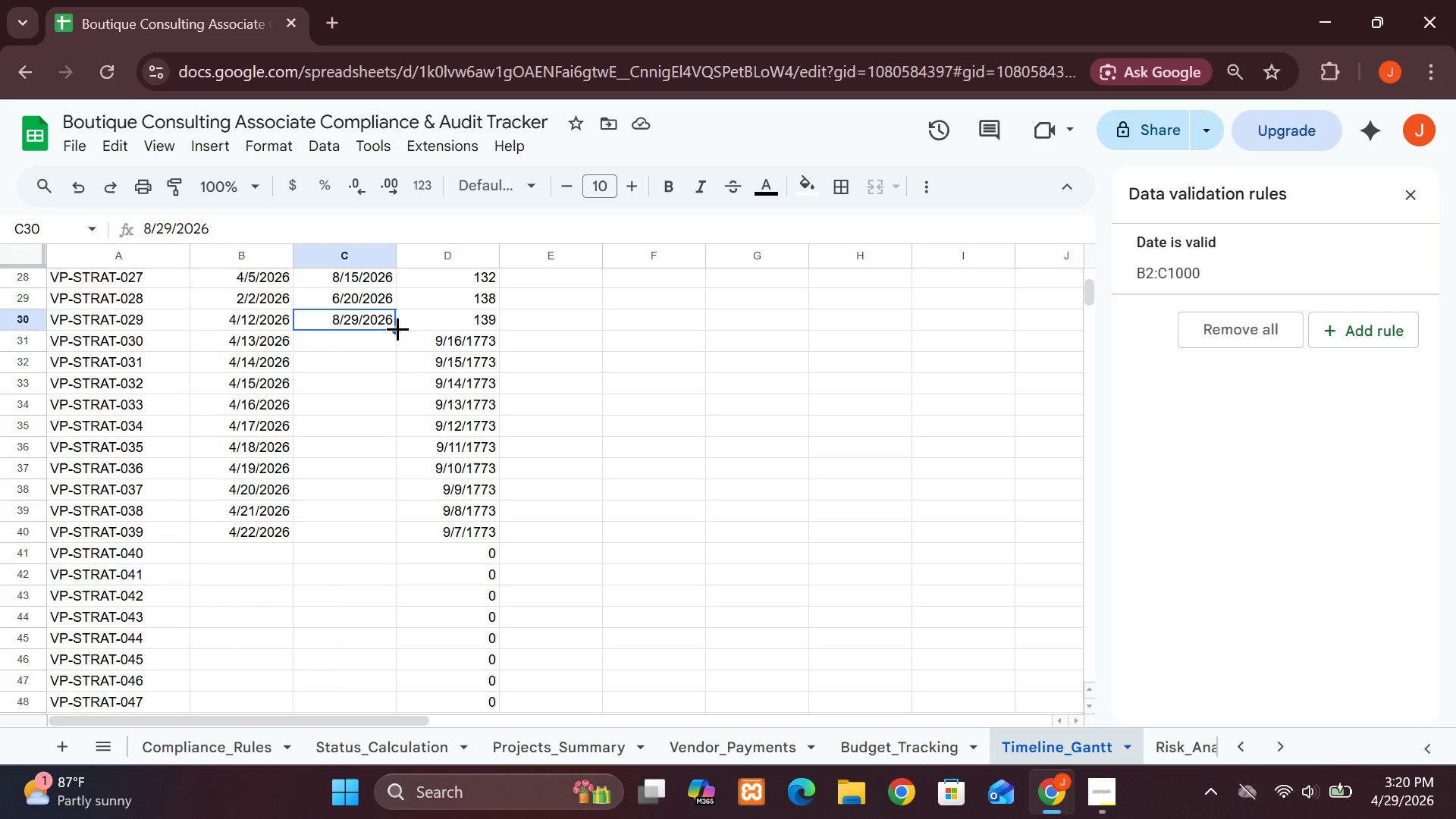 
left_click_drag(start_coordinate=[396, 330], to_coordinate=[392, 537])
 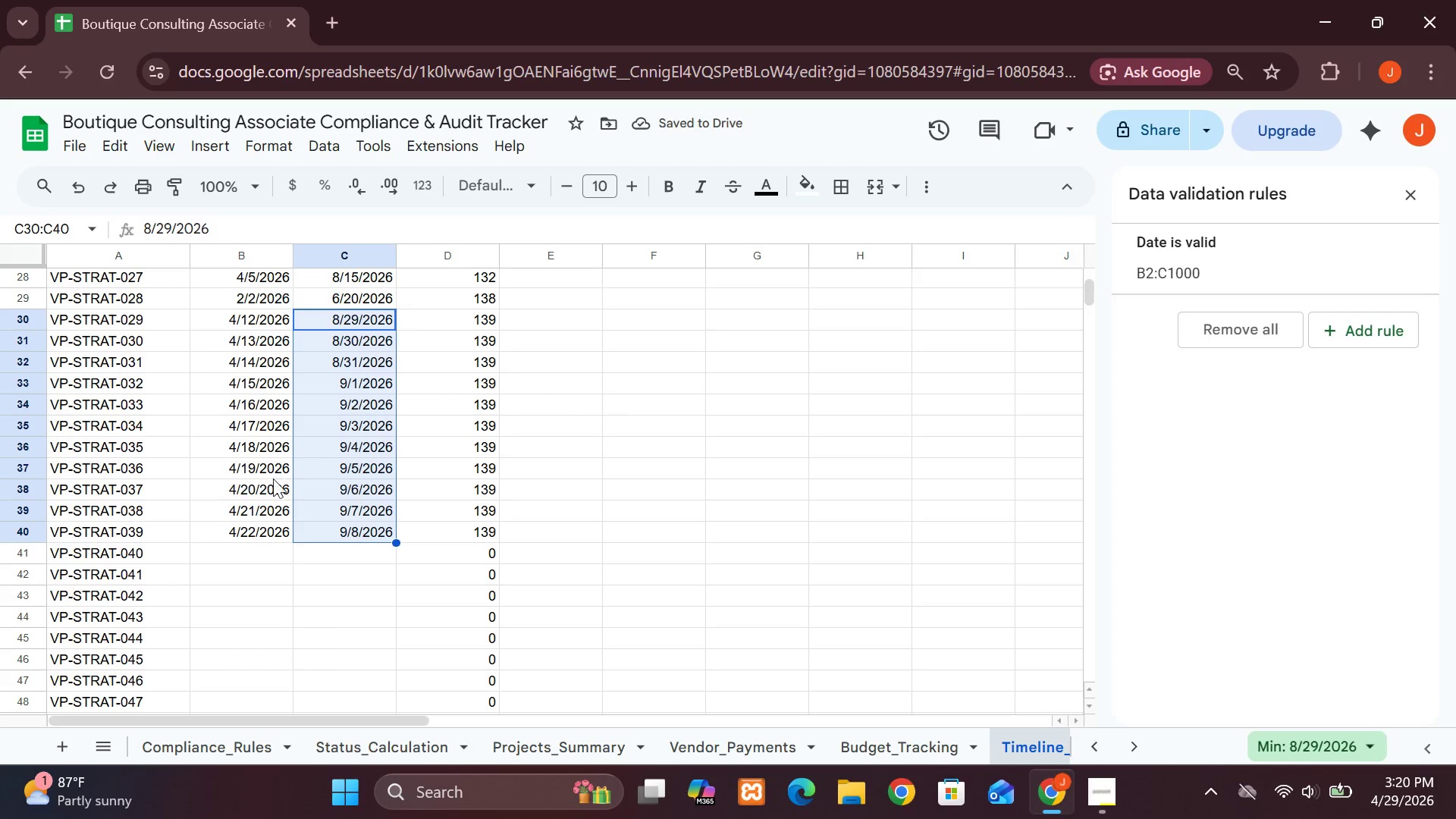 
wait(5.92)
 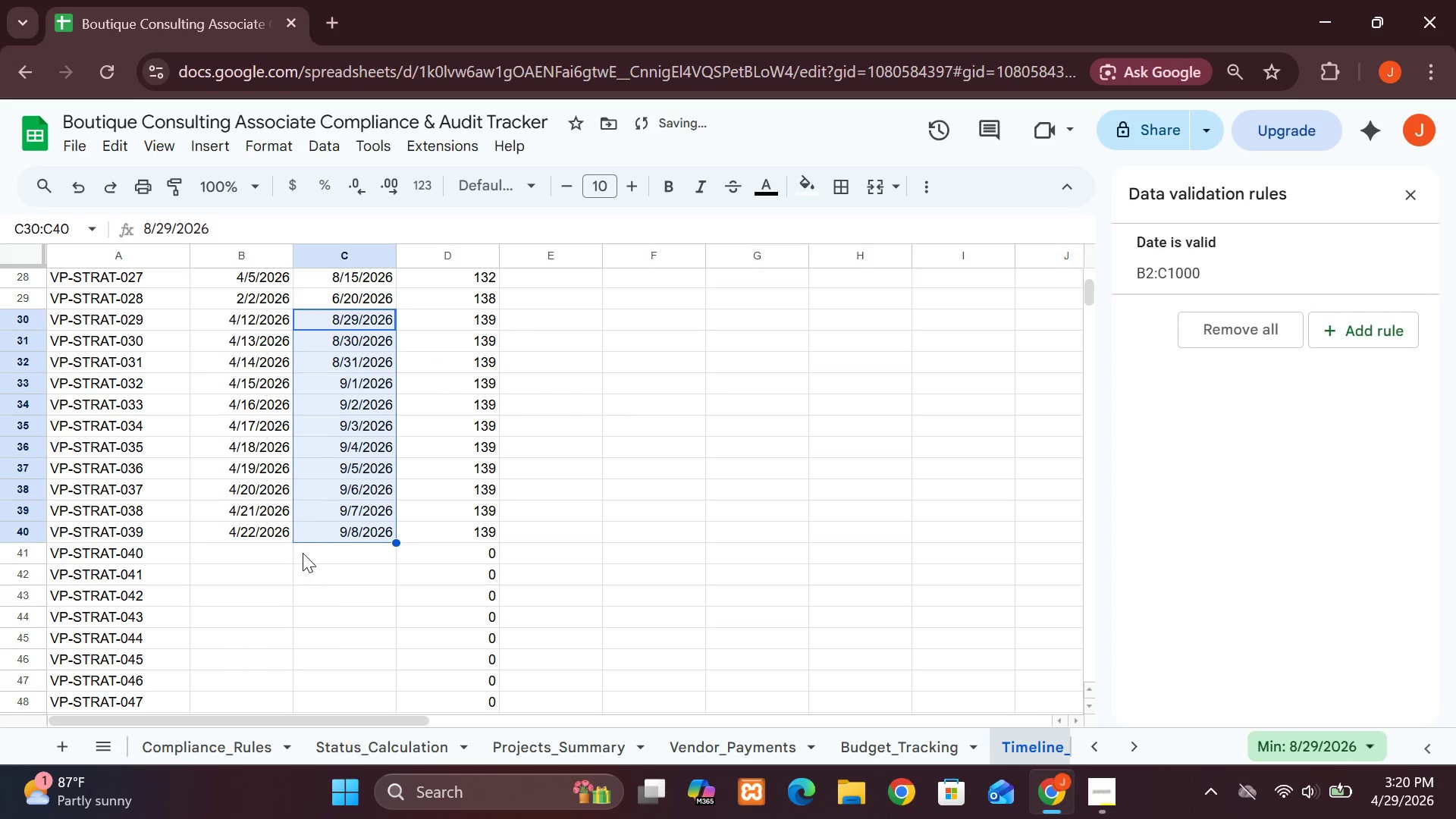 
left_click([248, 558])
 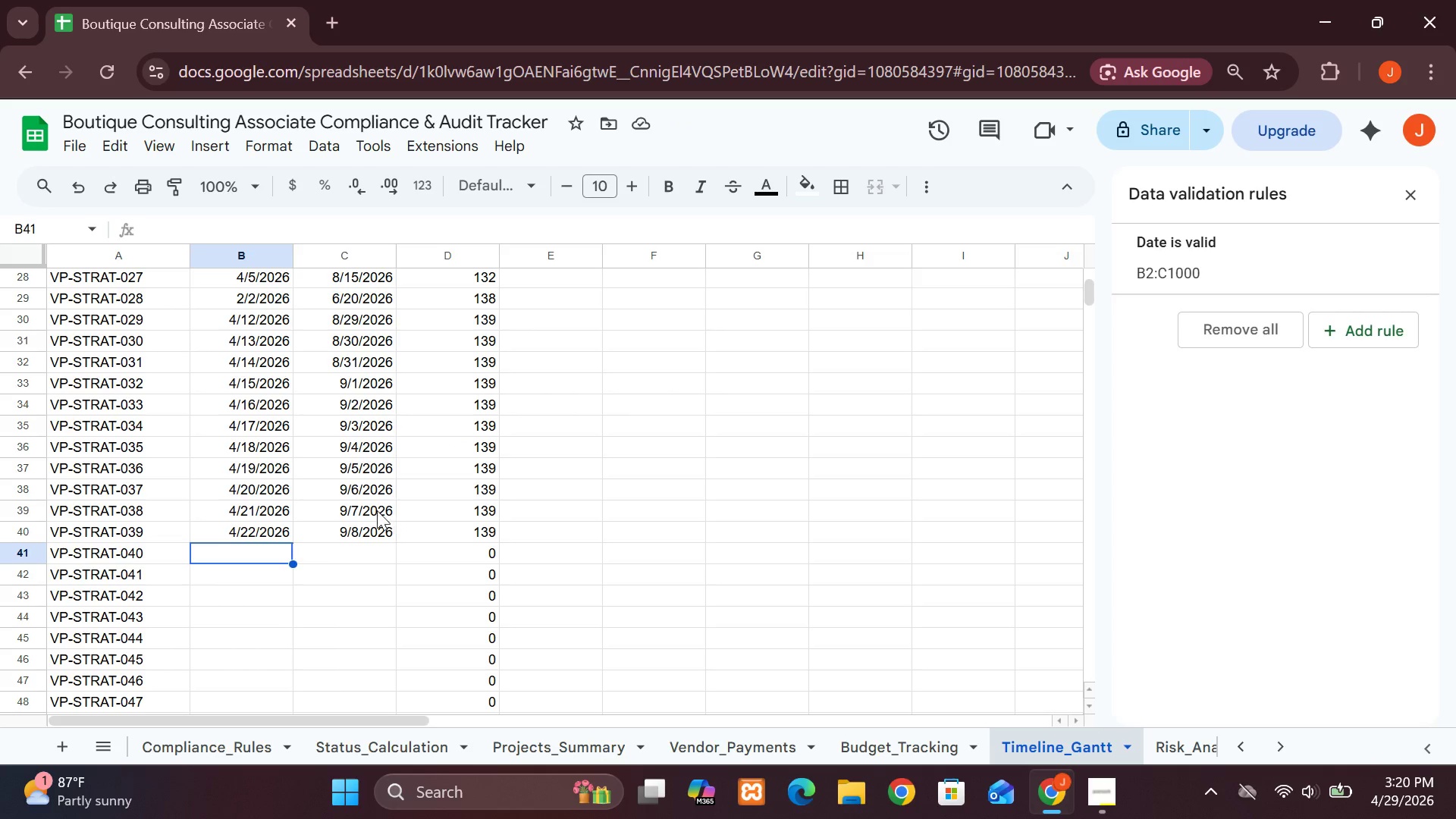 
double_click([377, 510])
 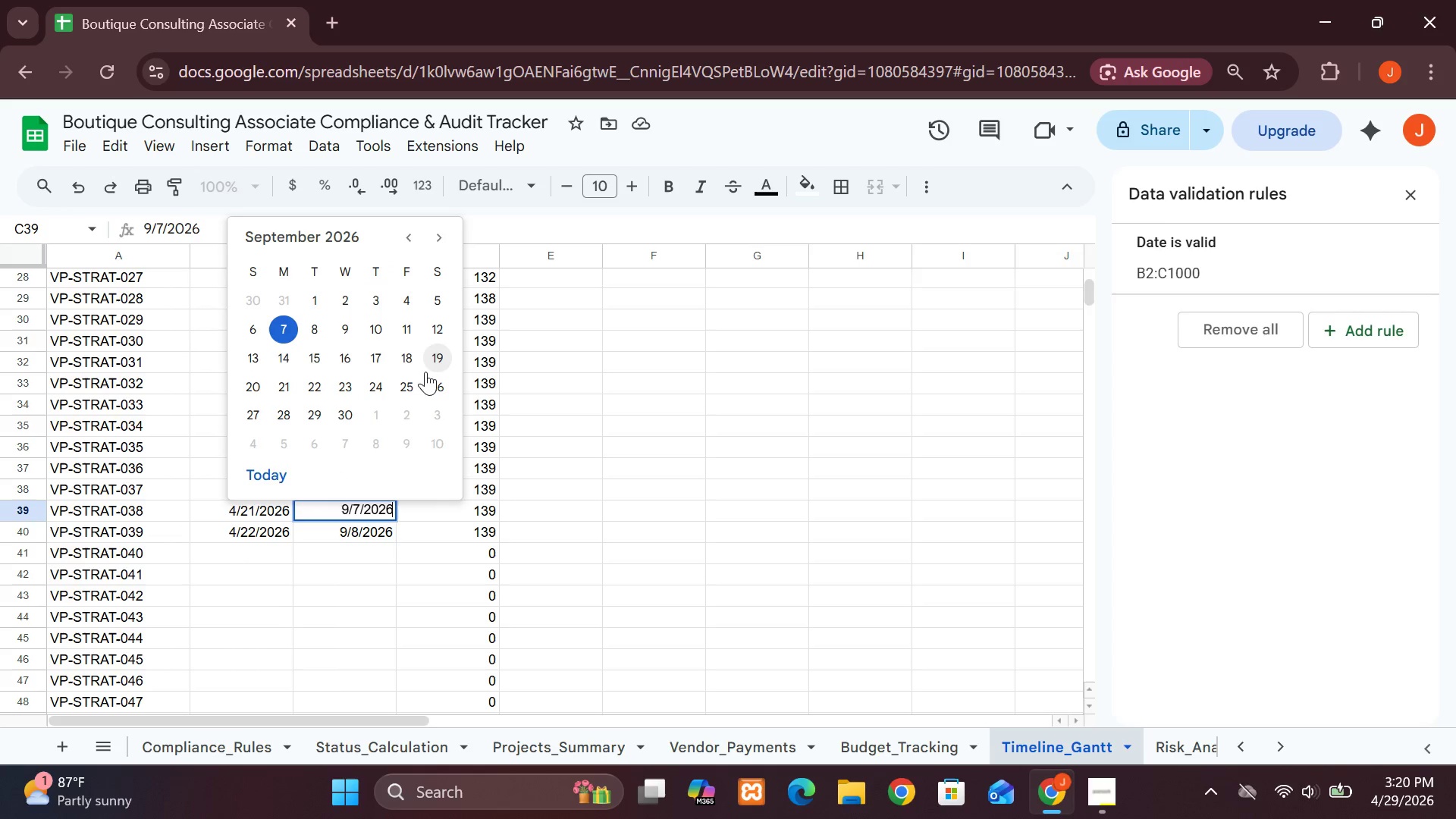 
left_click([405, 393])
 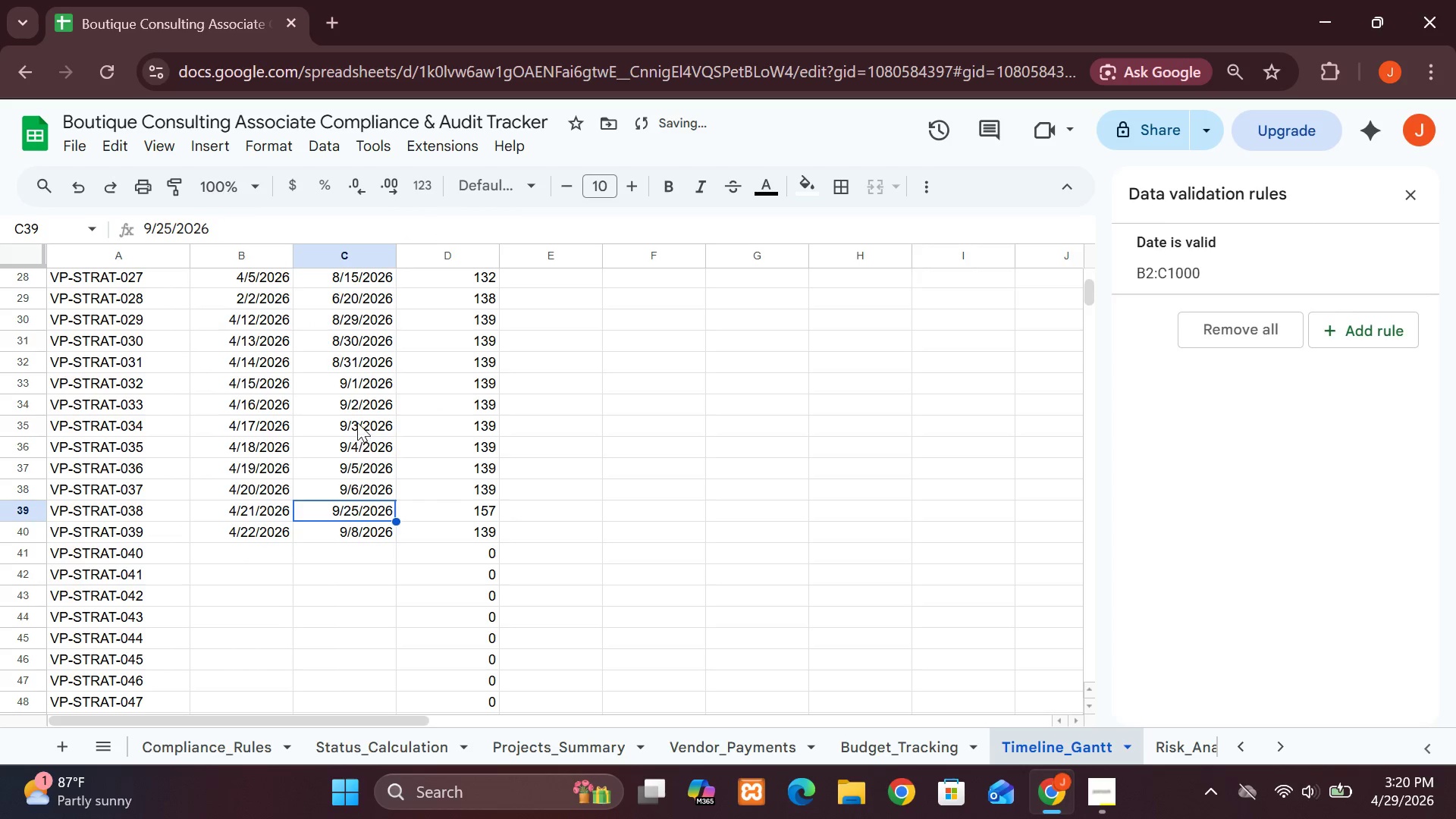 
double_click([357, 421])
 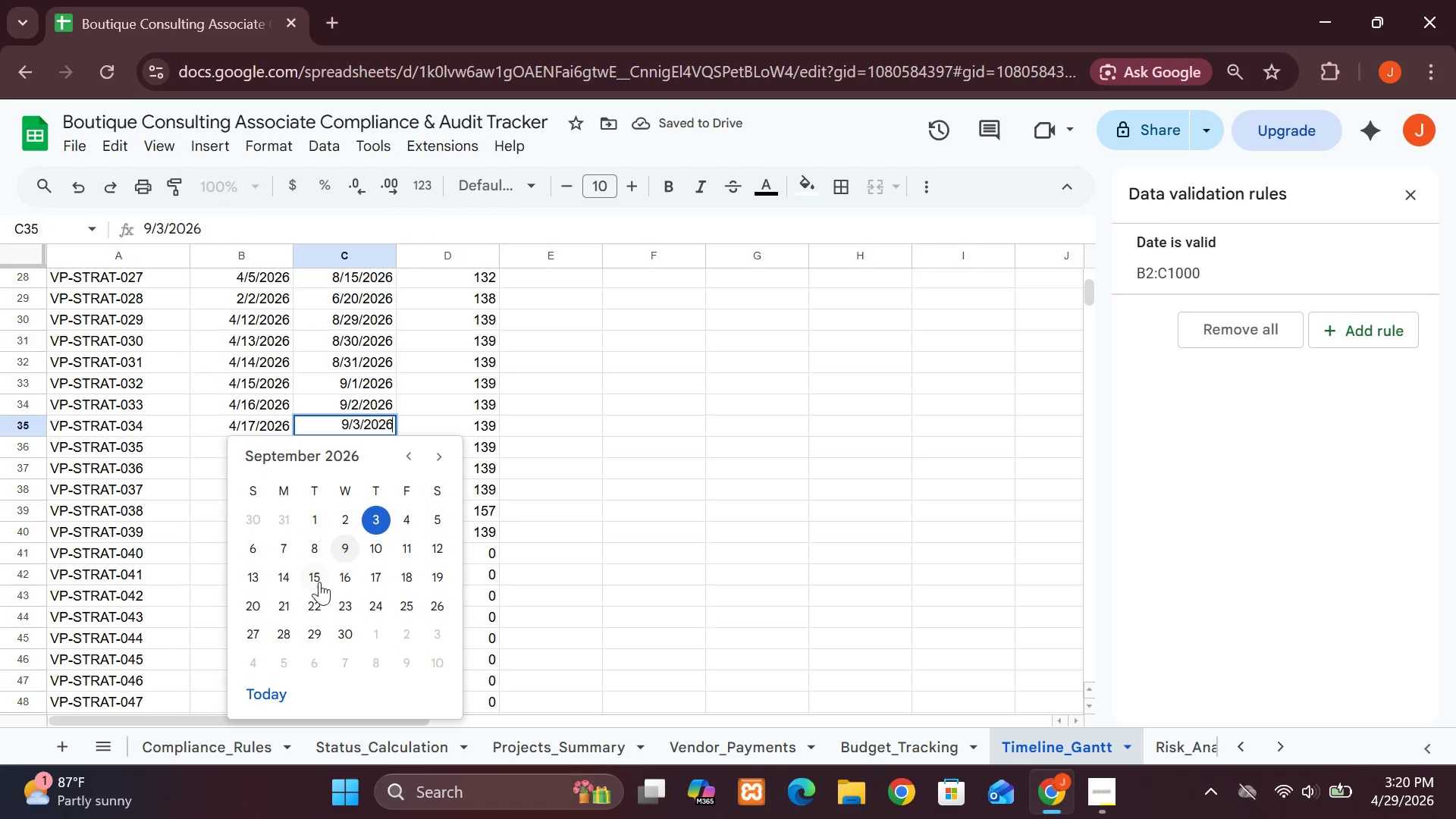 
left_click([318, 588])
 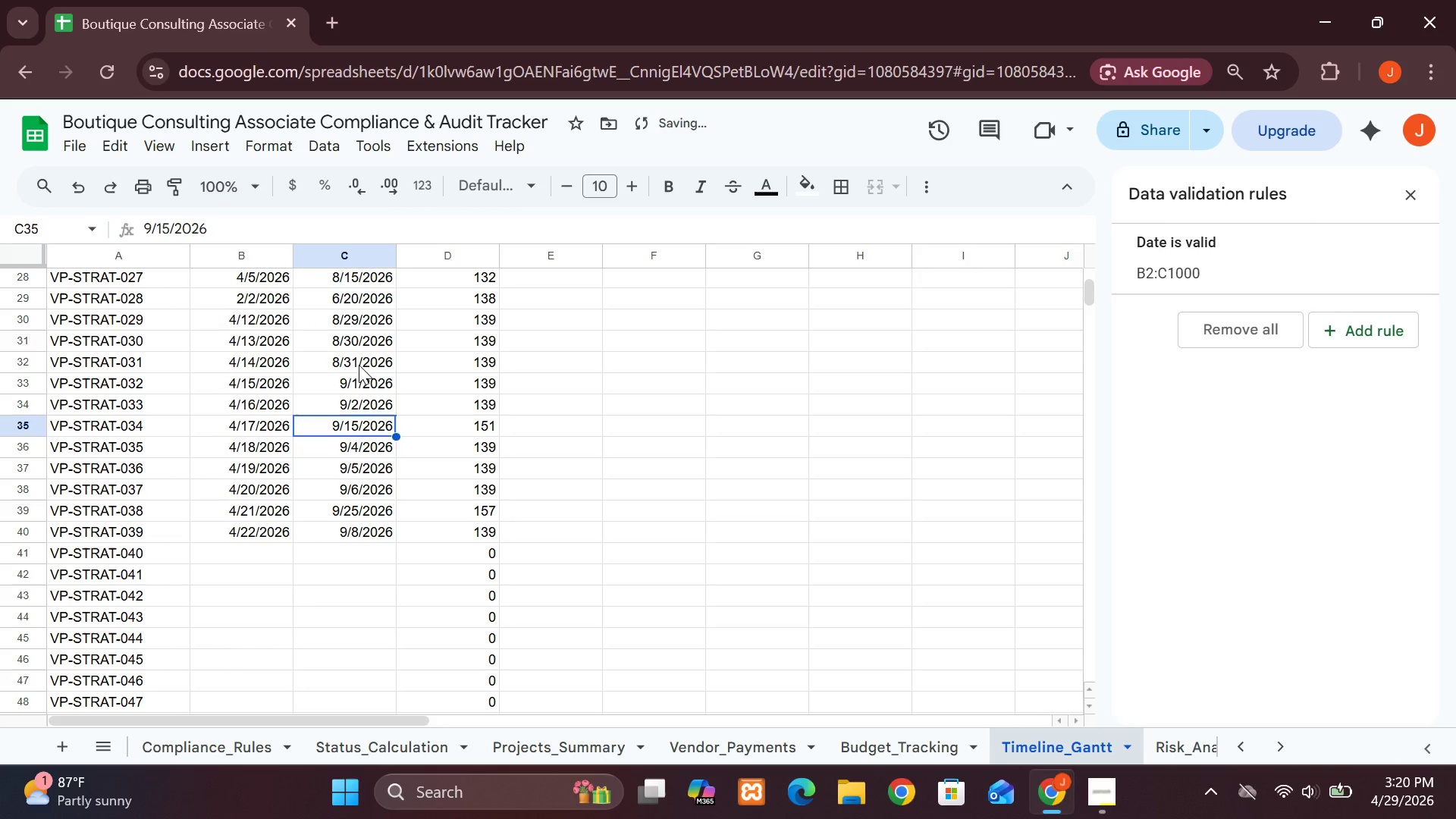 
double_click([359, 365])
 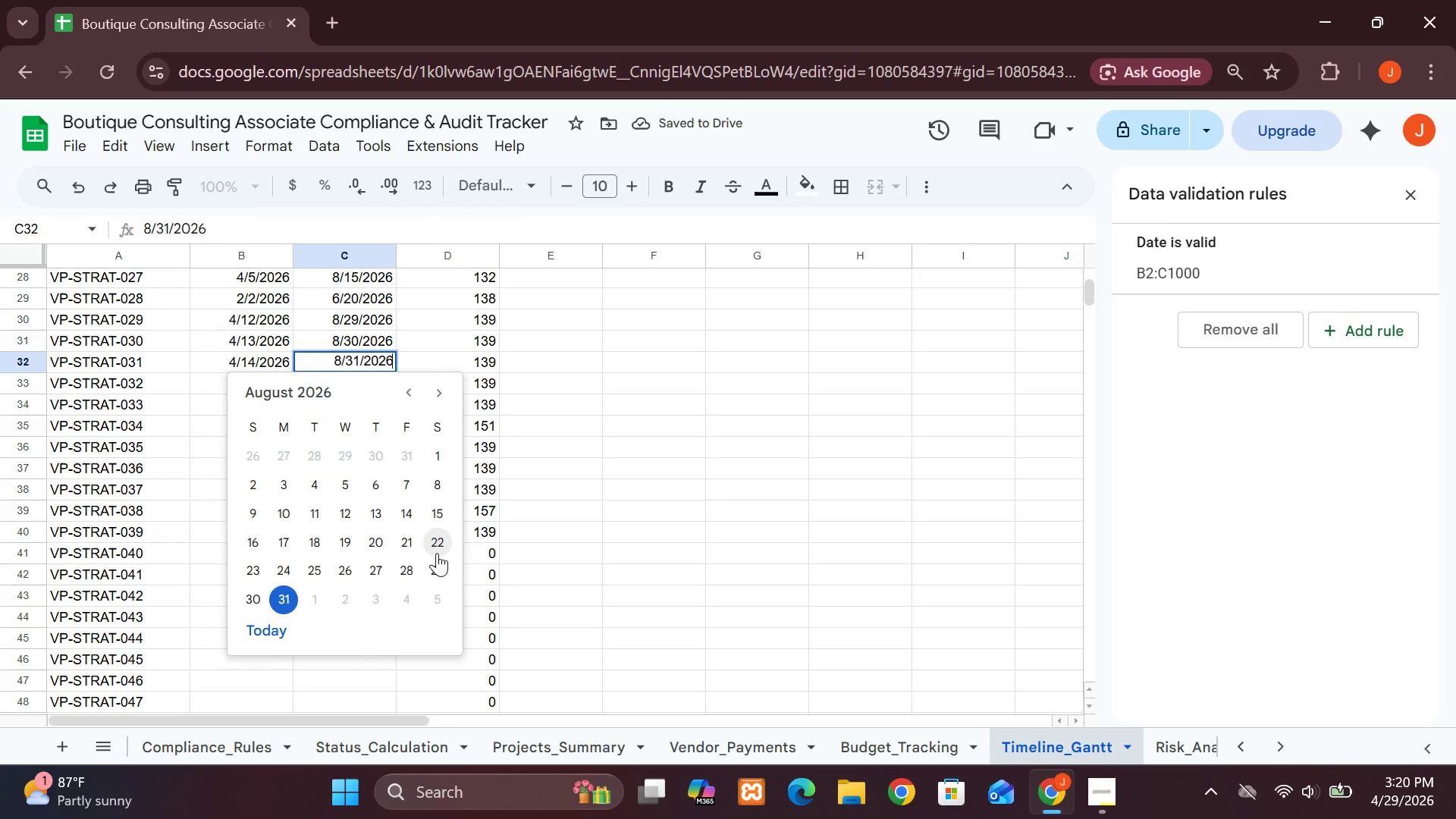 
left_click([438, 564])
 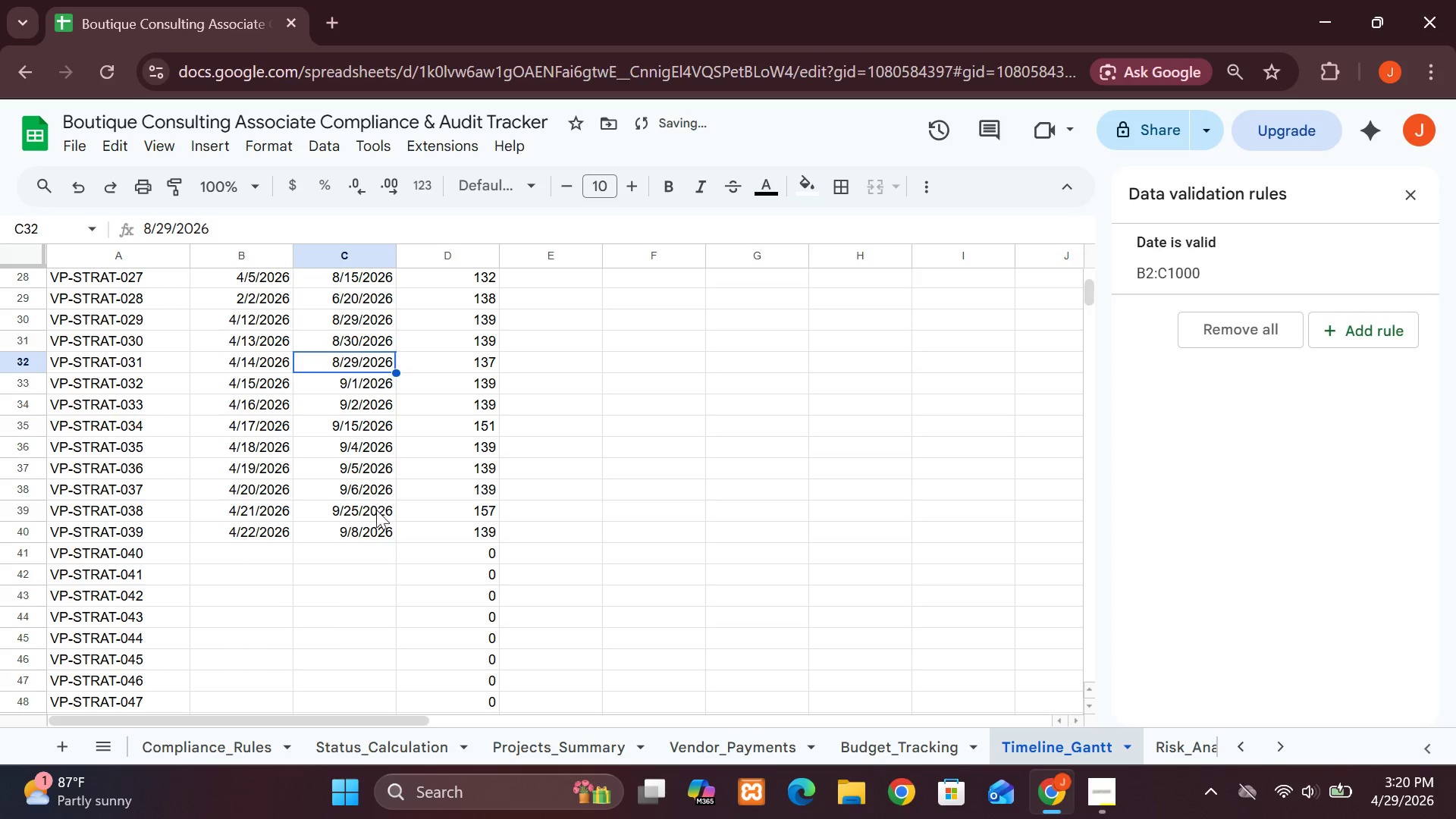 
double_click([376, 515])
 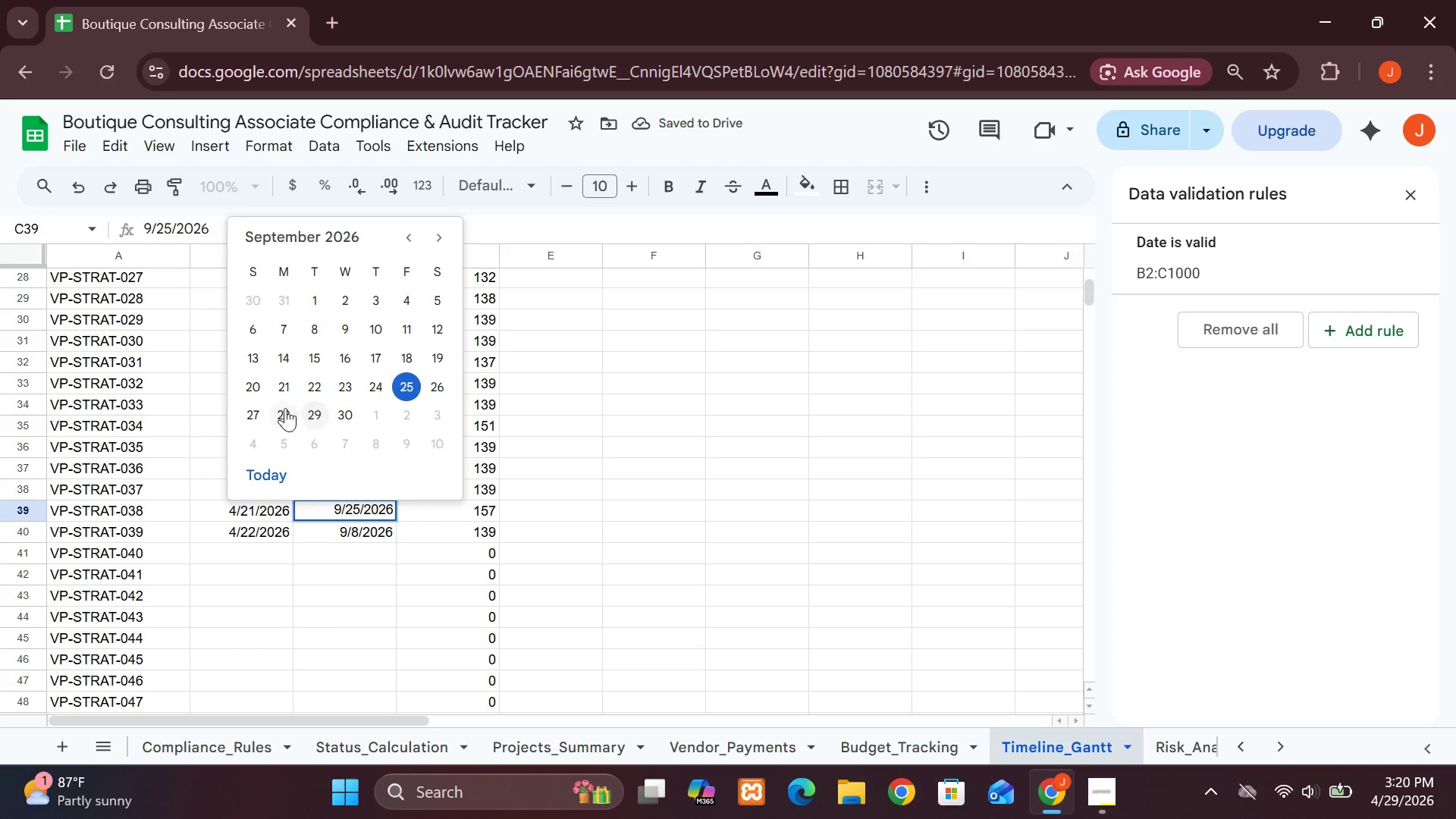 
left_click([271, 408])
 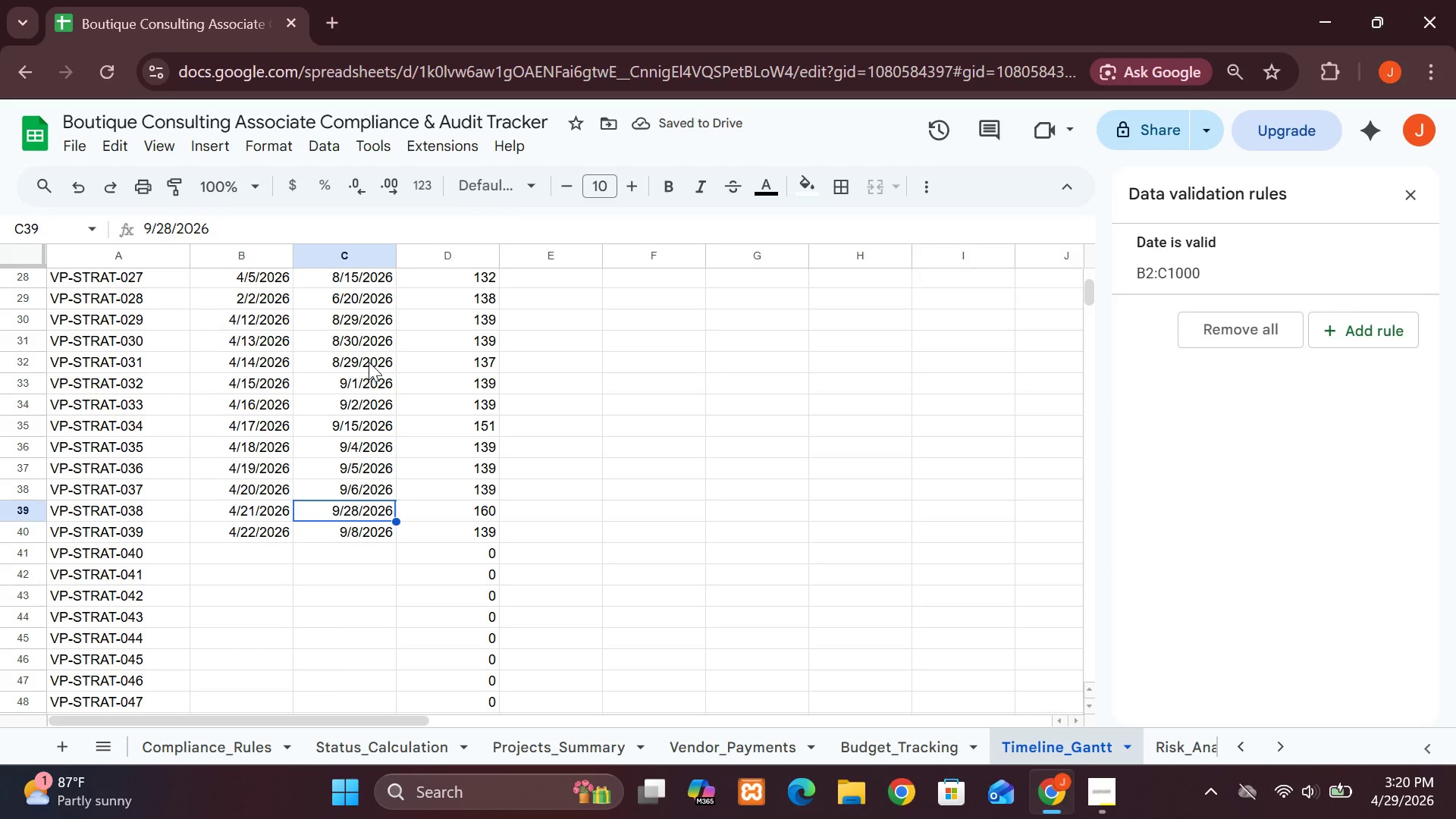 
double_click([373, 378])
 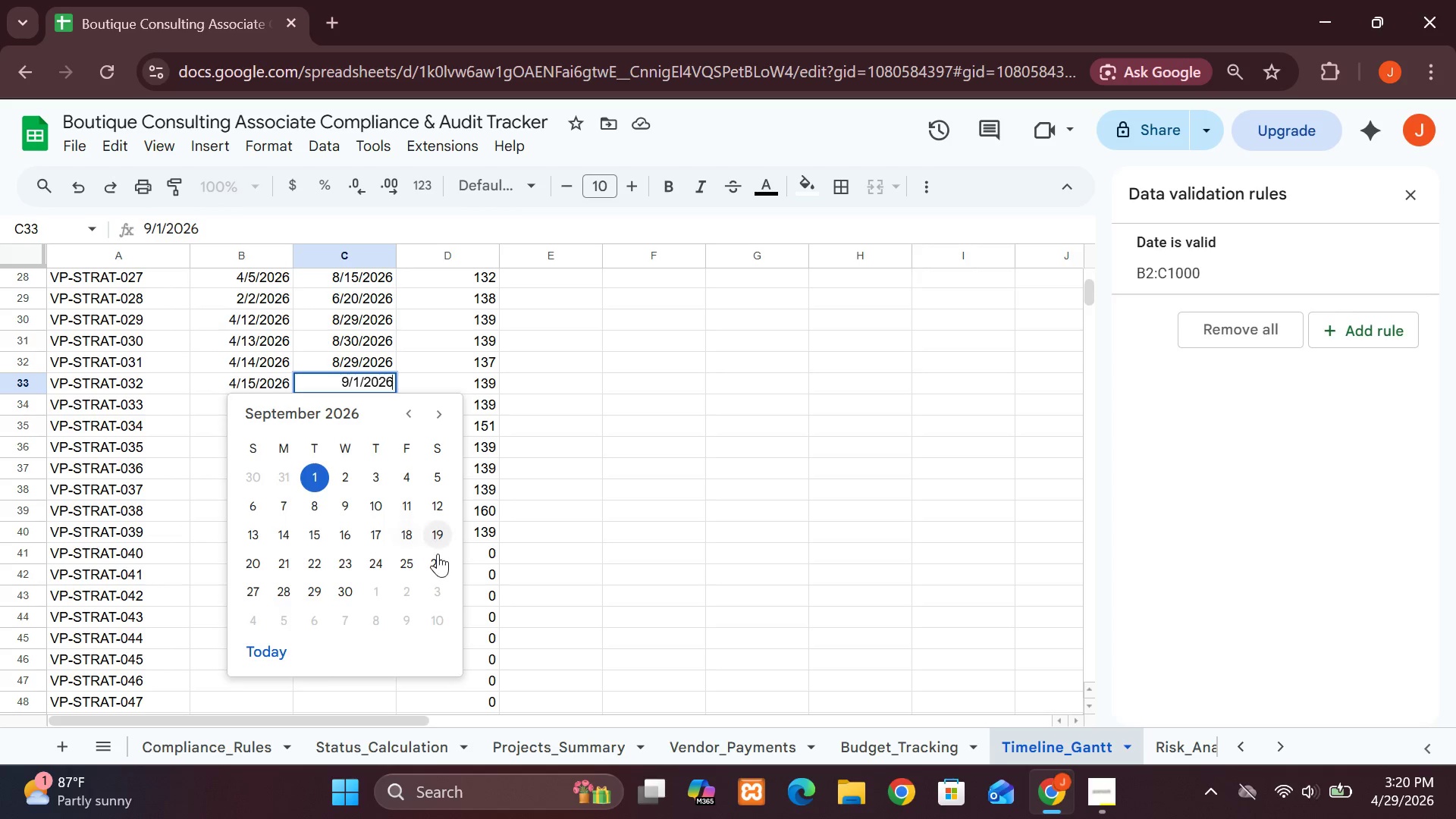 
left_click([443, 564])
 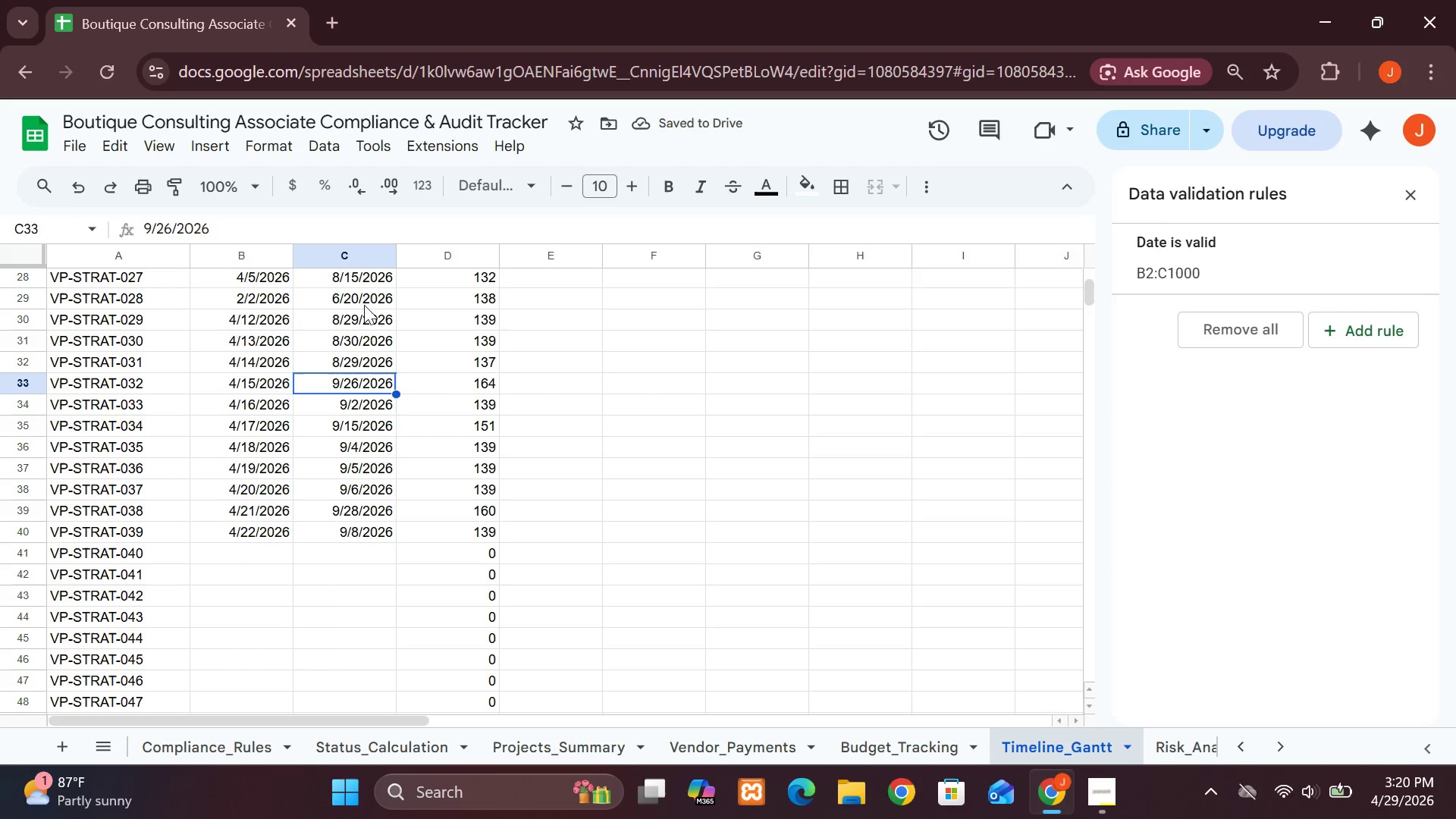 
double_click([362, 334])
 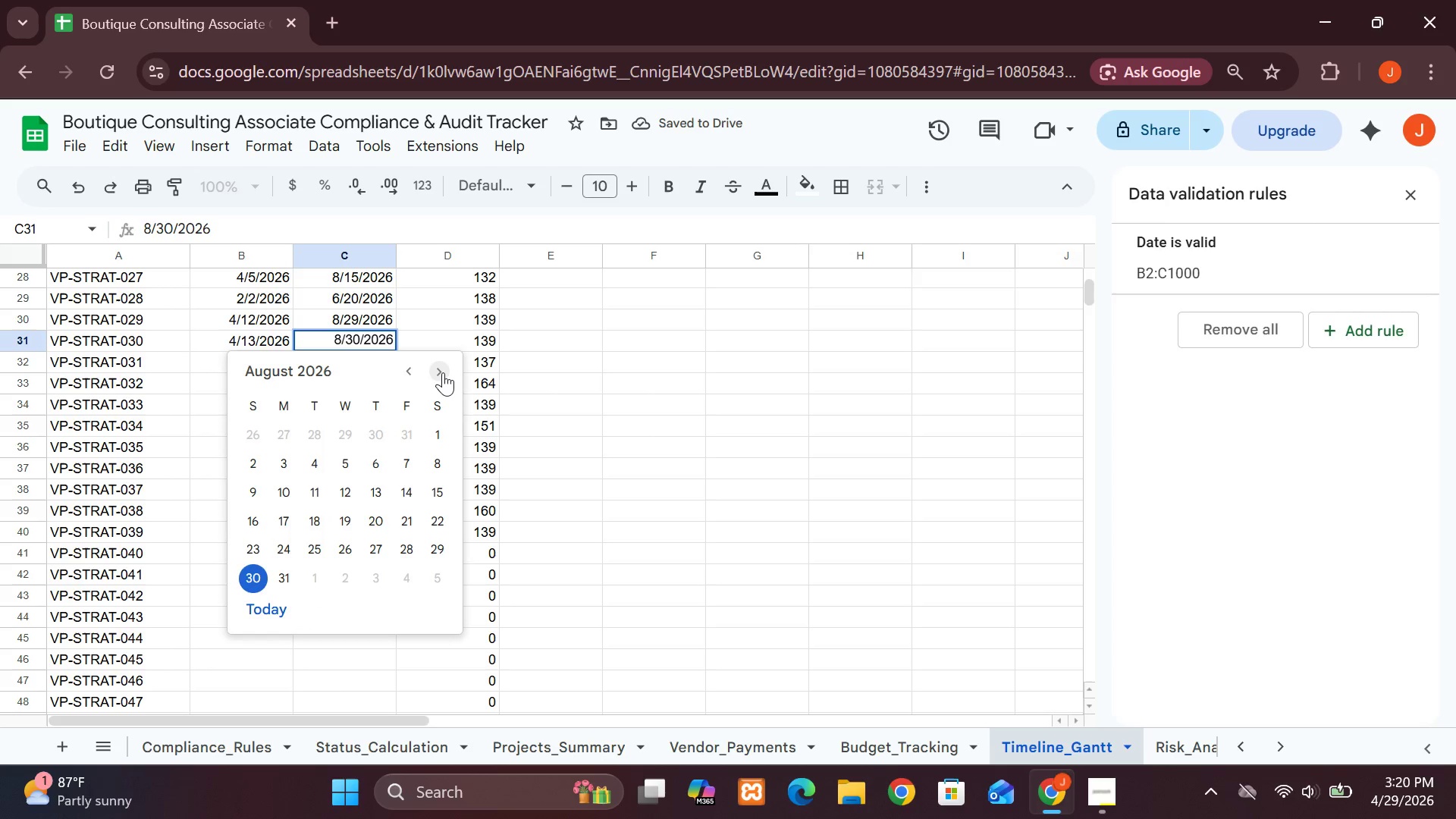 
left_click([443, 372])
 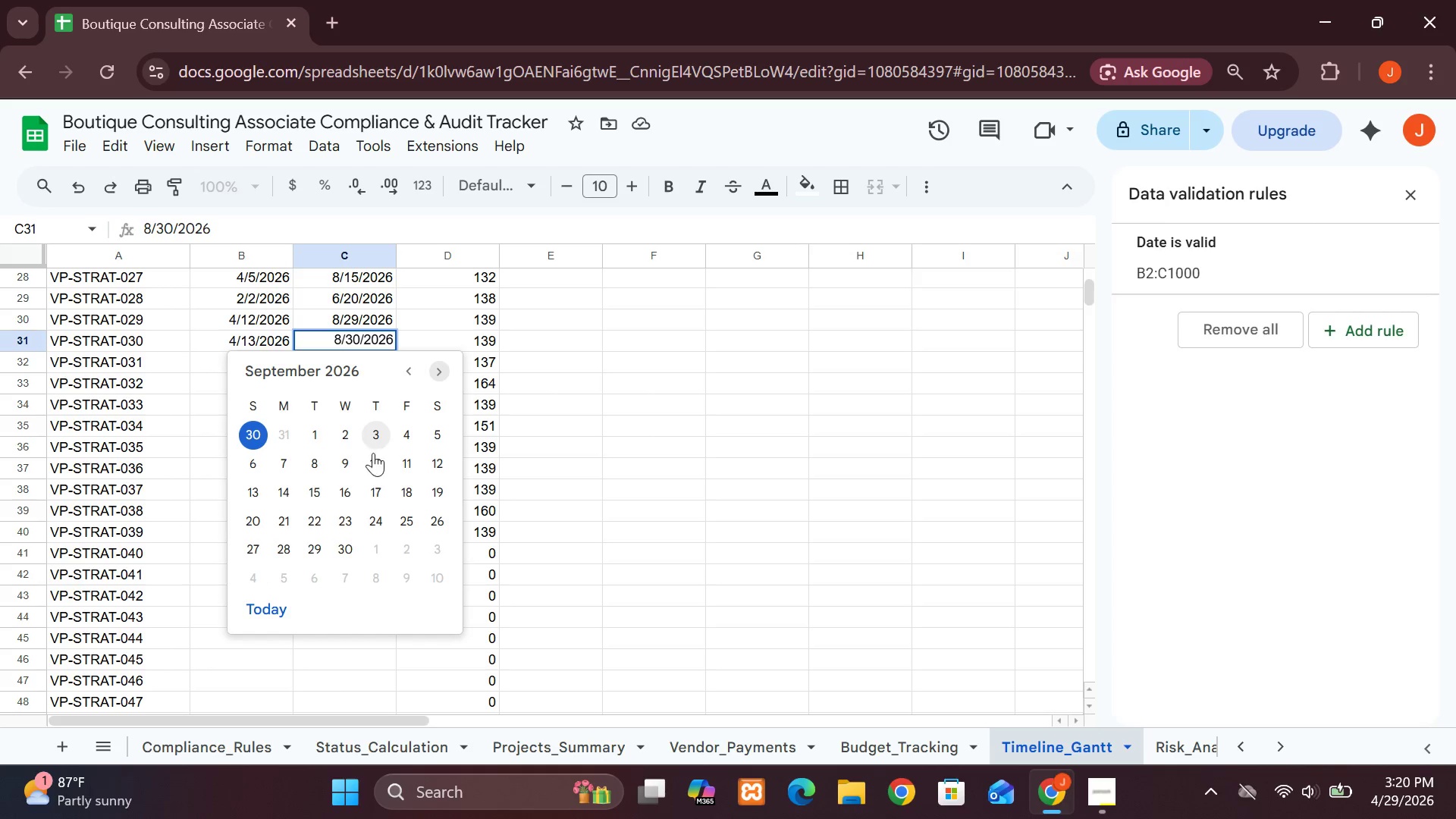 
left_click([373, 458])
 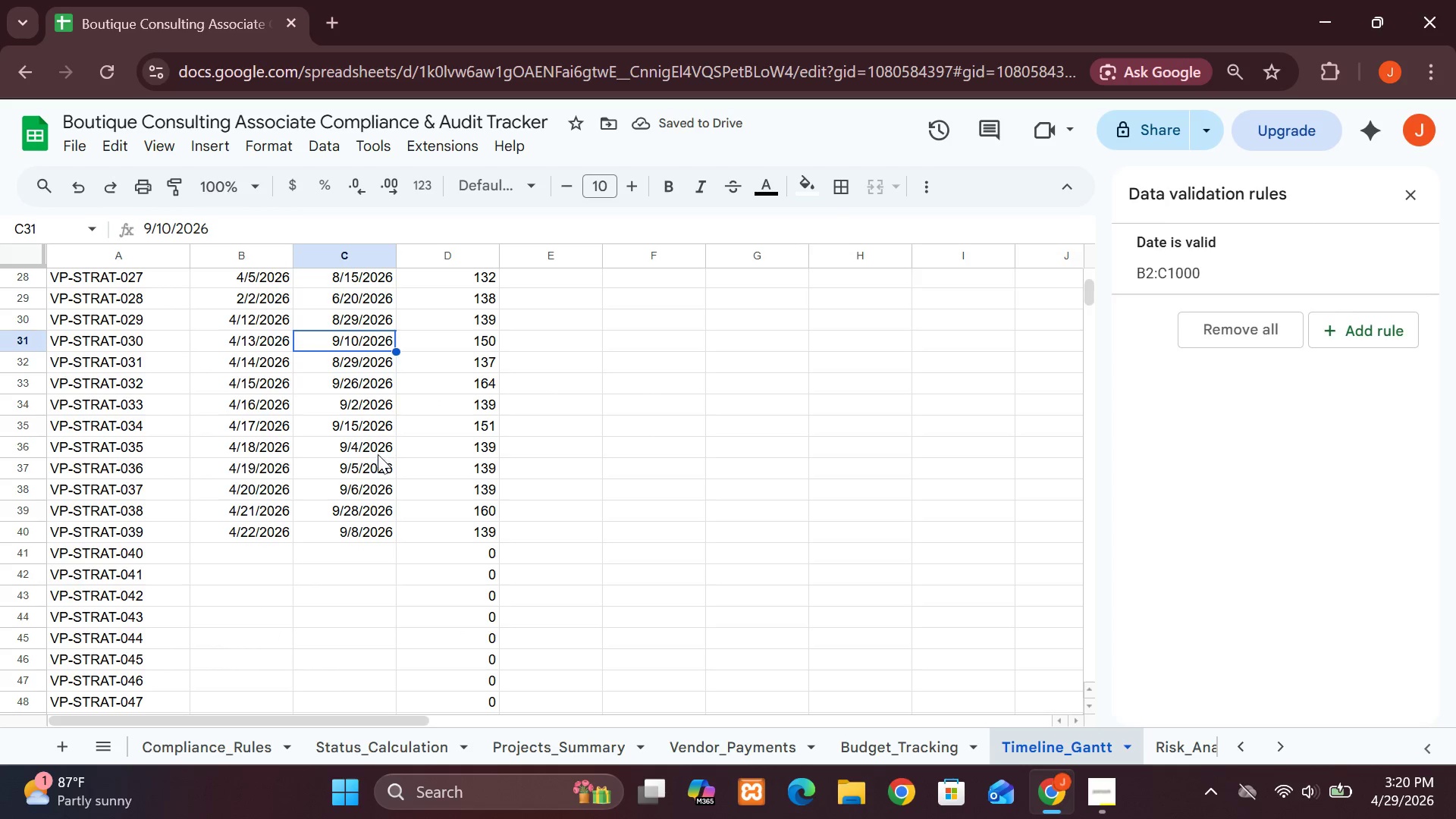 
double_click([372, 469])
 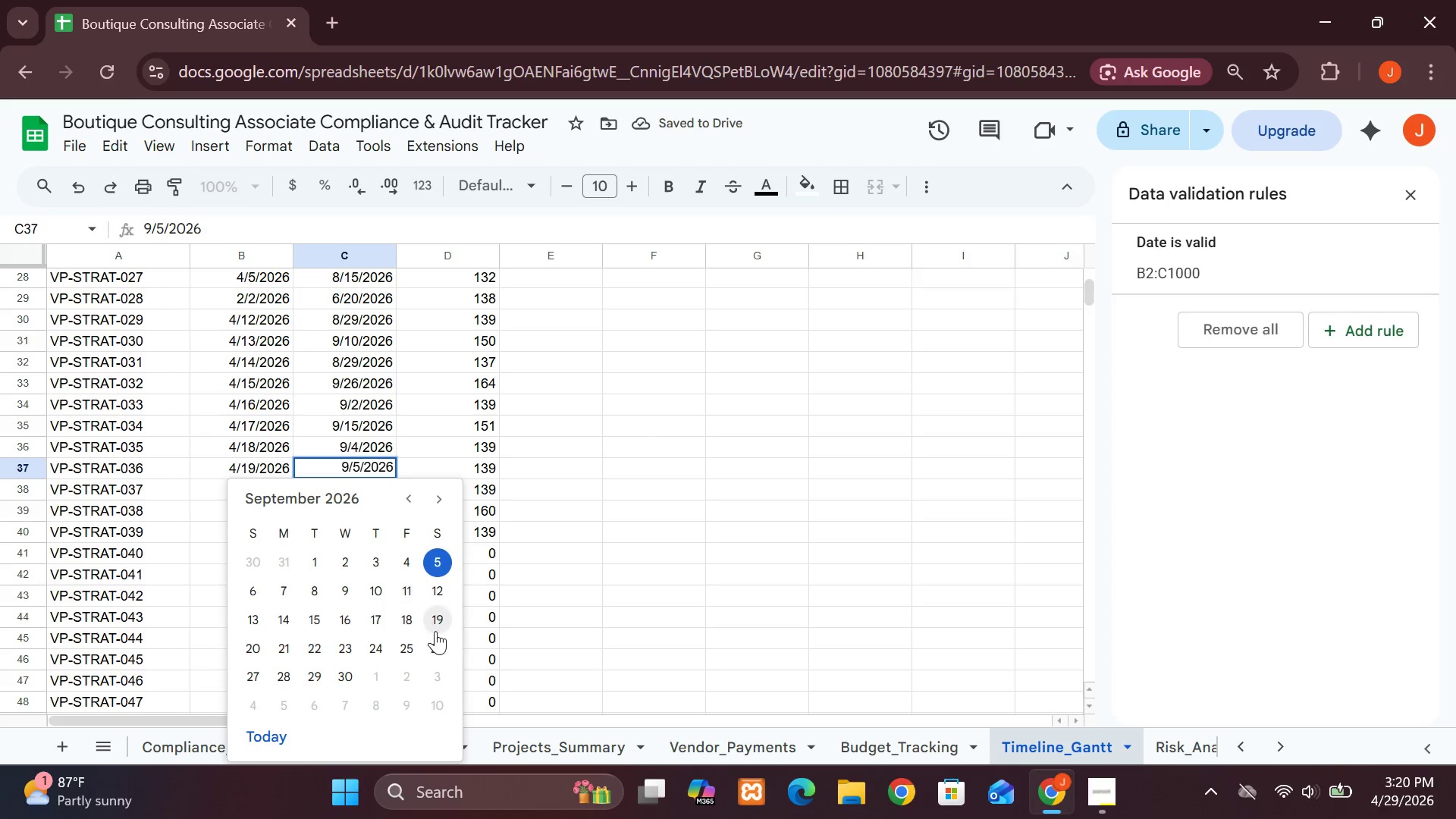 
left_click([438, 640])
 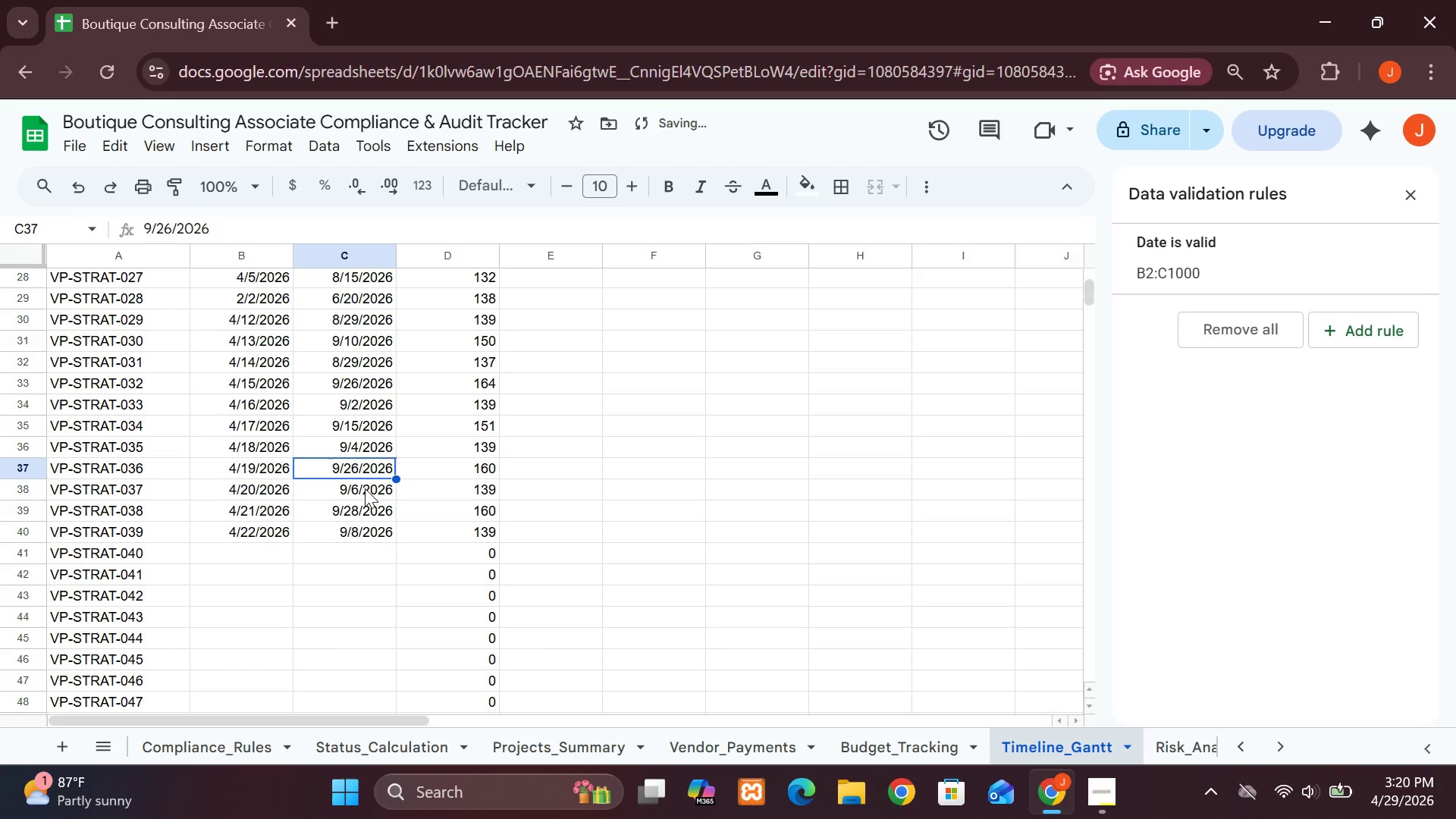 
double_click([365, 488])
 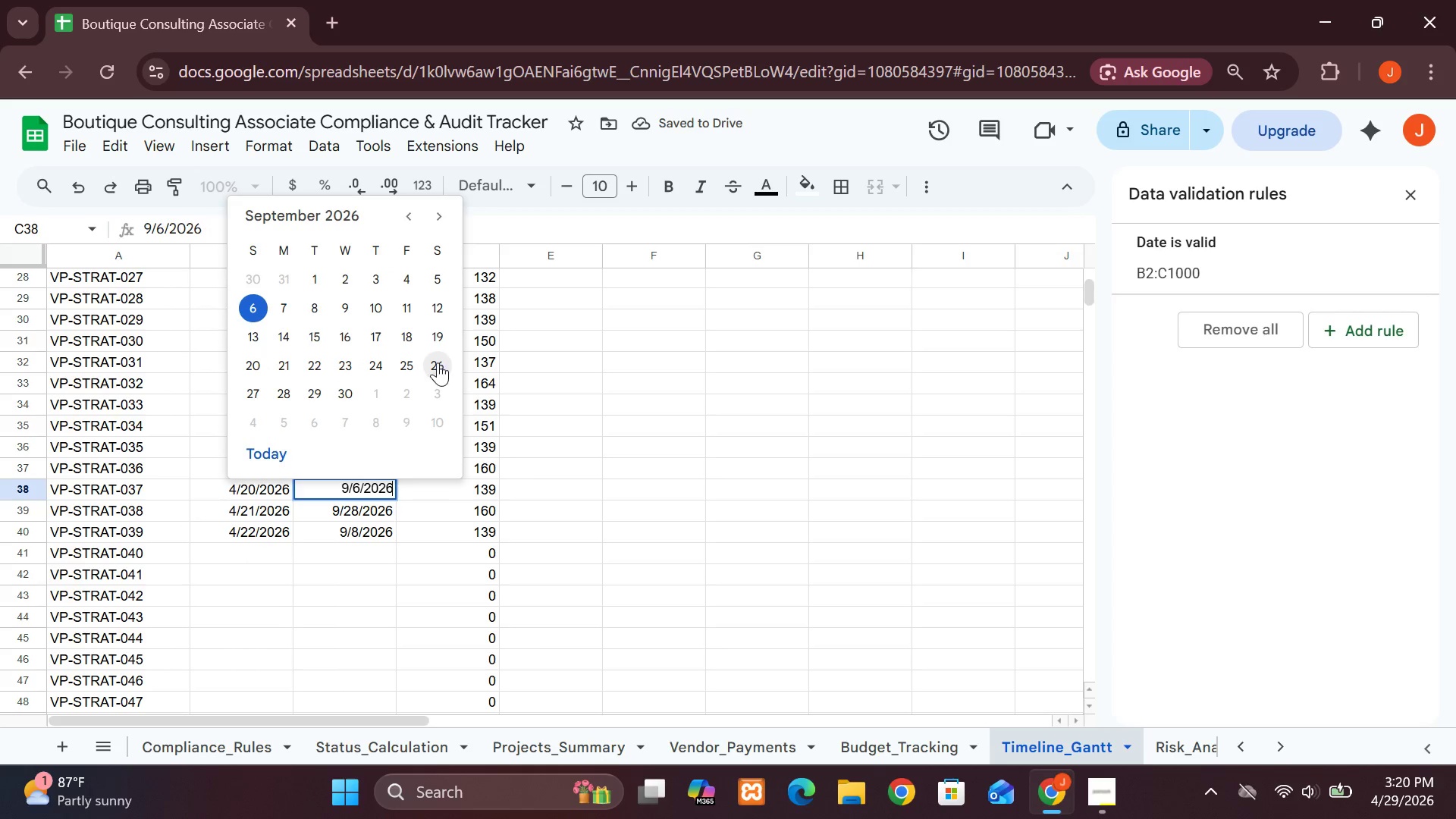 
left_click([397, 363])
 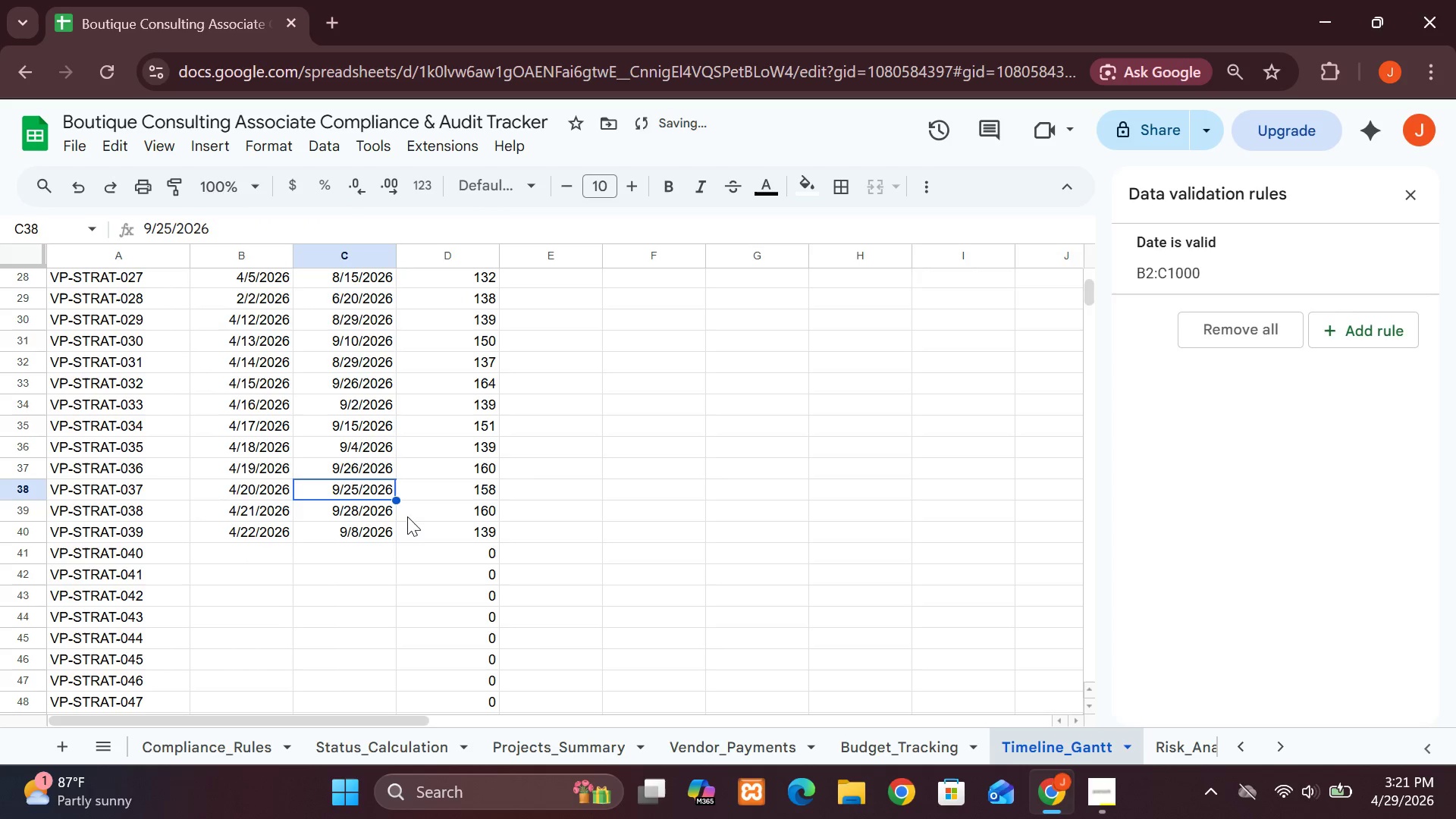 
double_click([381, 538])
 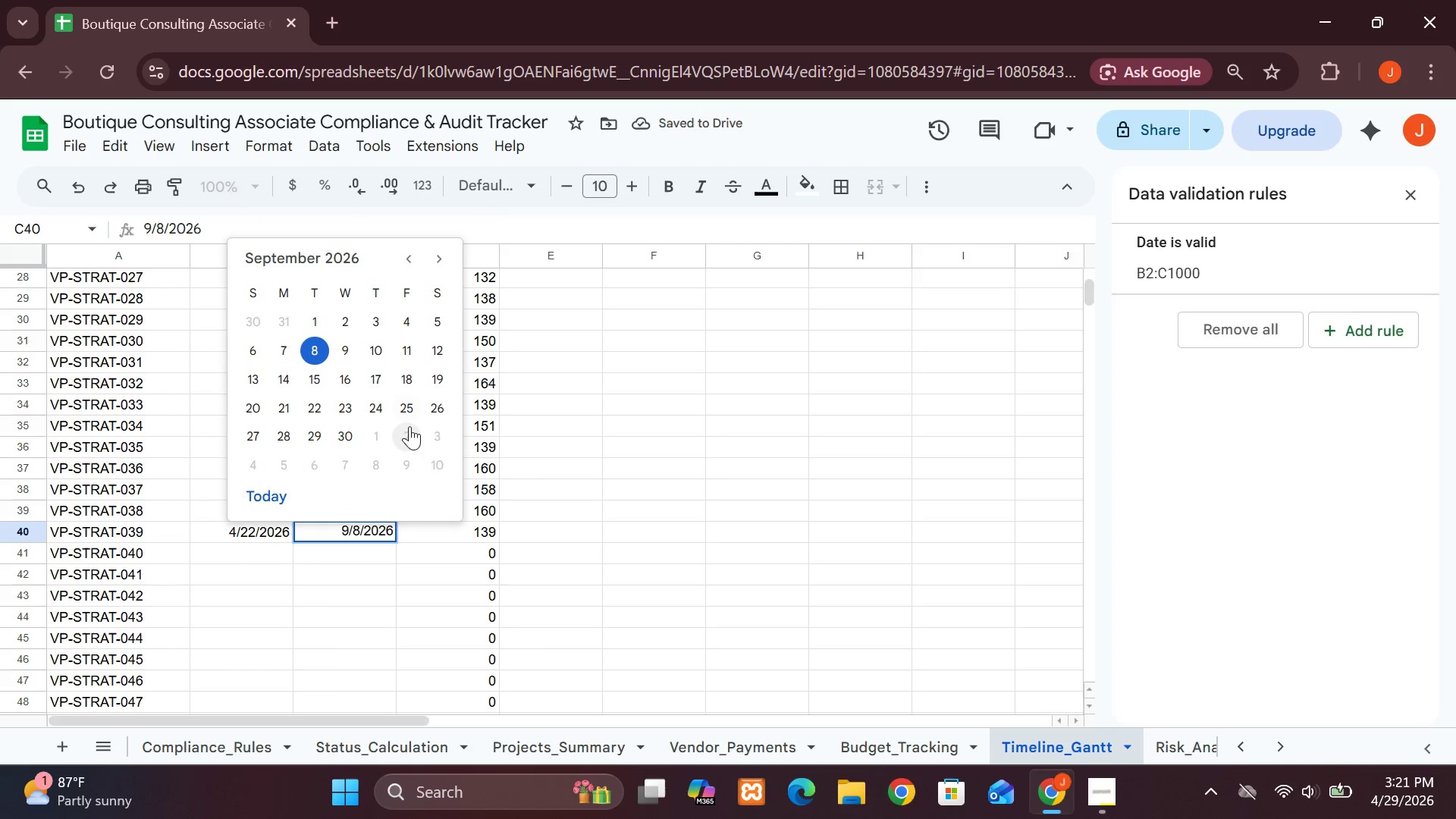 
left_click([436, 466])
 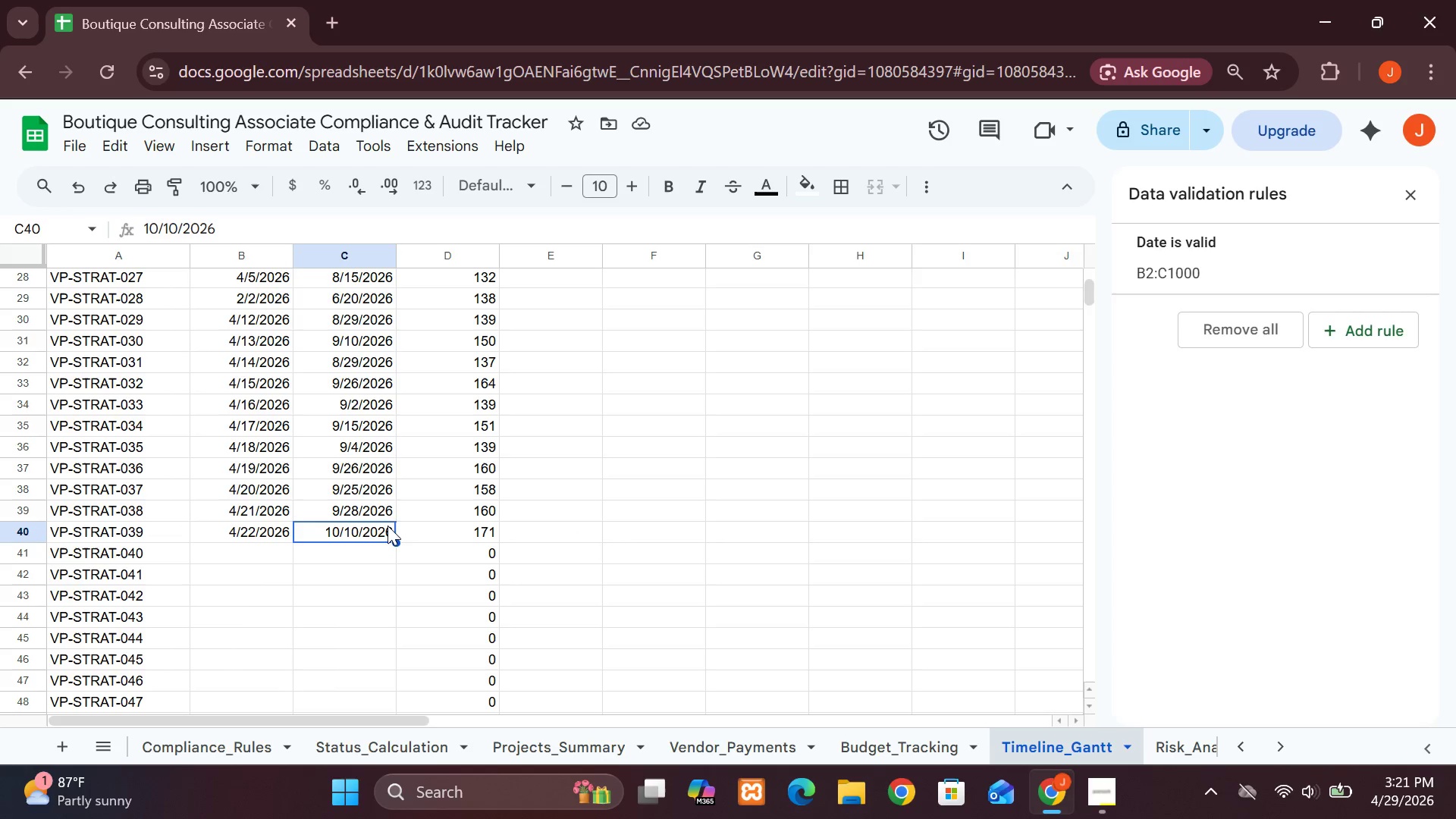 
wait(11.52)
 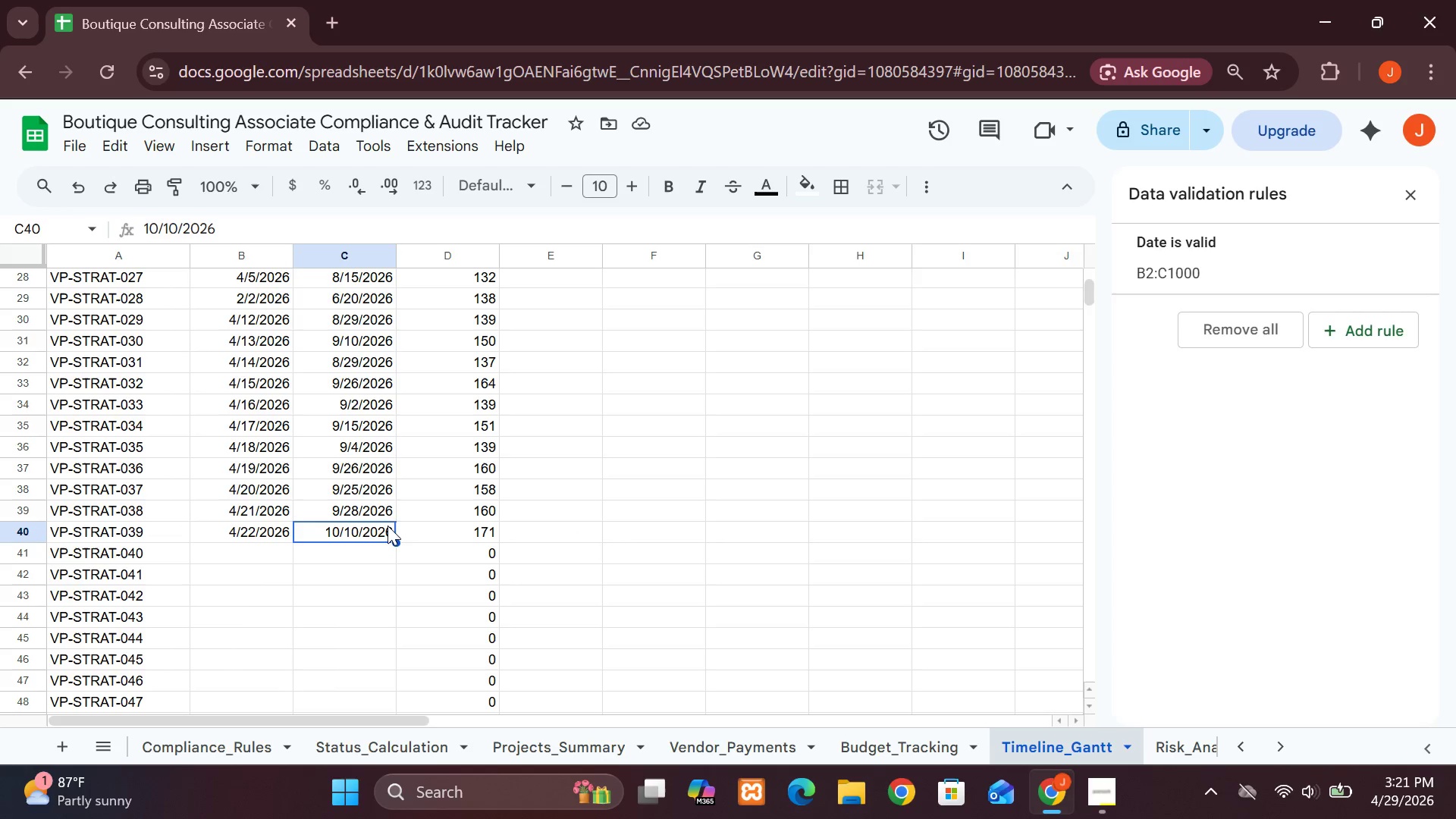 
left_click([275, 522])
 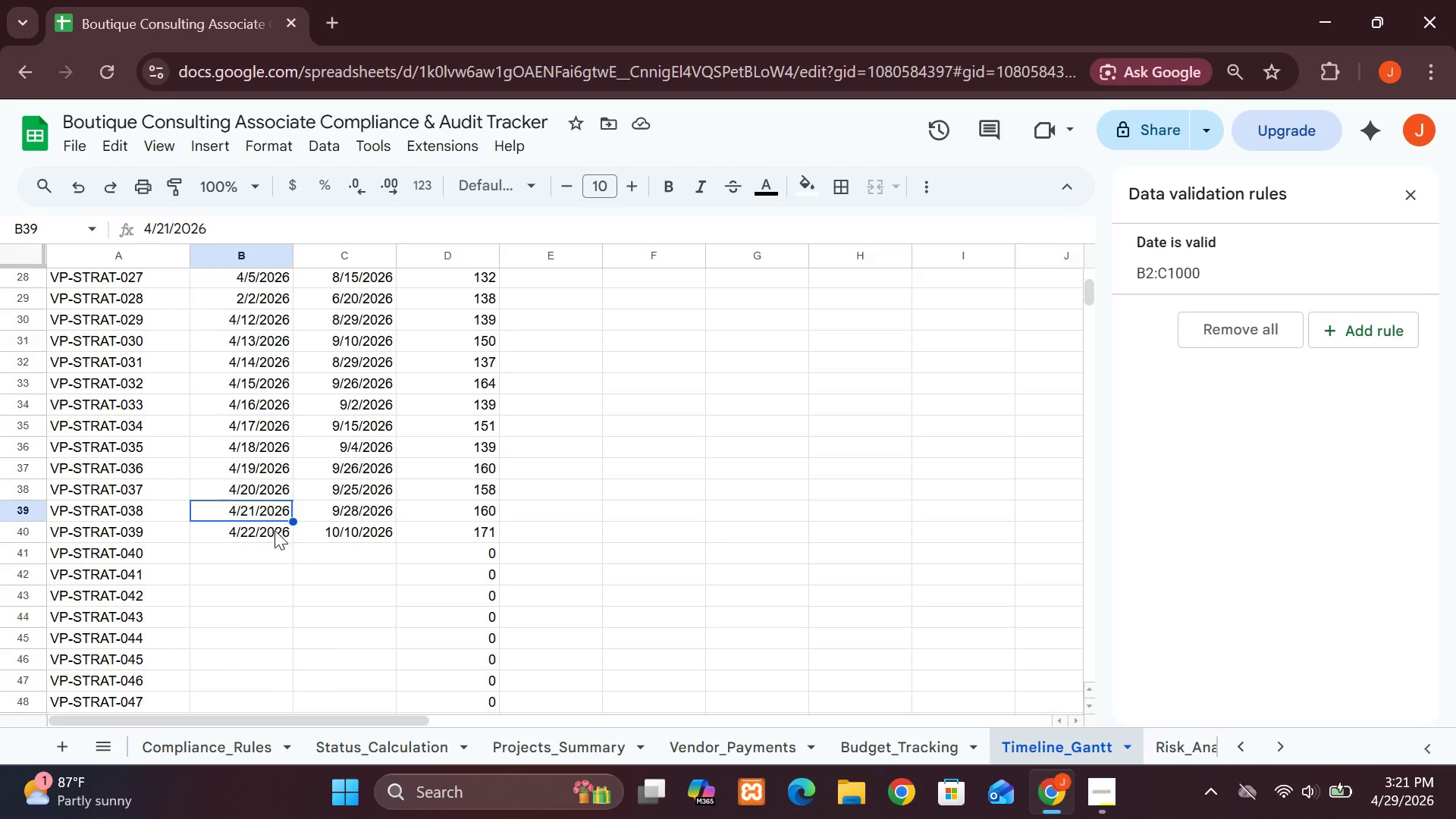 
left_click([275, 530])
 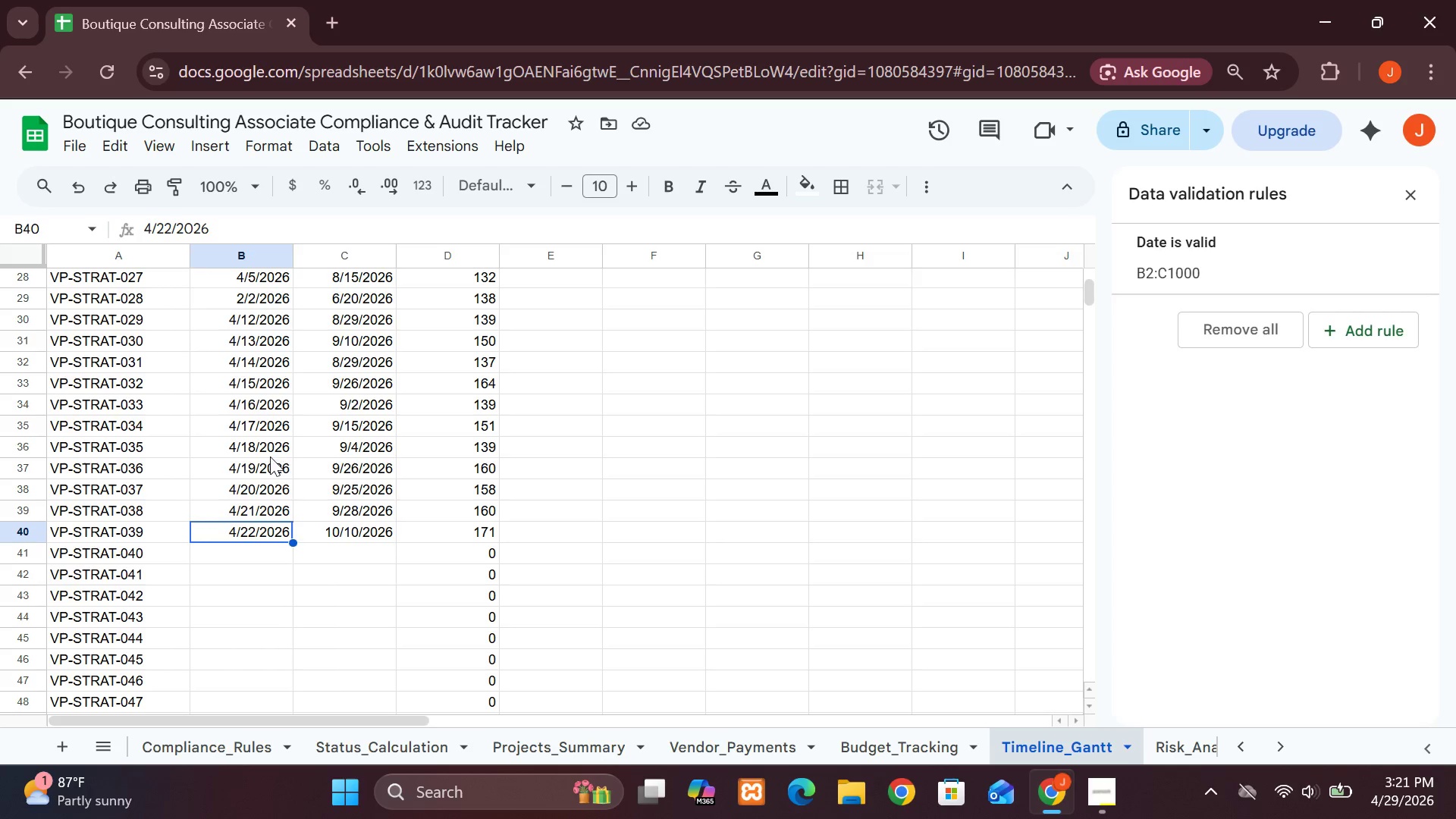 
double_click([265, 463])
 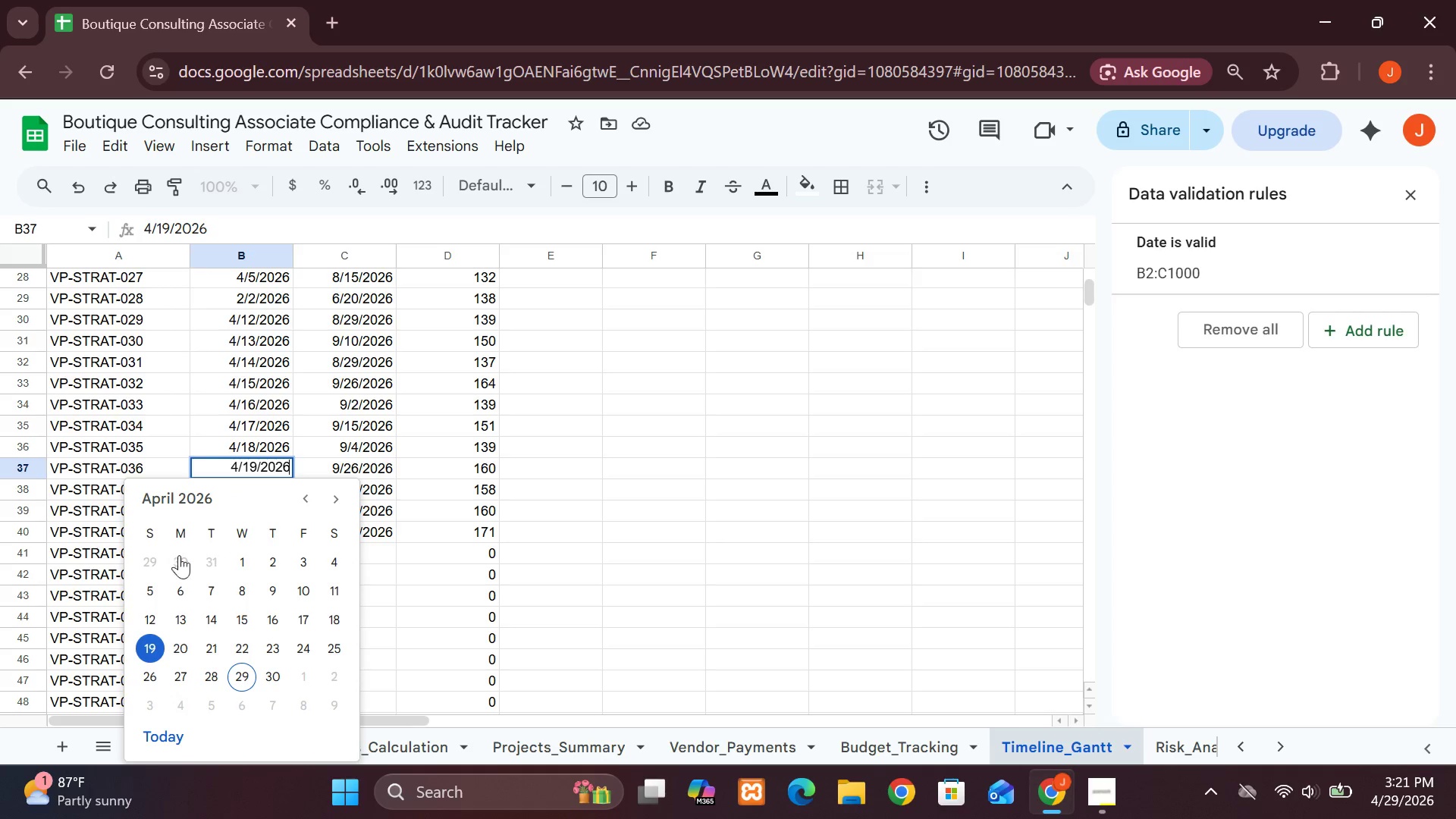 
left_click([154, 564])
 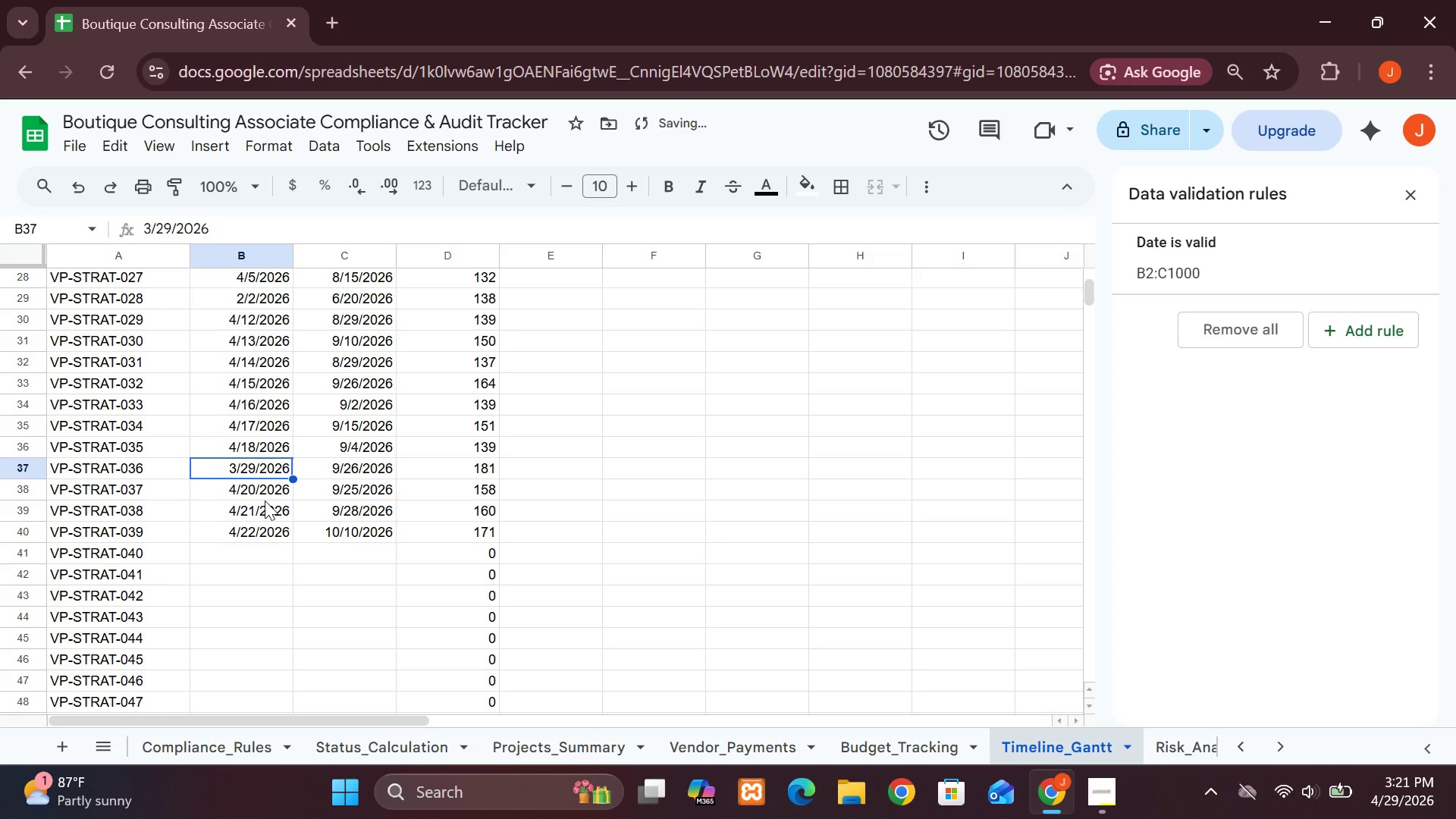 
left_click([265, 500])
 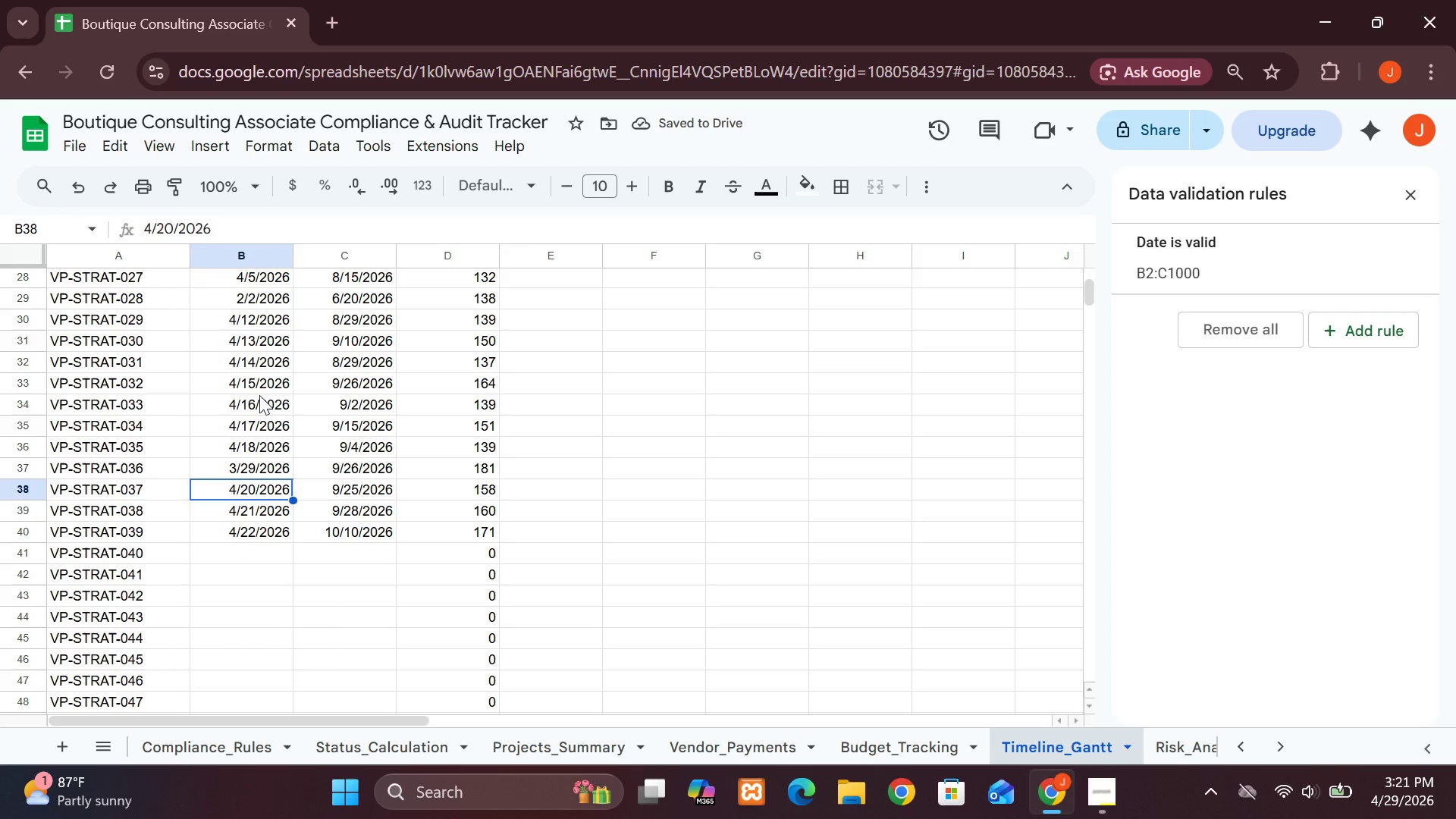 
double_click([259, 395])
 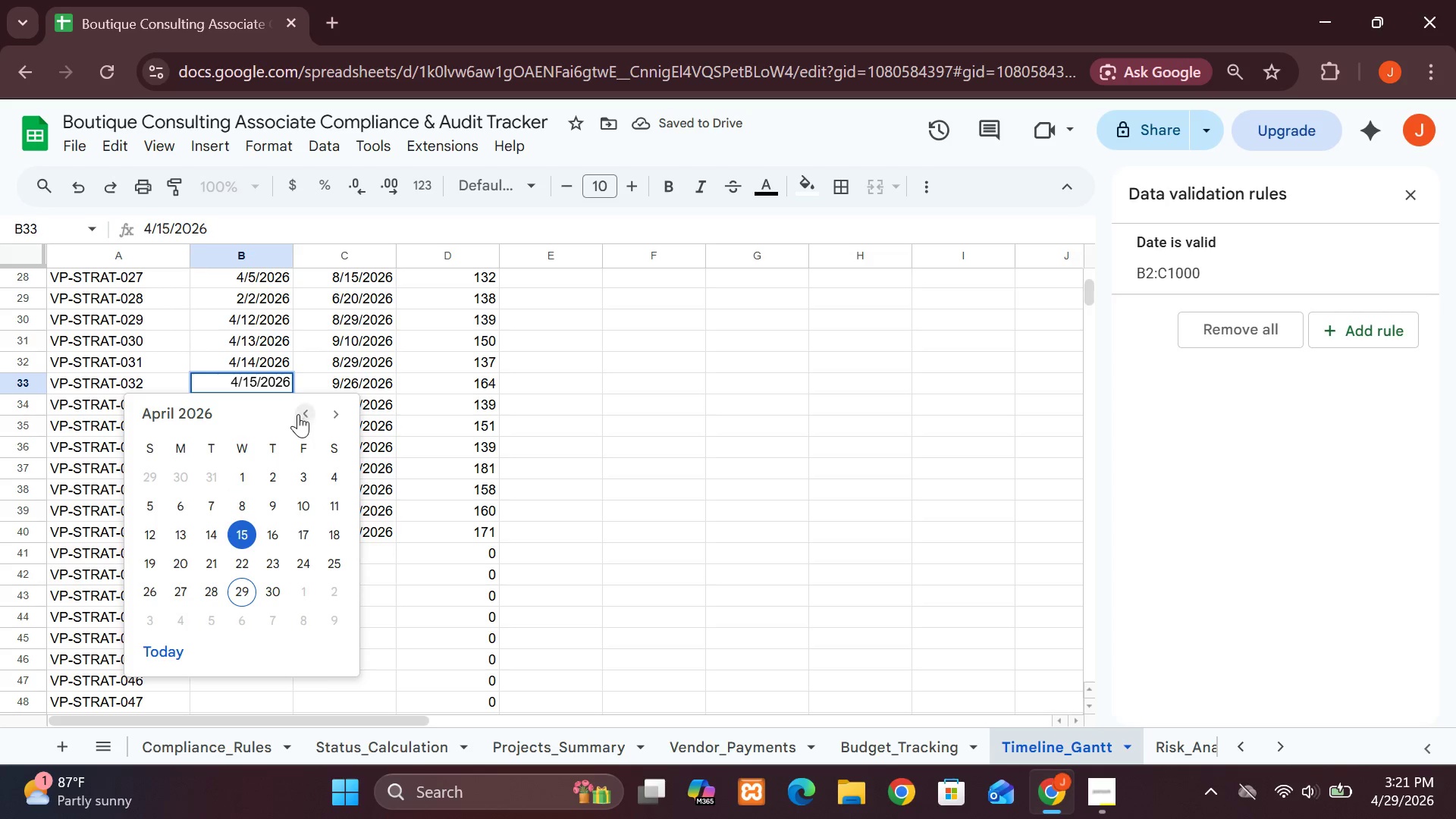 
left_click([298, 414])
 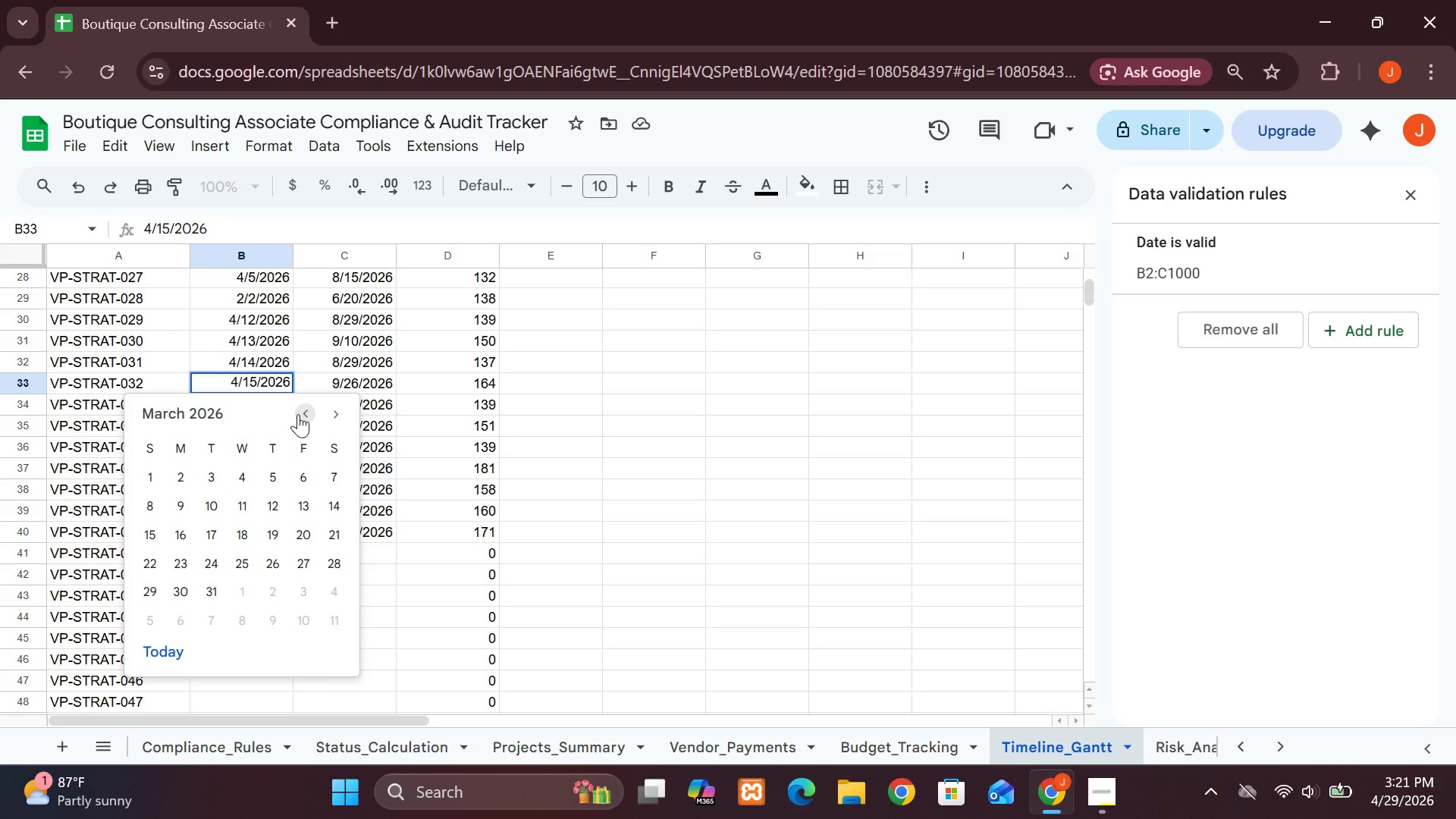 
left_click([298, 414])
 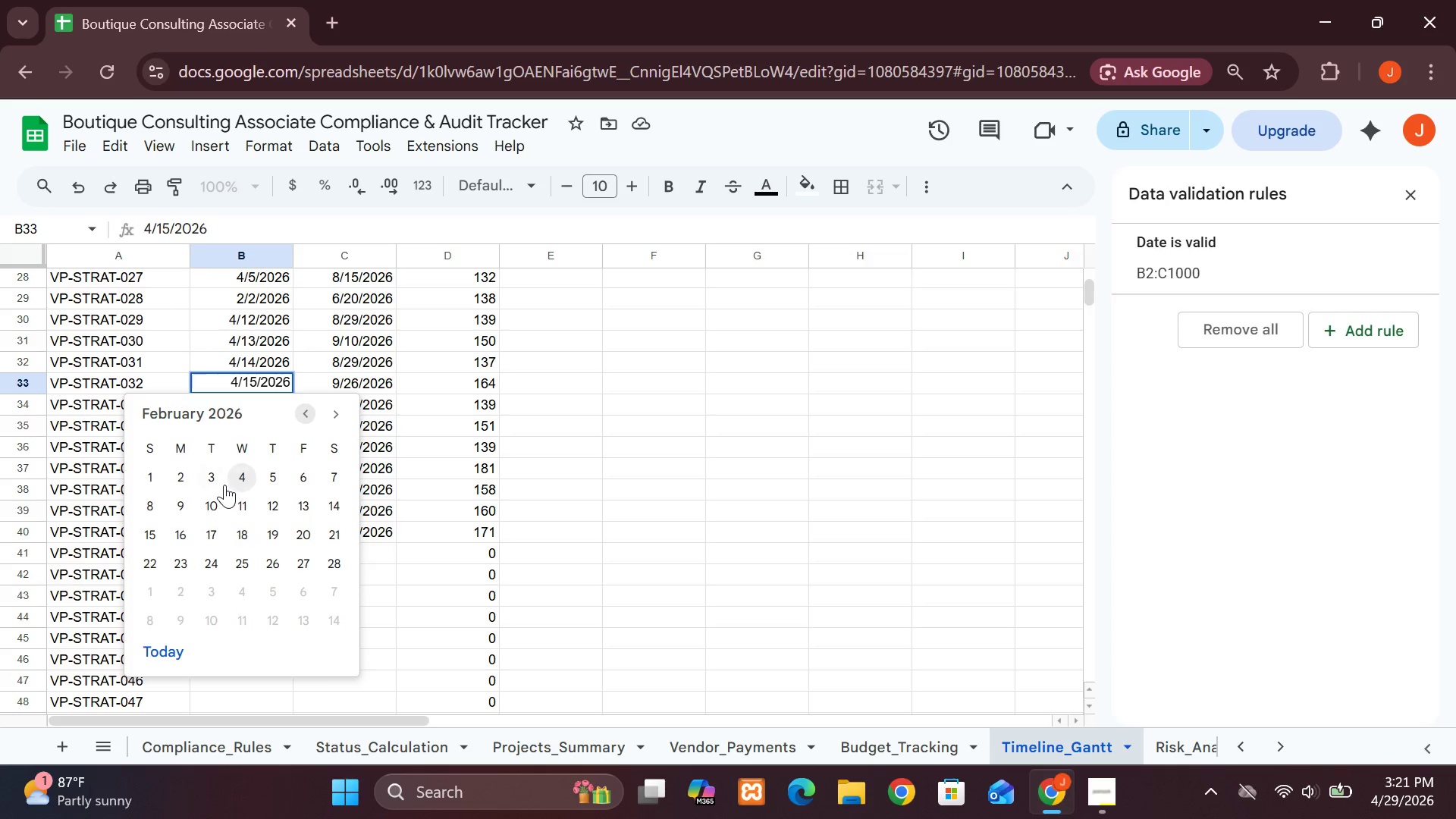 
left_click([224, 485])
 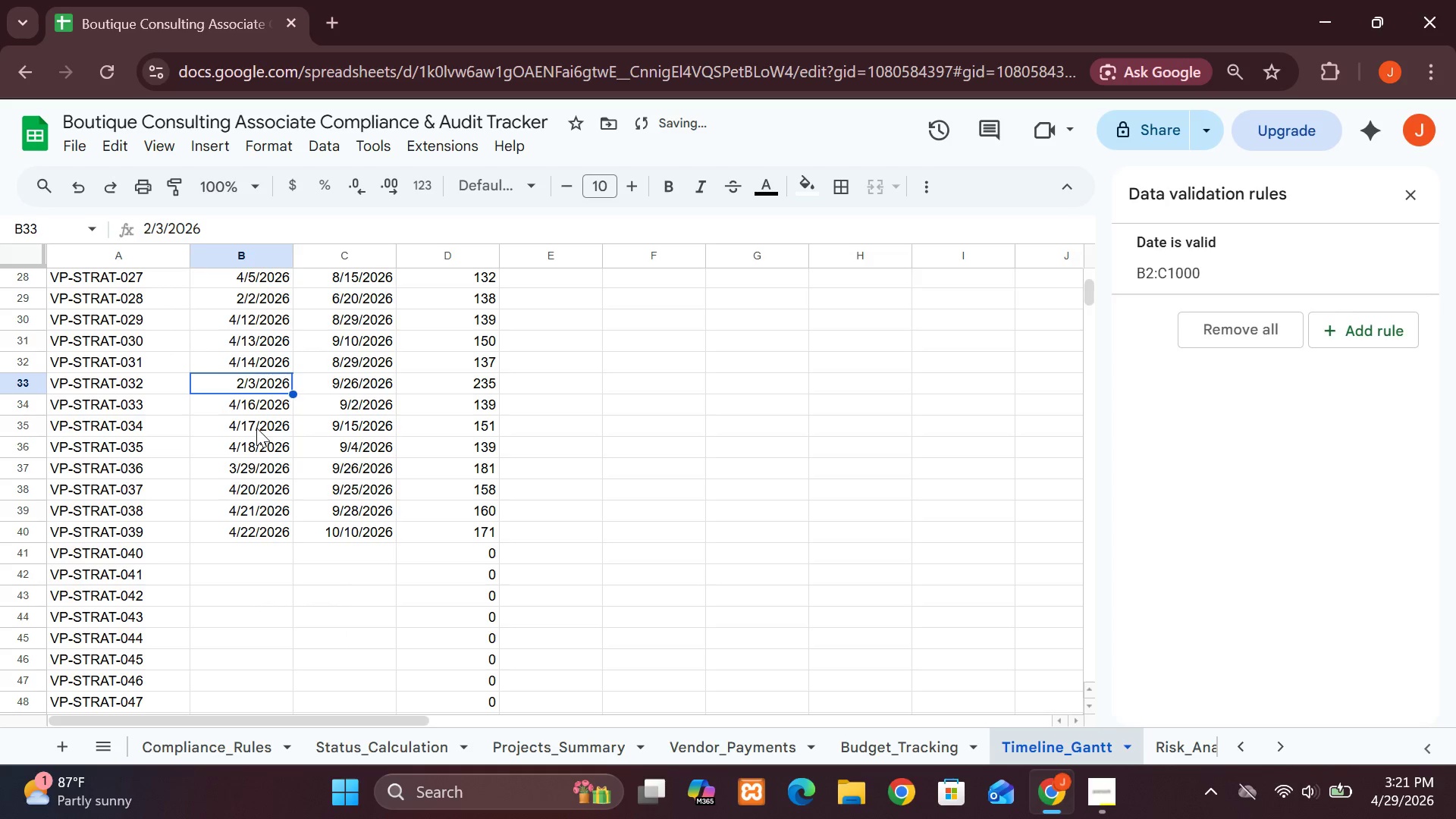 
double_click([256, 428])
 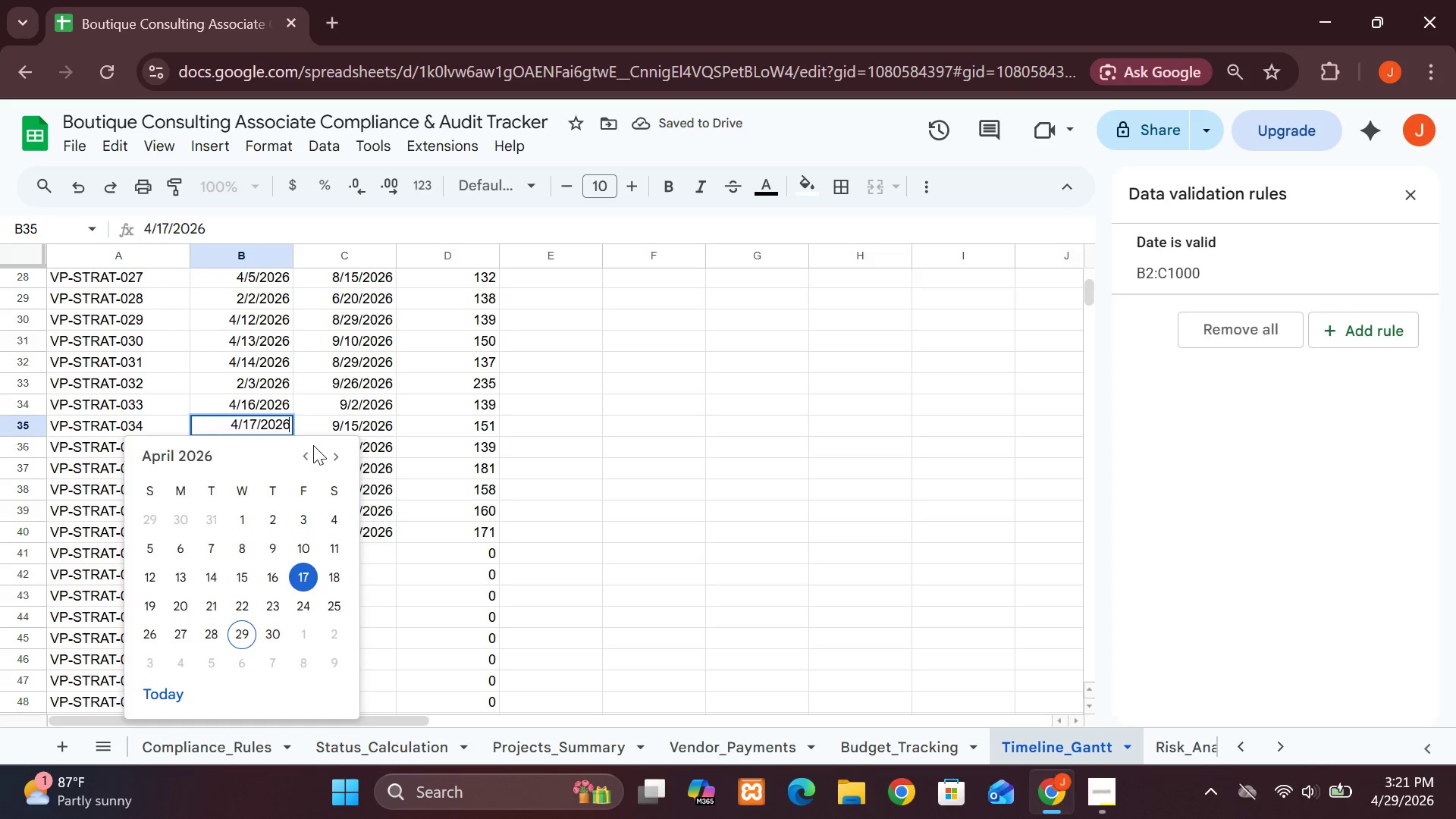 
left_click([312, 453])
 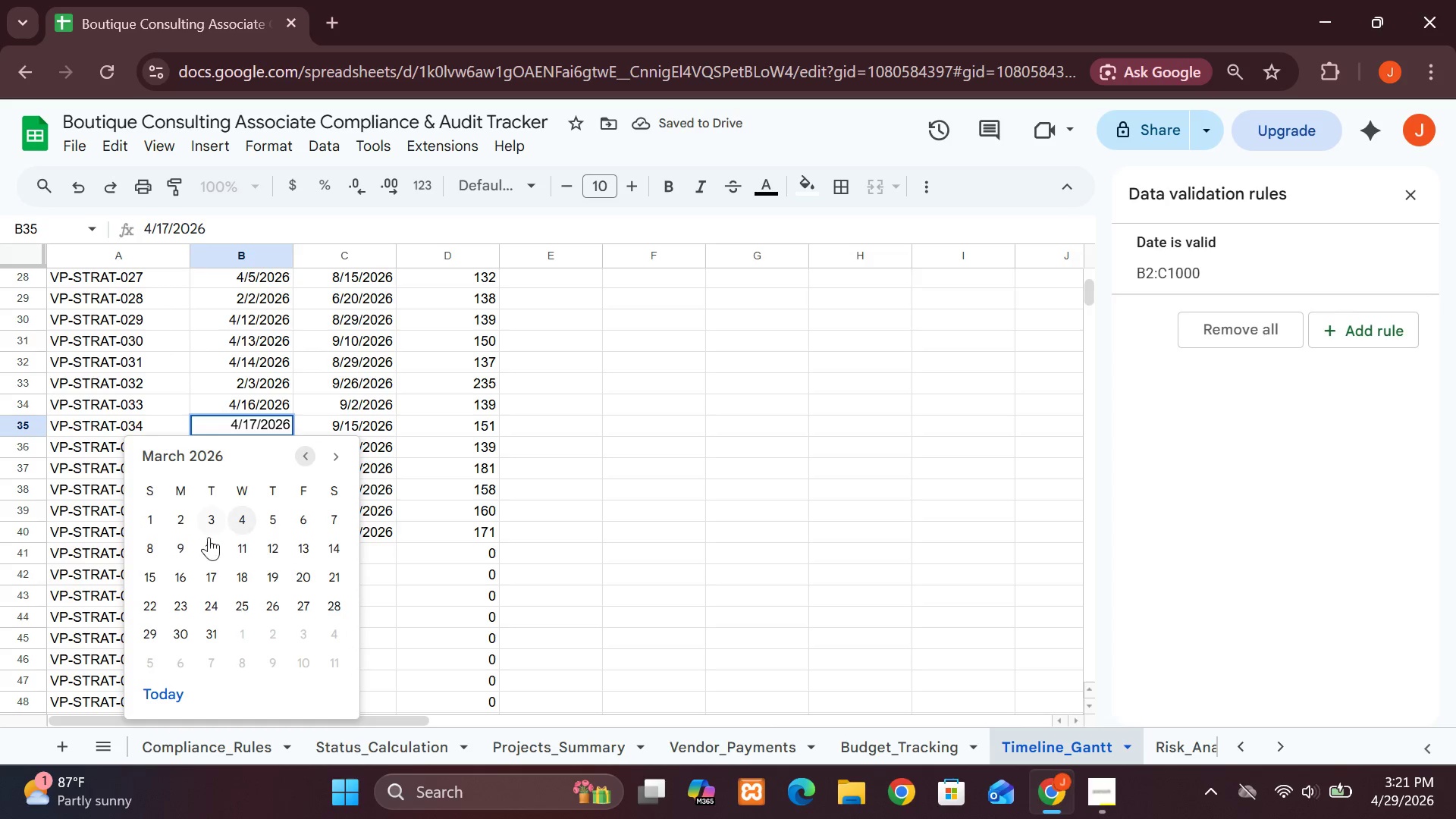 
left_click([206, 539])
 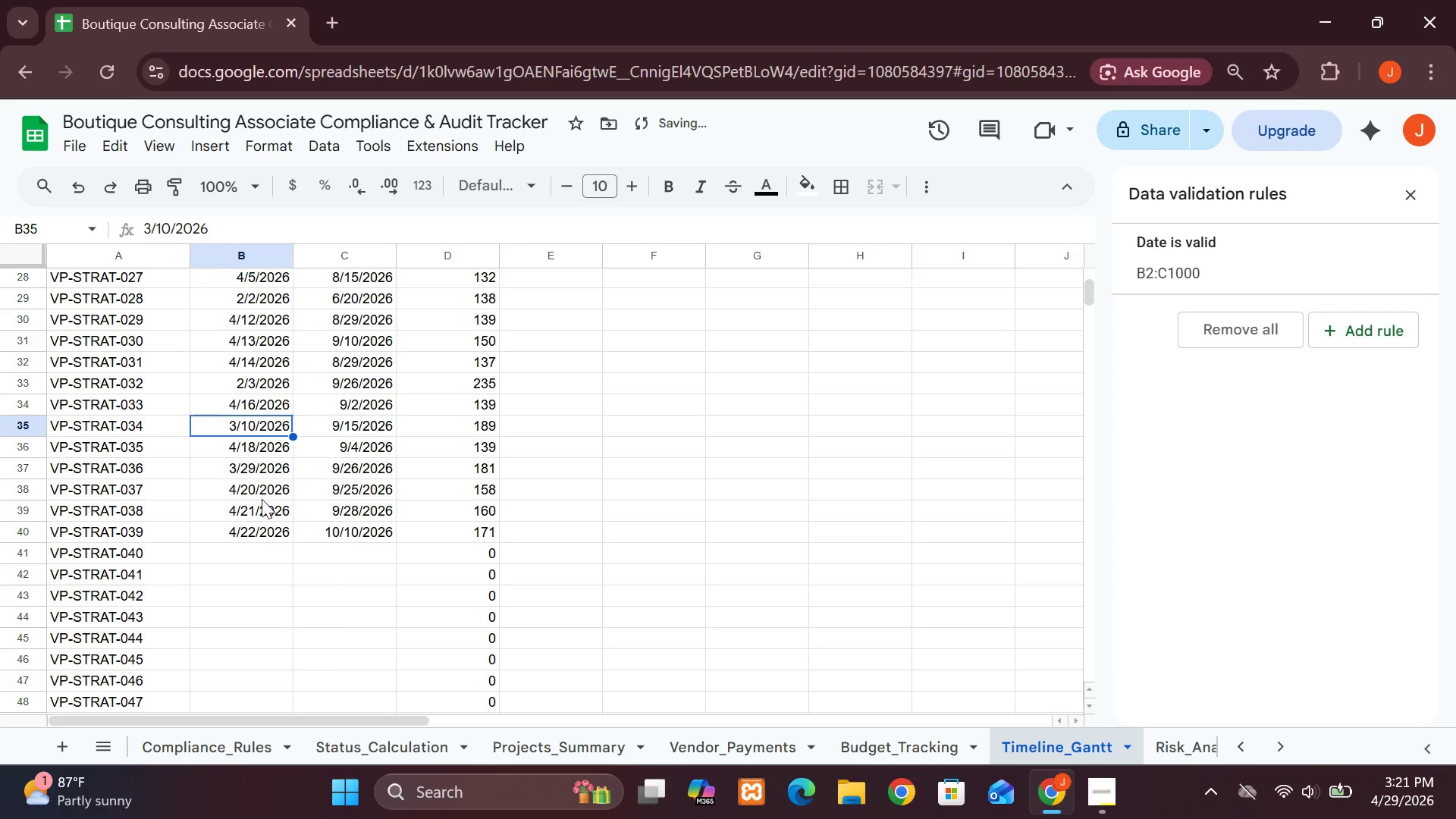 
left_click([262, 511])
 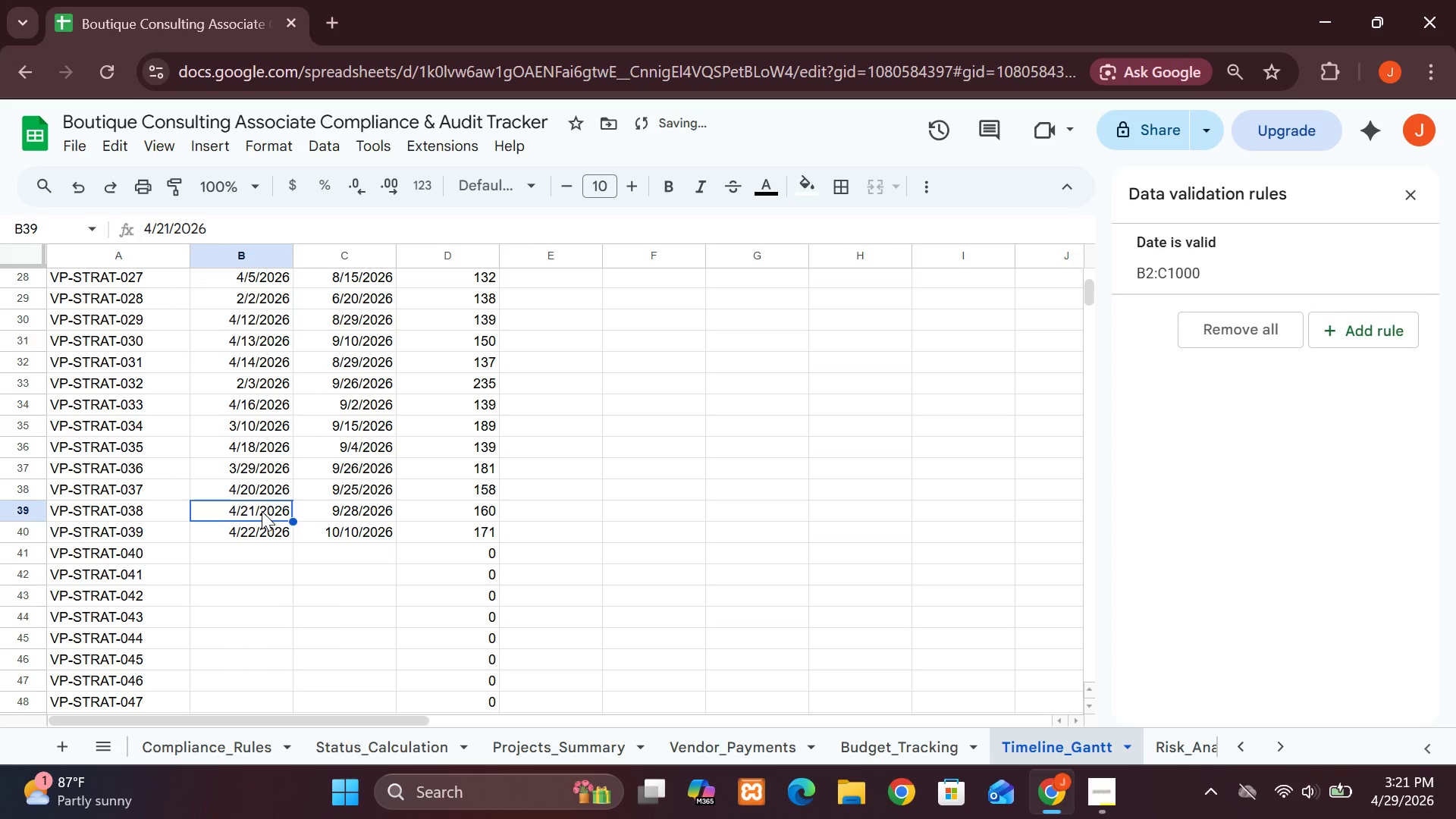 
double_click([262, 511])
 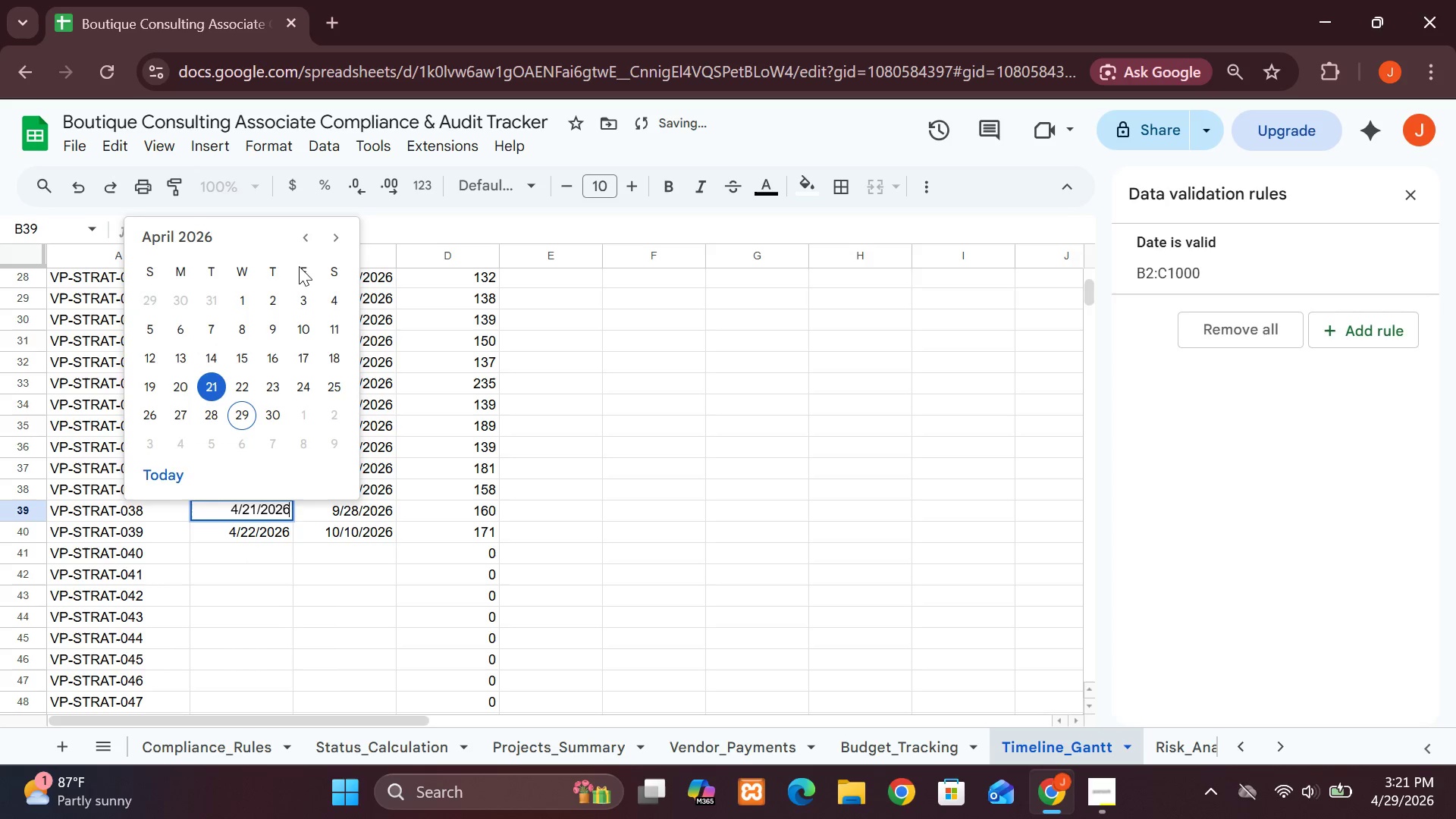 
left_click([305, 246])
 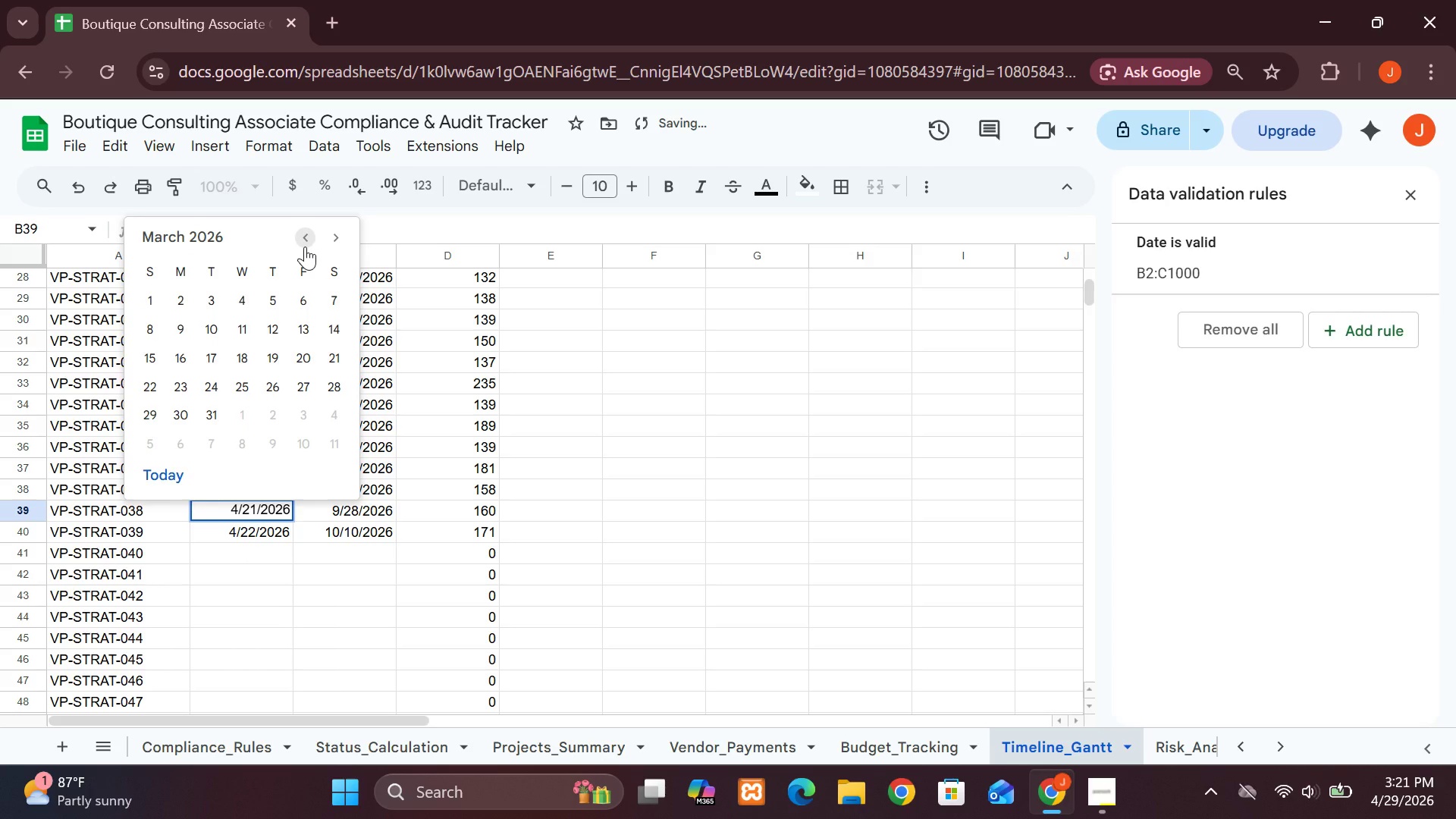 
left_click([305, 246])
 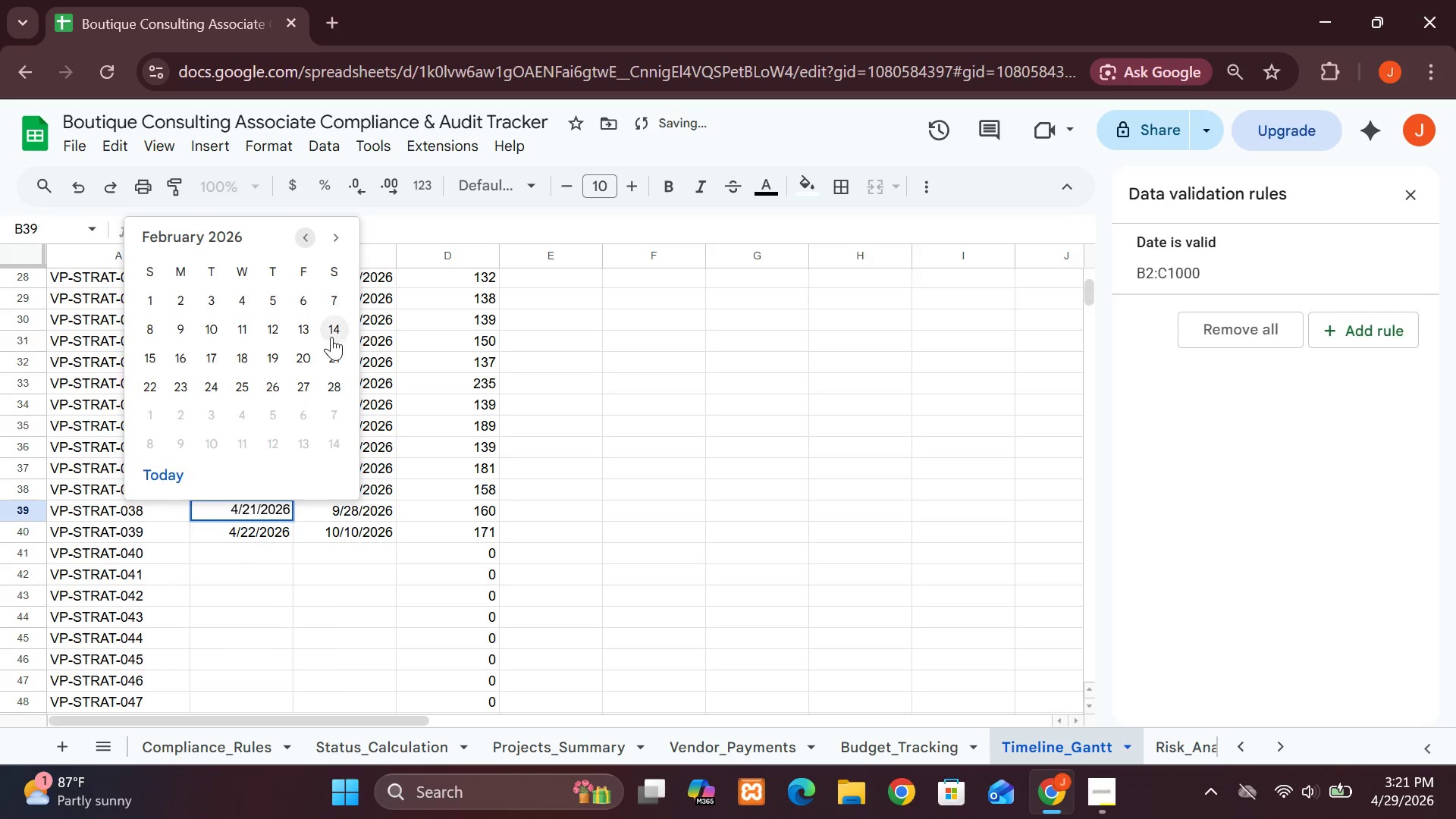 
left_click([332, 337])
 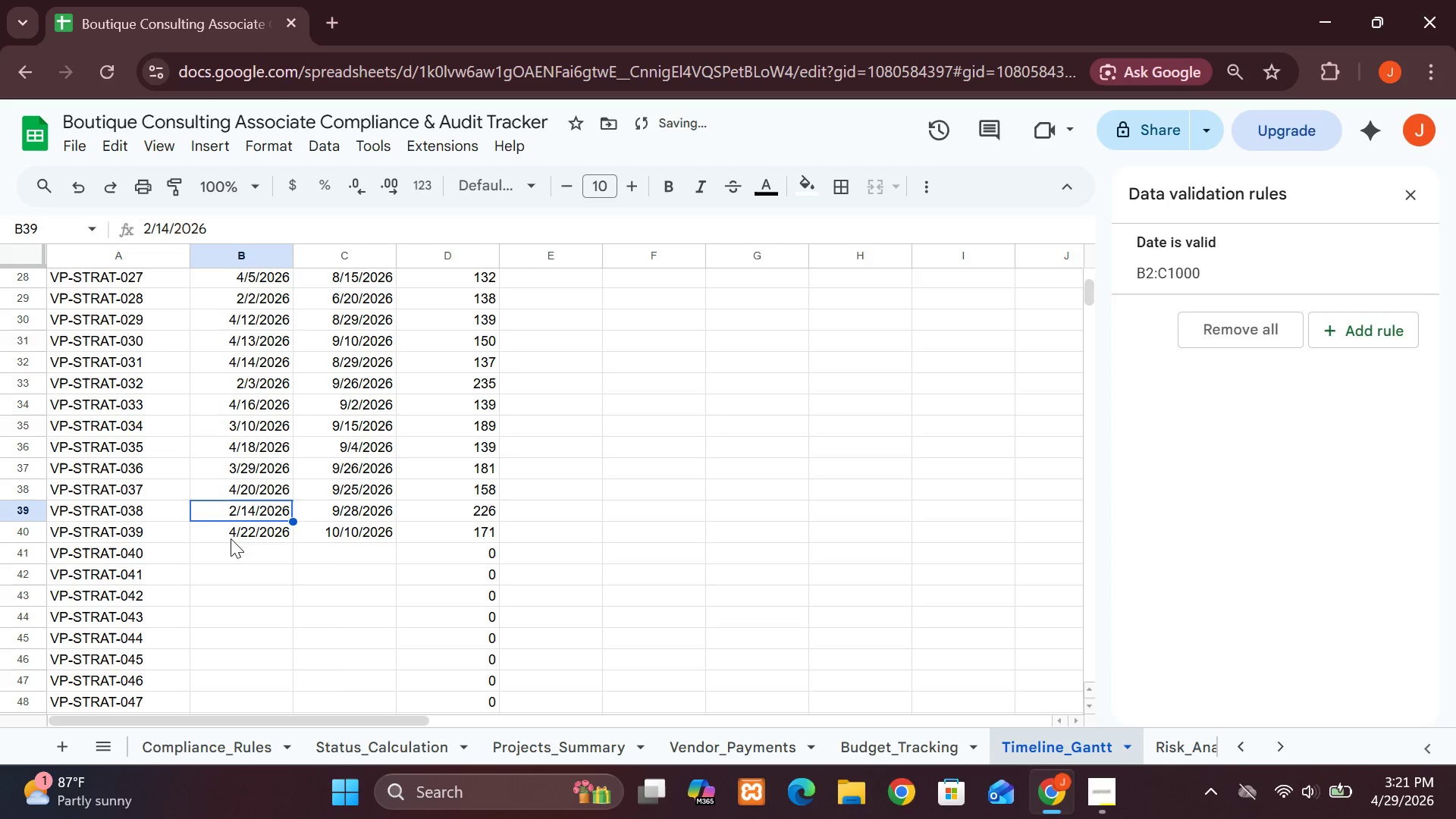 
double_click([228, 537])
 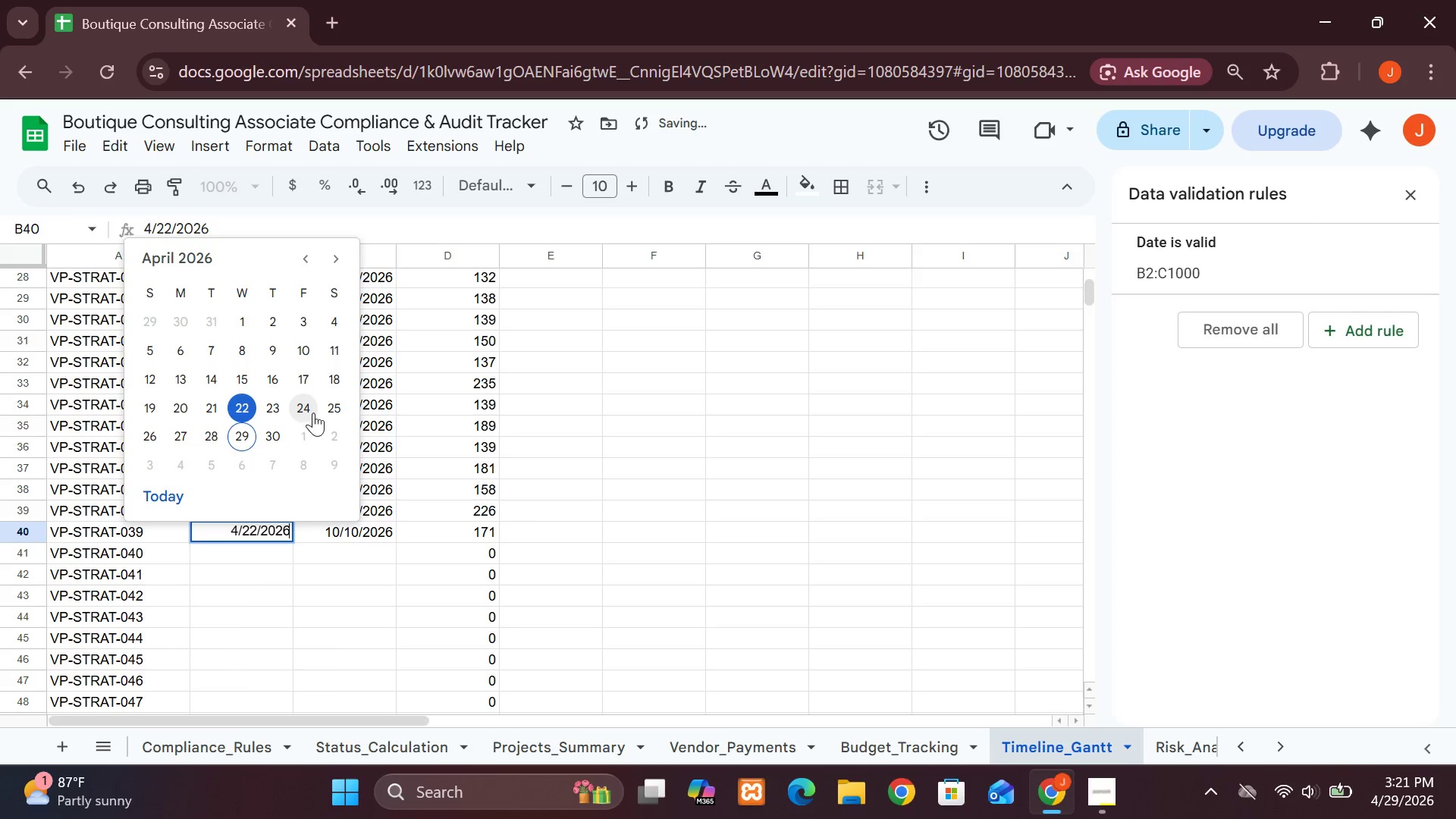 
left_click([326, 411])
 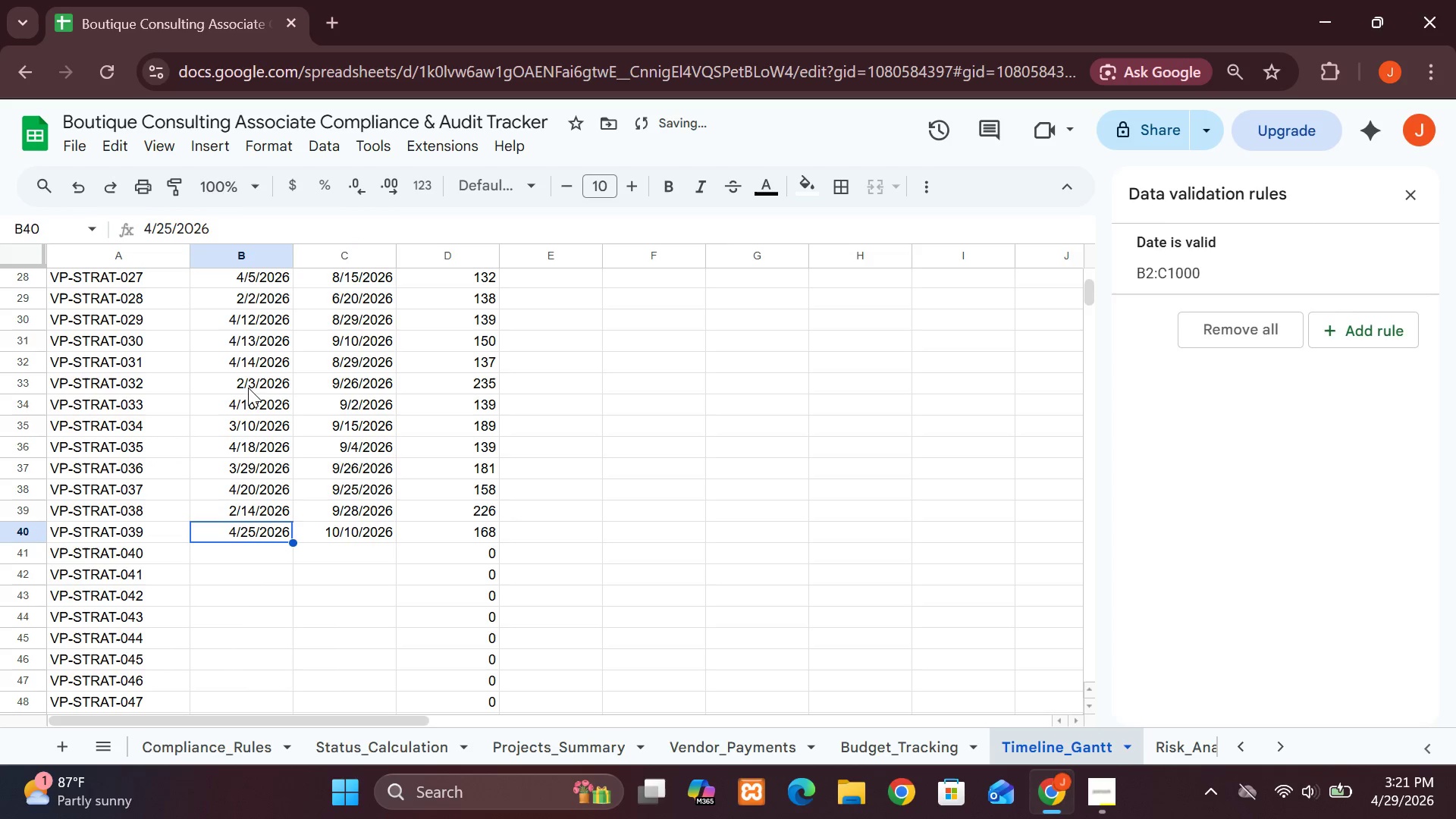 
wait(6.33)
 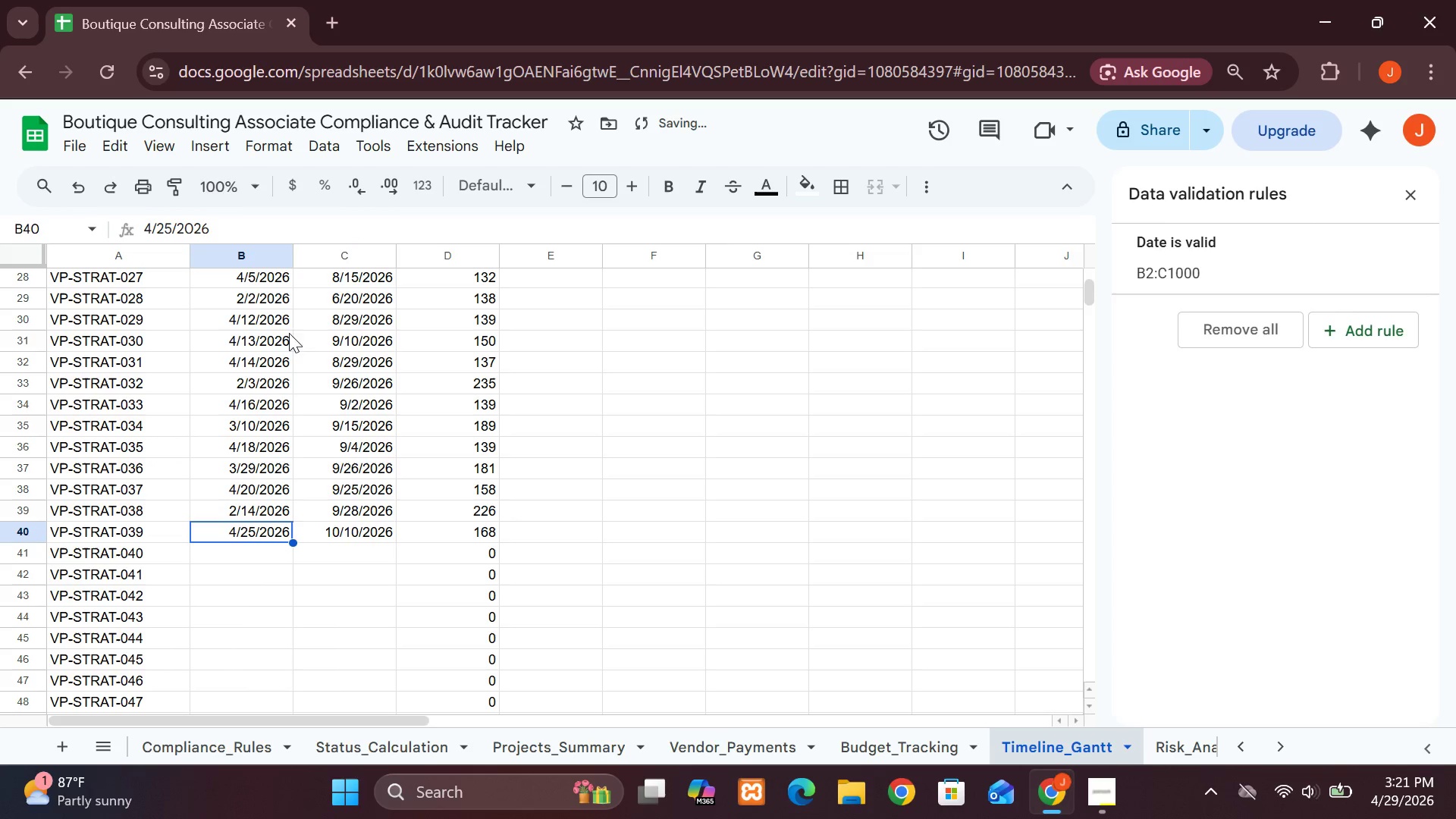 
double_click([277, 333])
 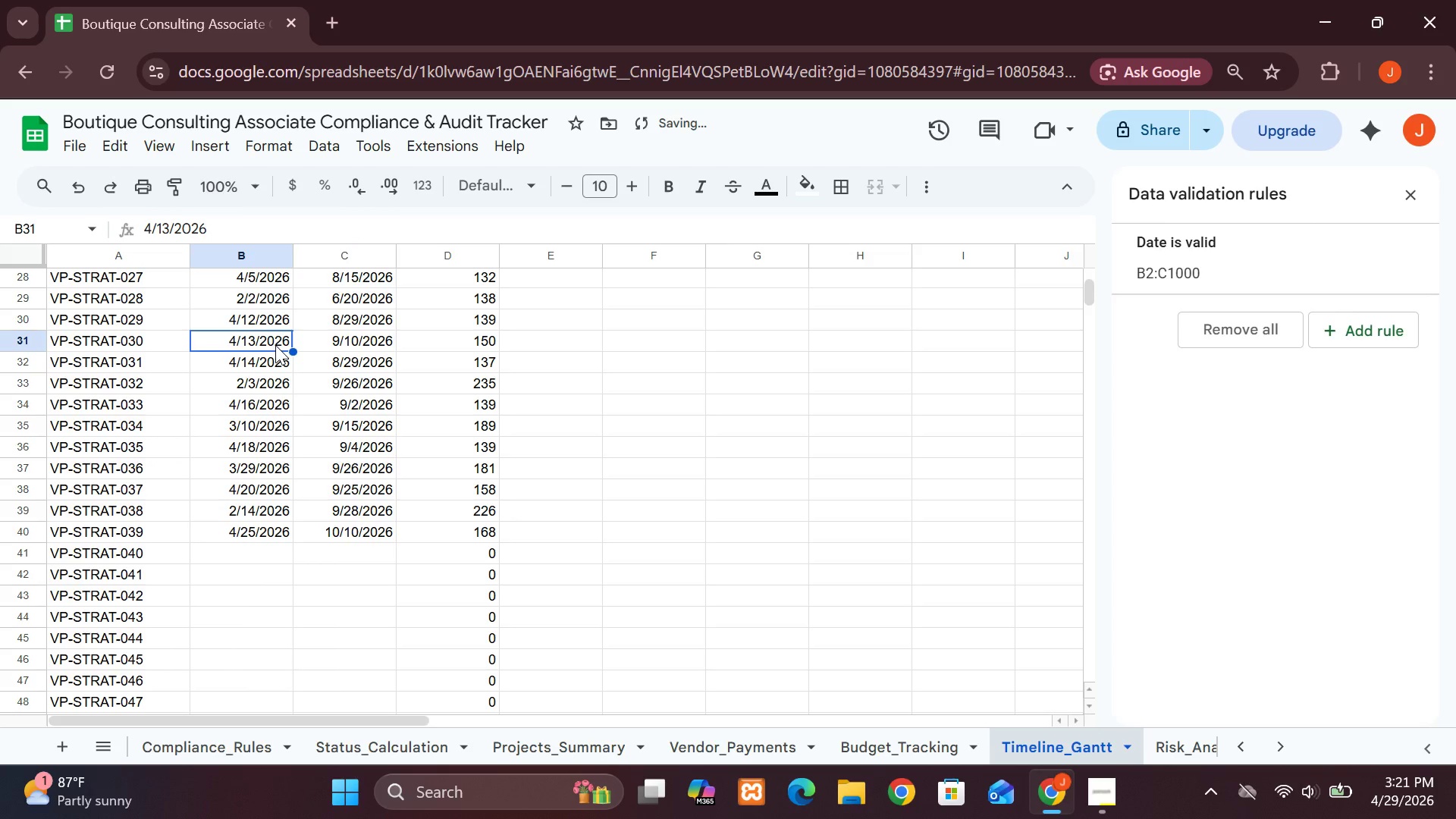 
double_click([275, 345])
 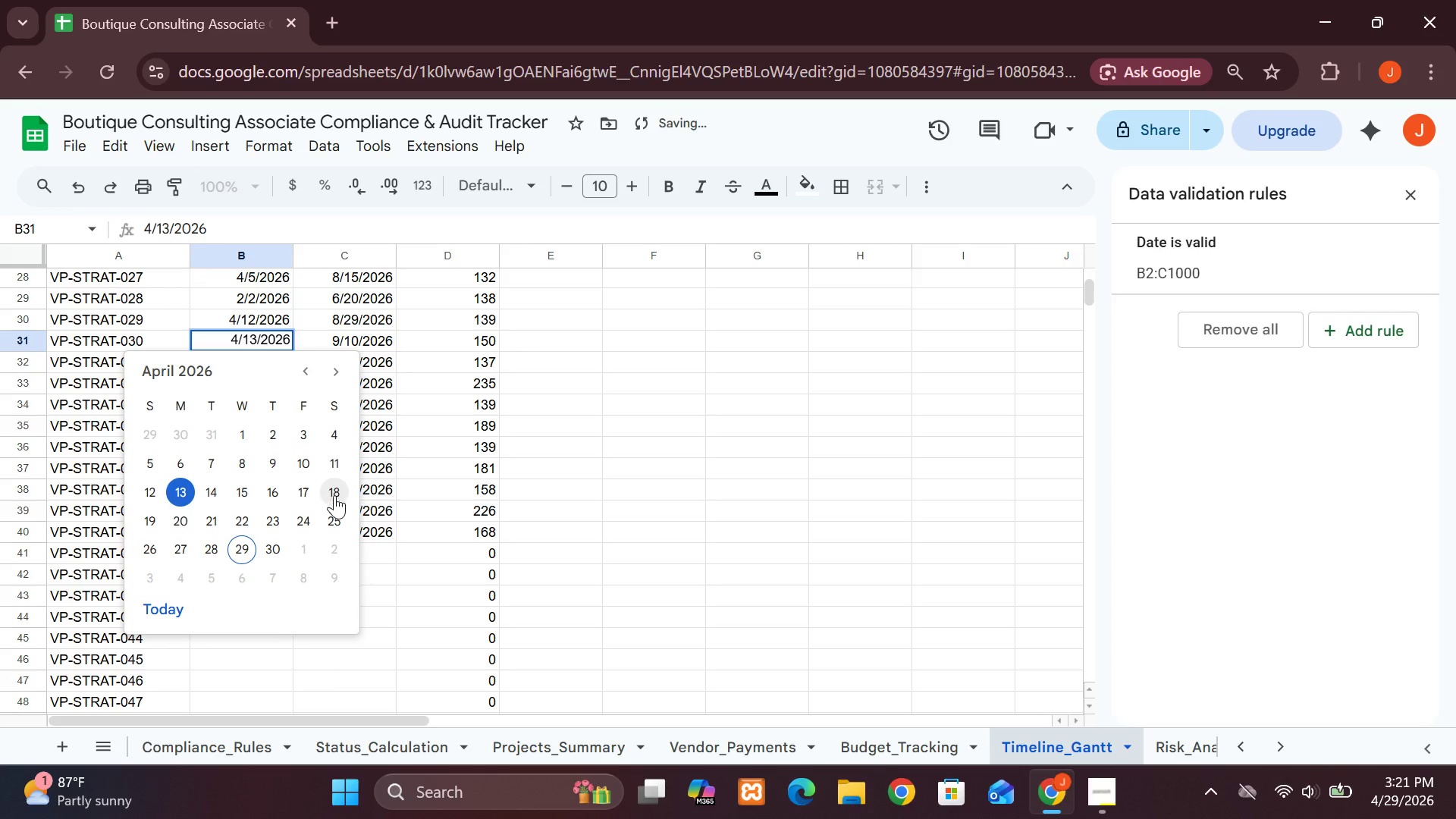 
left_click([336, 459])
 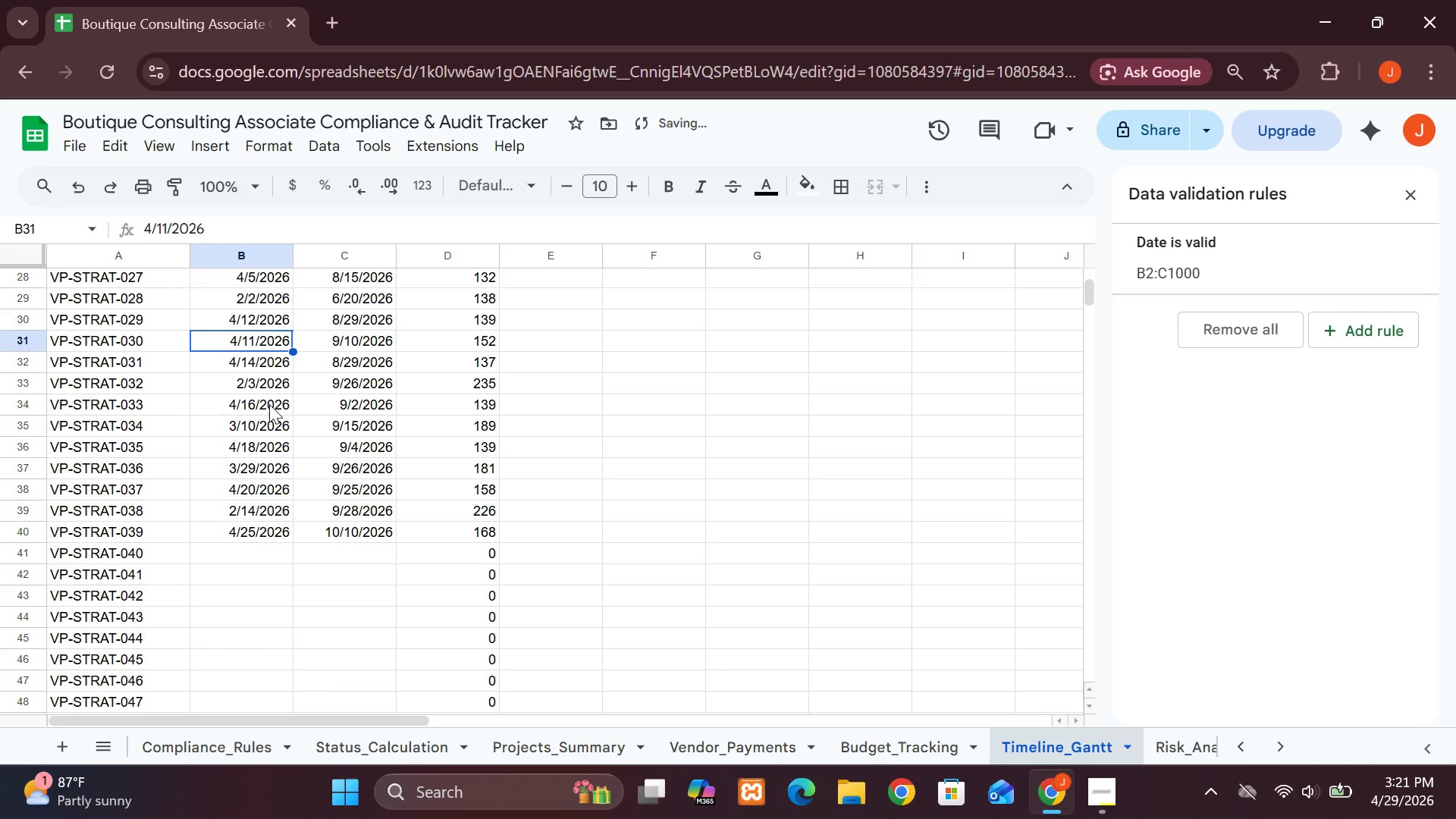 
double_click([271, 408])
 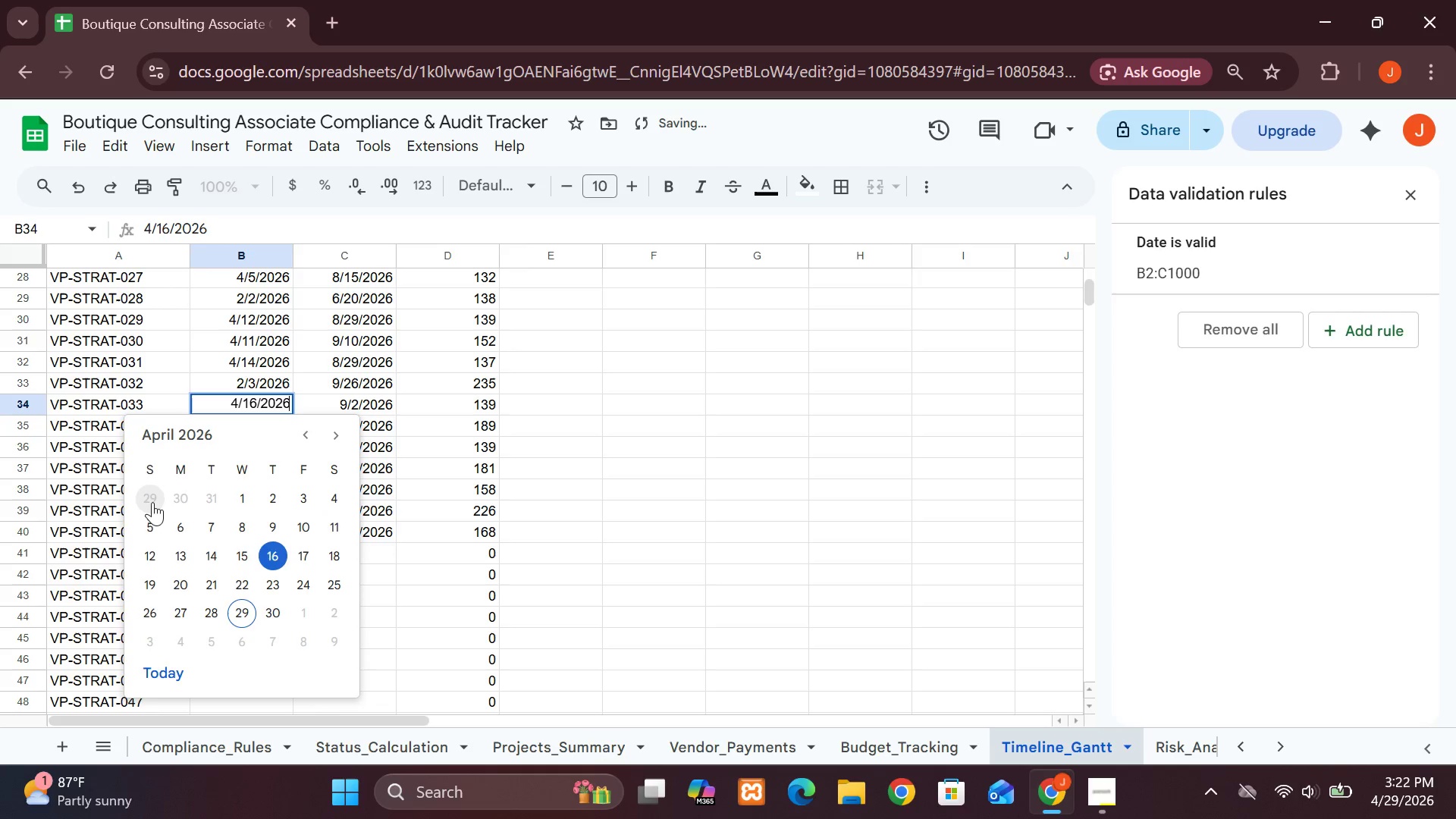 
left_click([148, 502])
 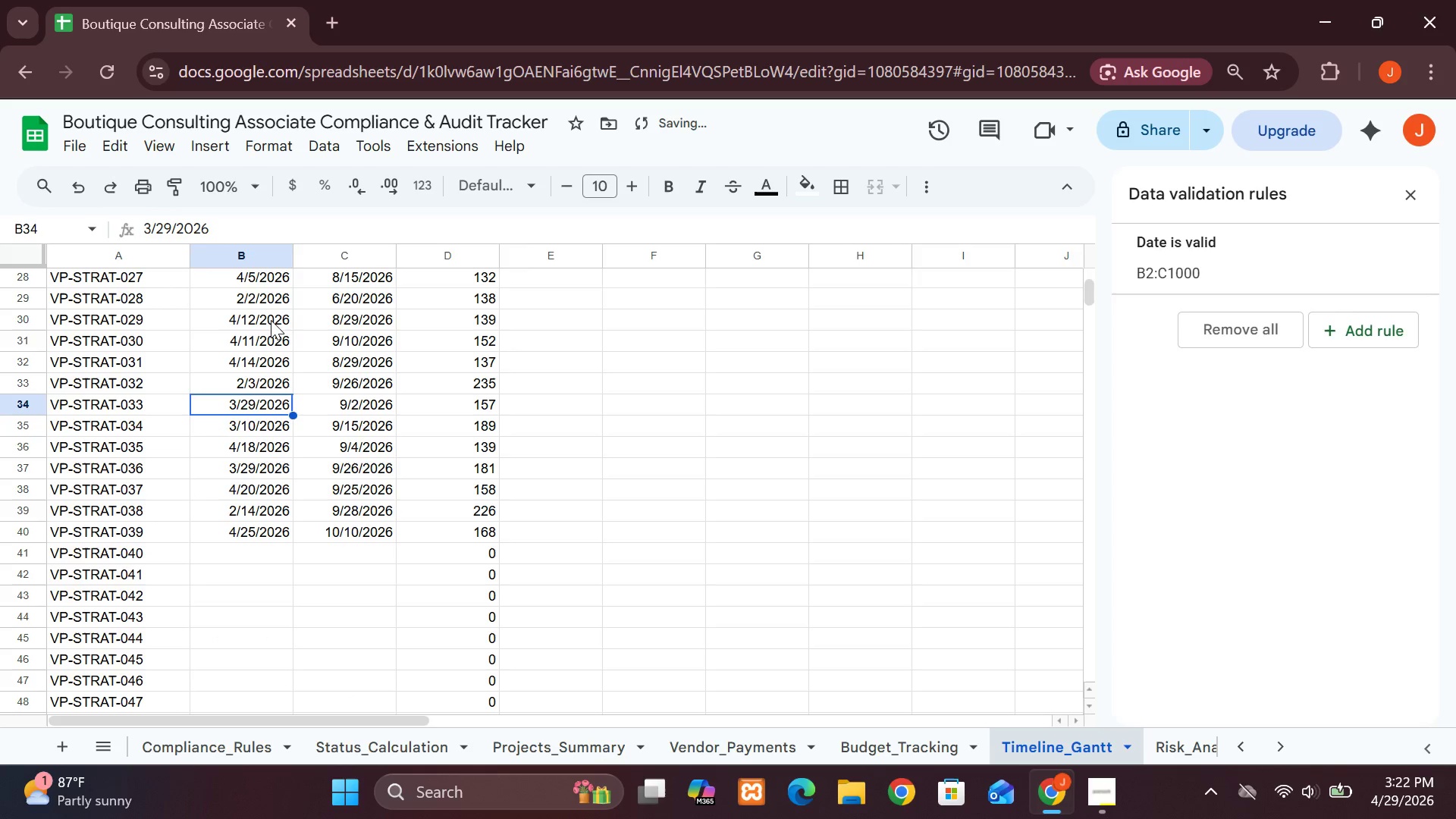 
double_click([271, 318])
 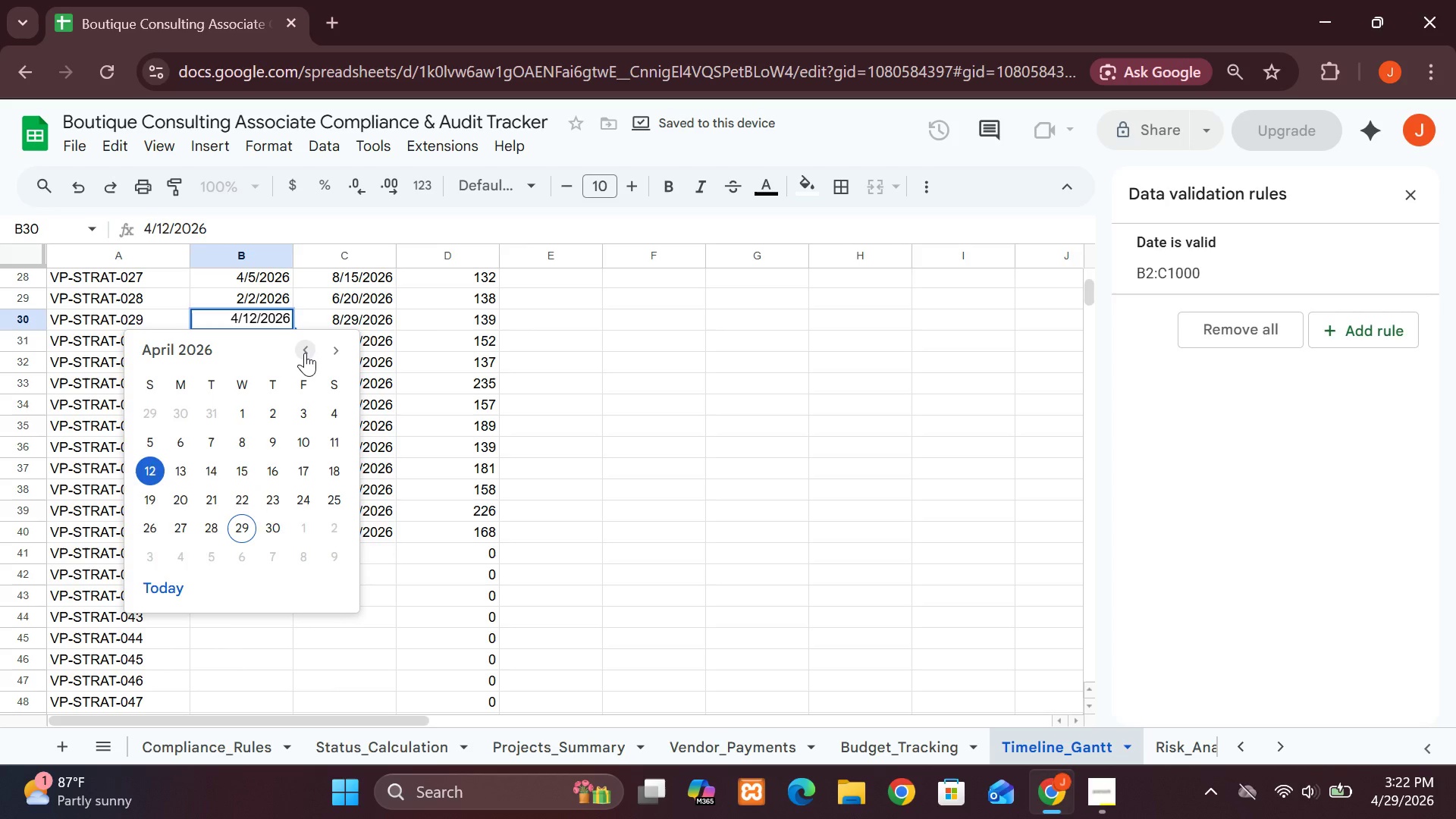 
triple_click([305, 353])
 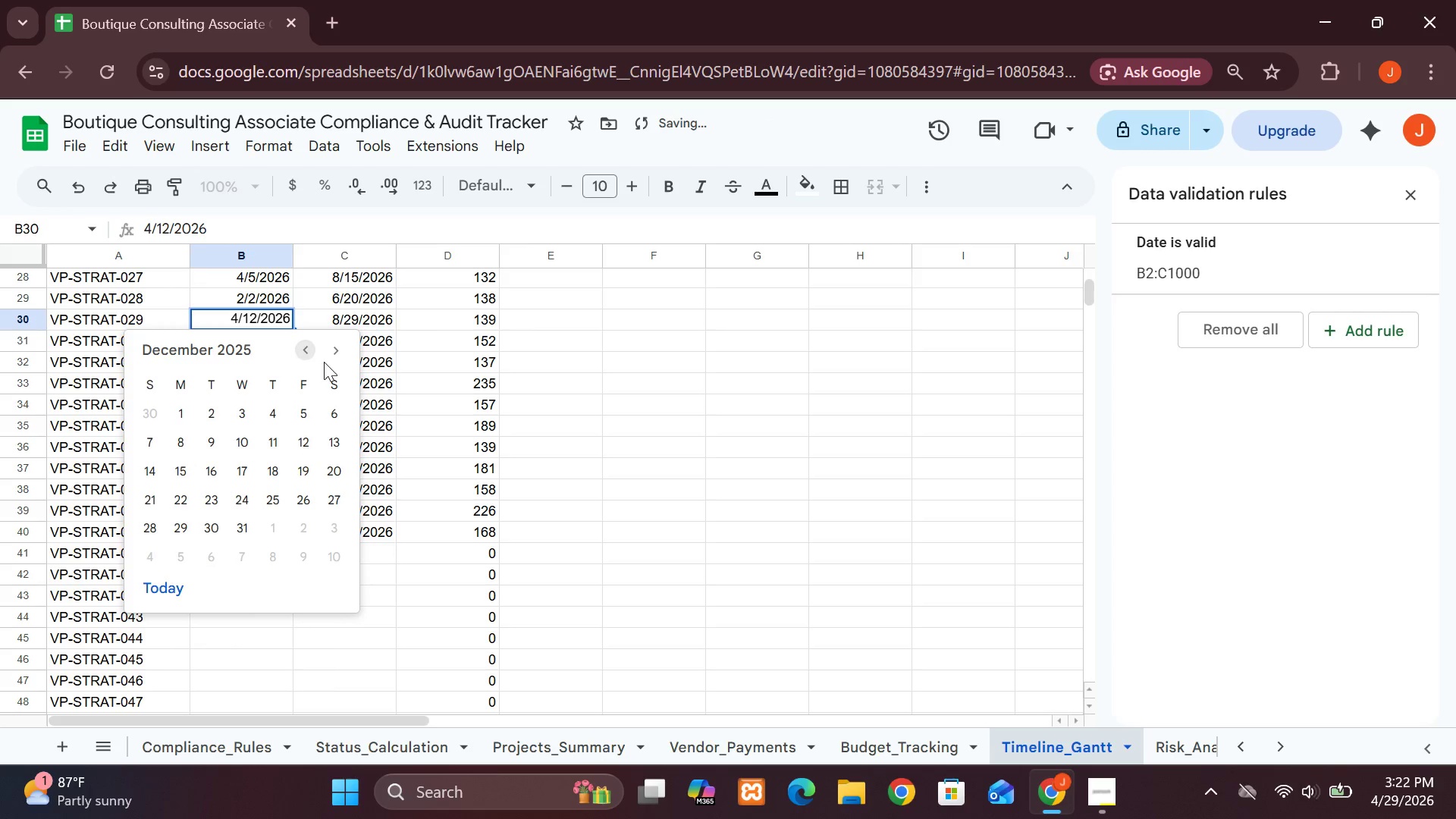 
left_click([361, 334])
 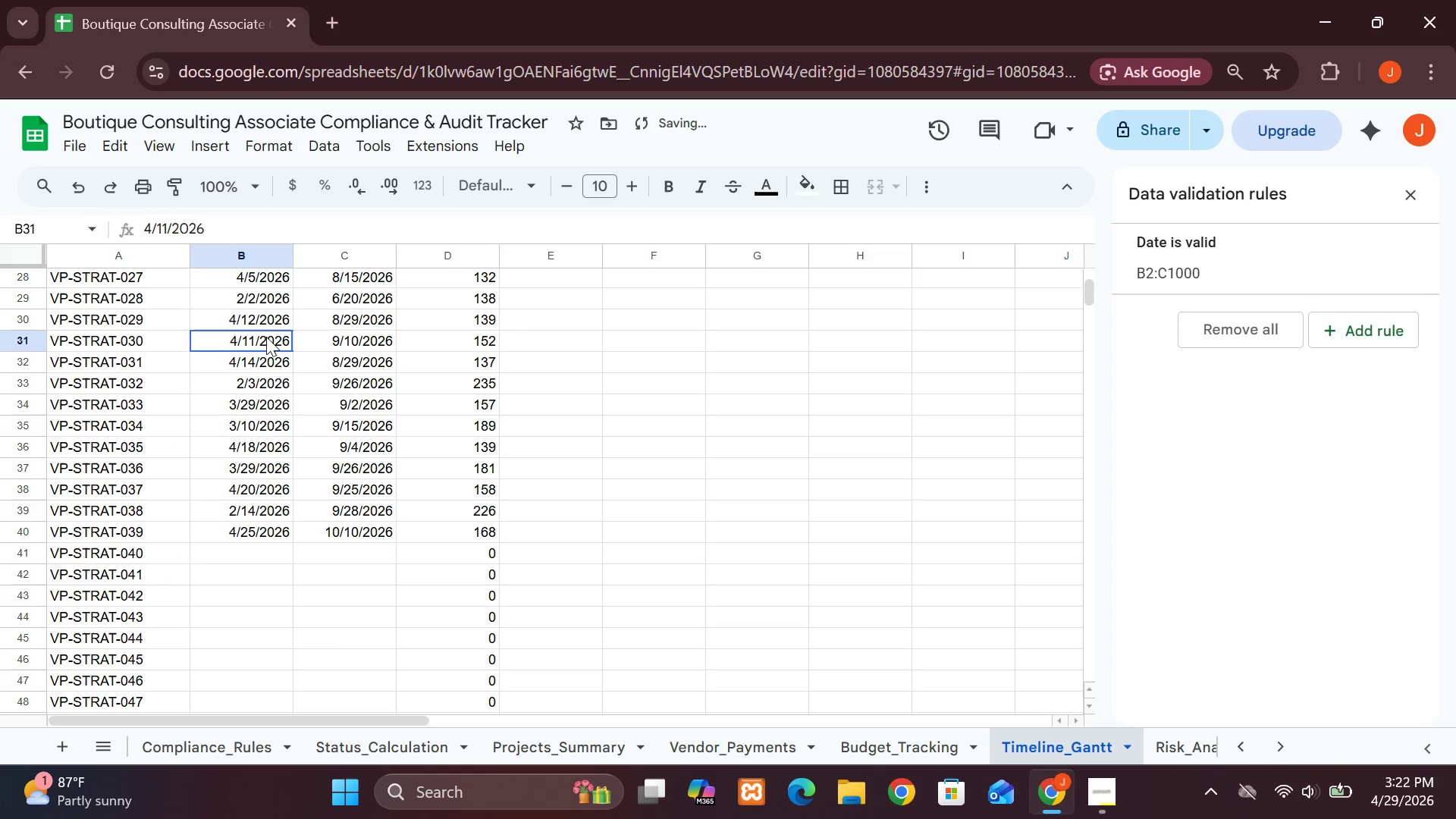 
double_click([266, 337])
 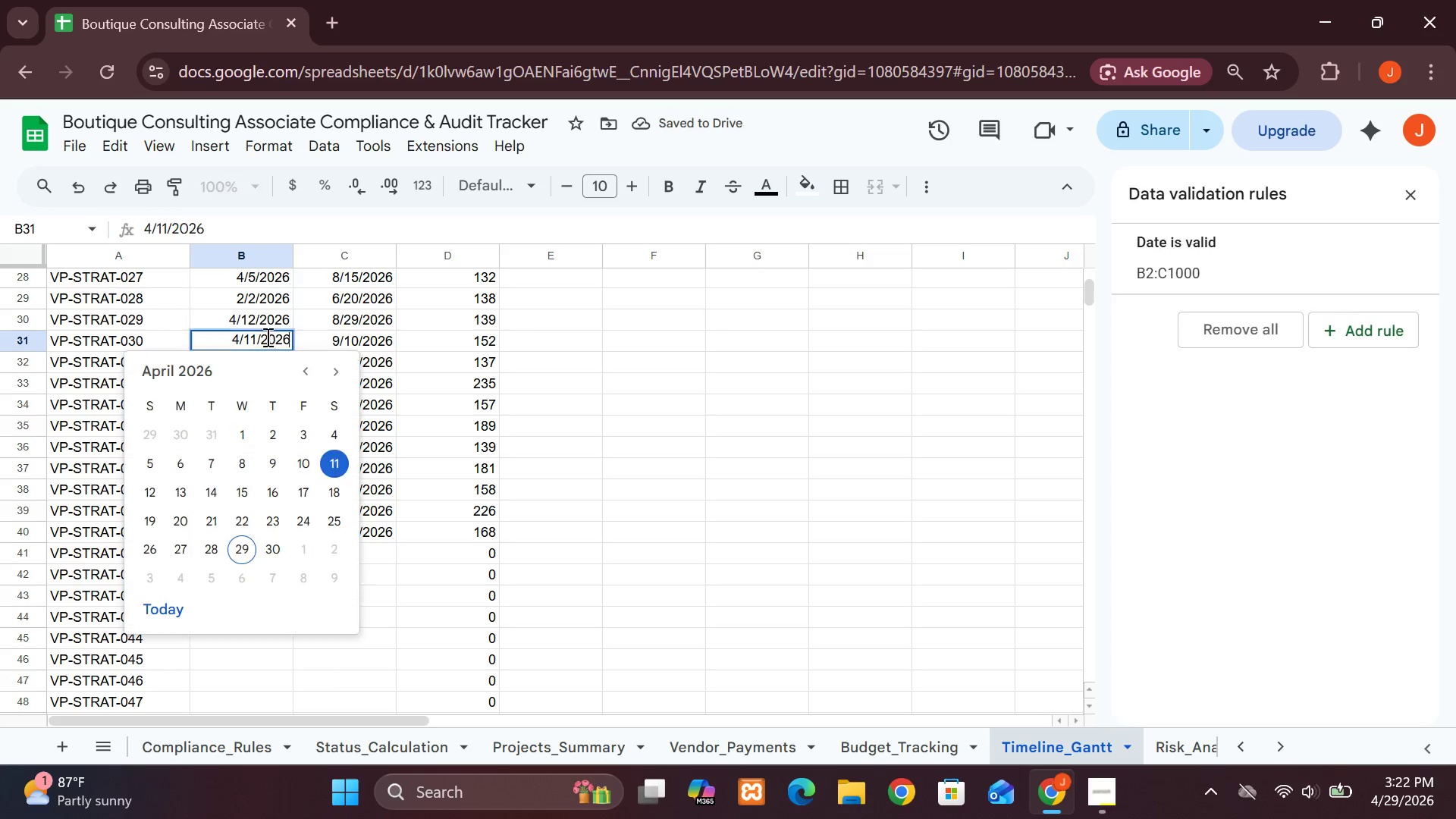 
triple_click([266, 337])
 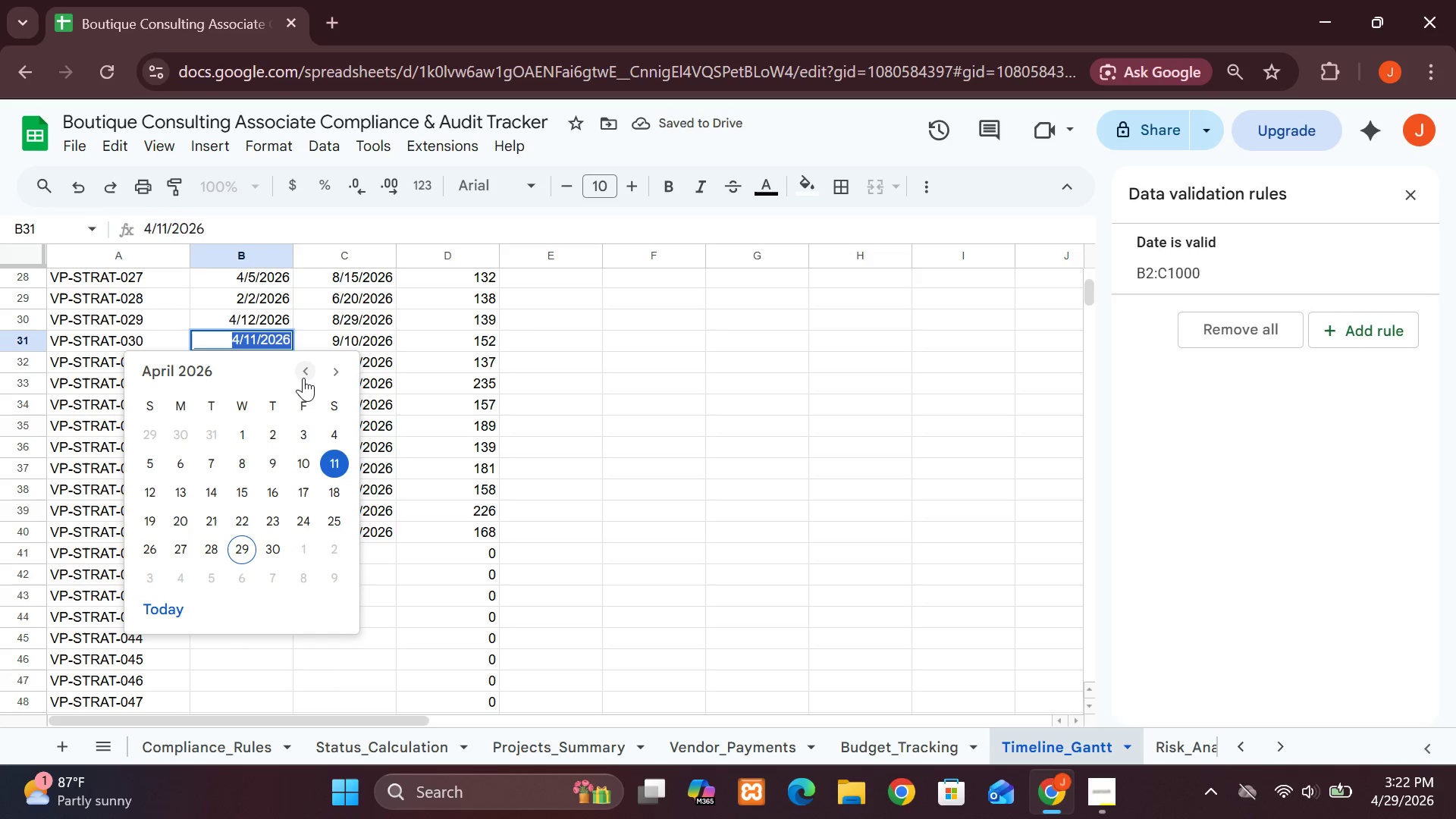 
double_click([303, 378])
 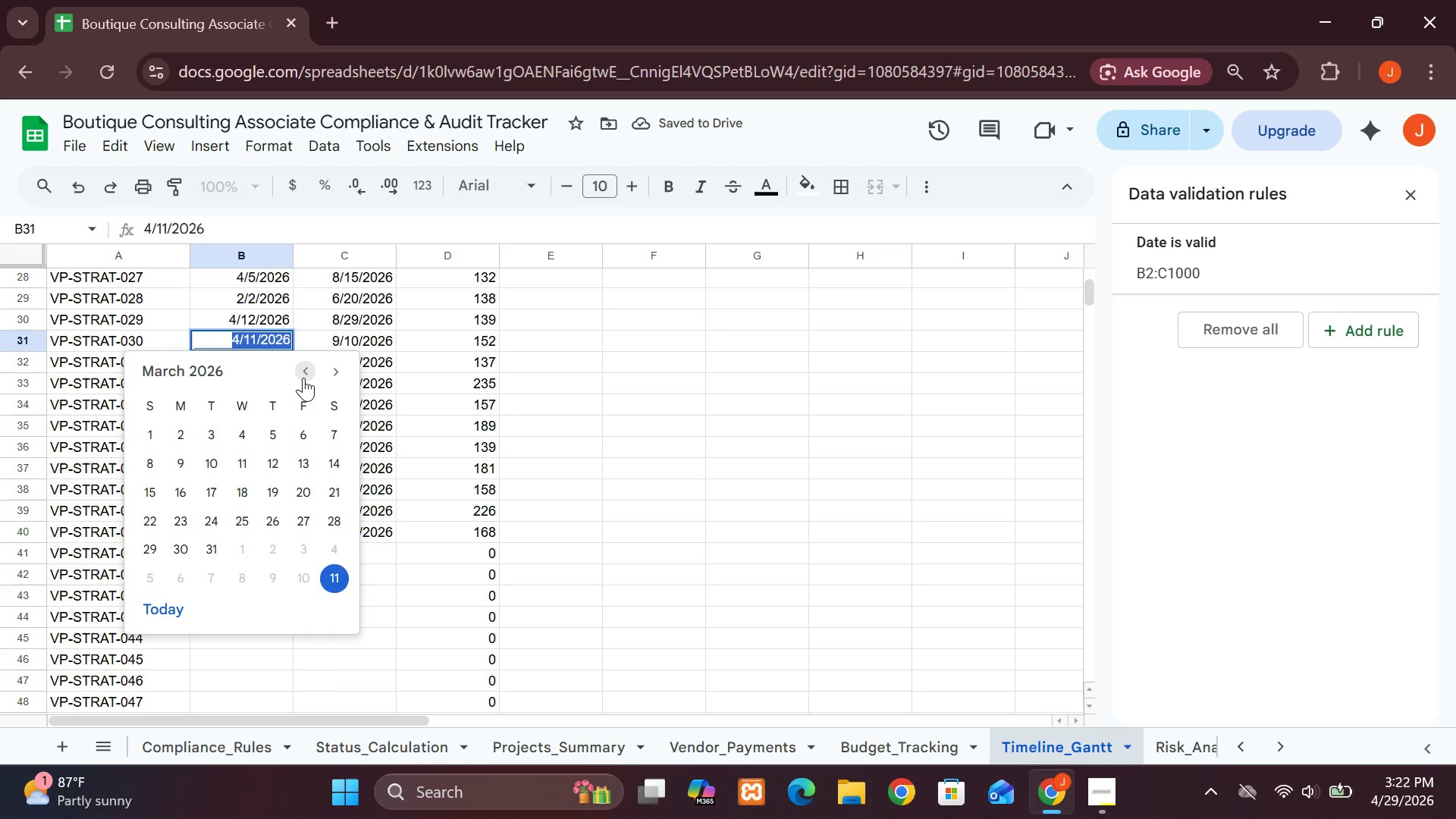 
triple_click([303, 378])
 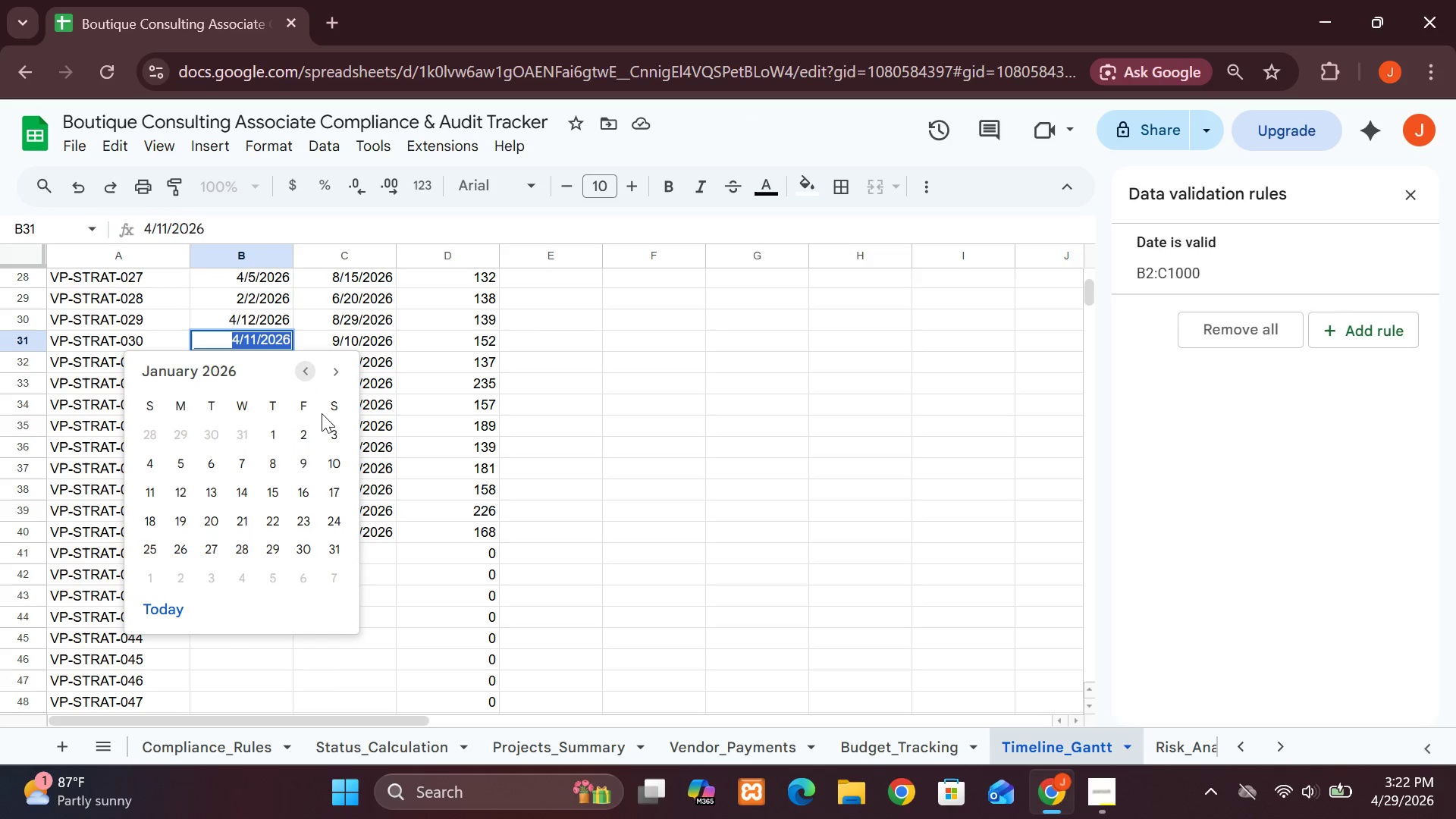 
left_click([329, 423])
 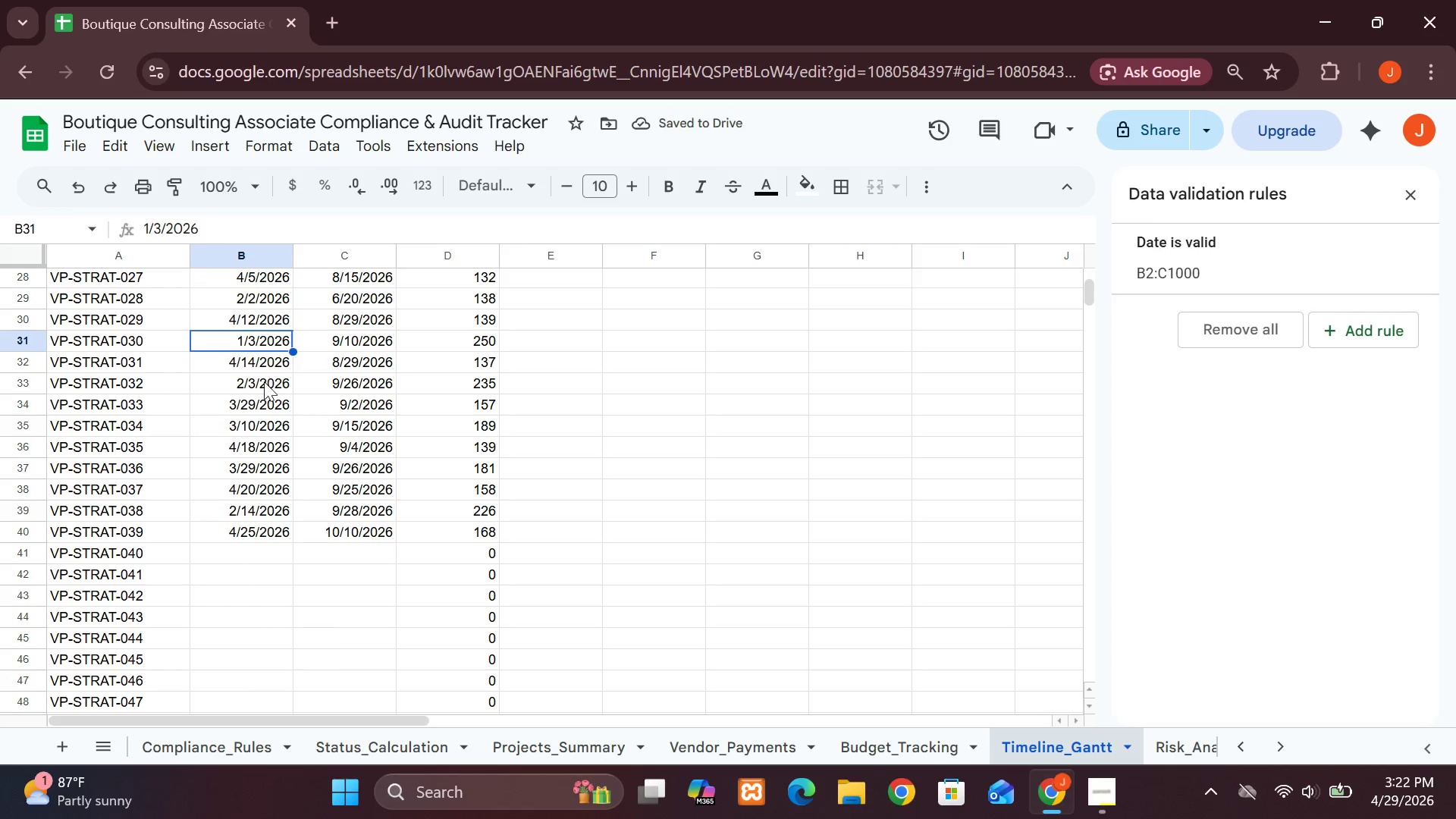 
double_click([262, 361])
 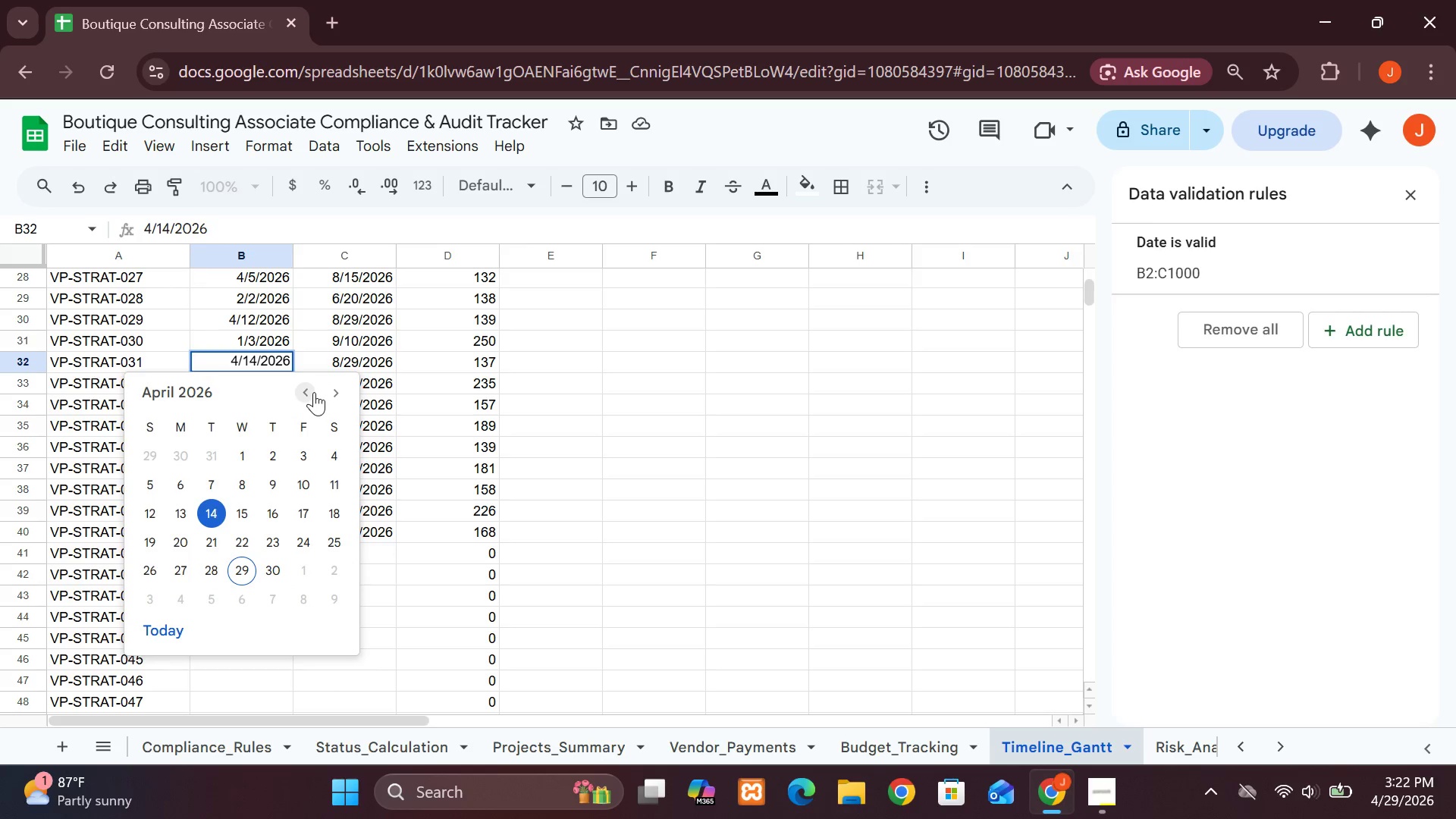 
double_click([309, 392])
 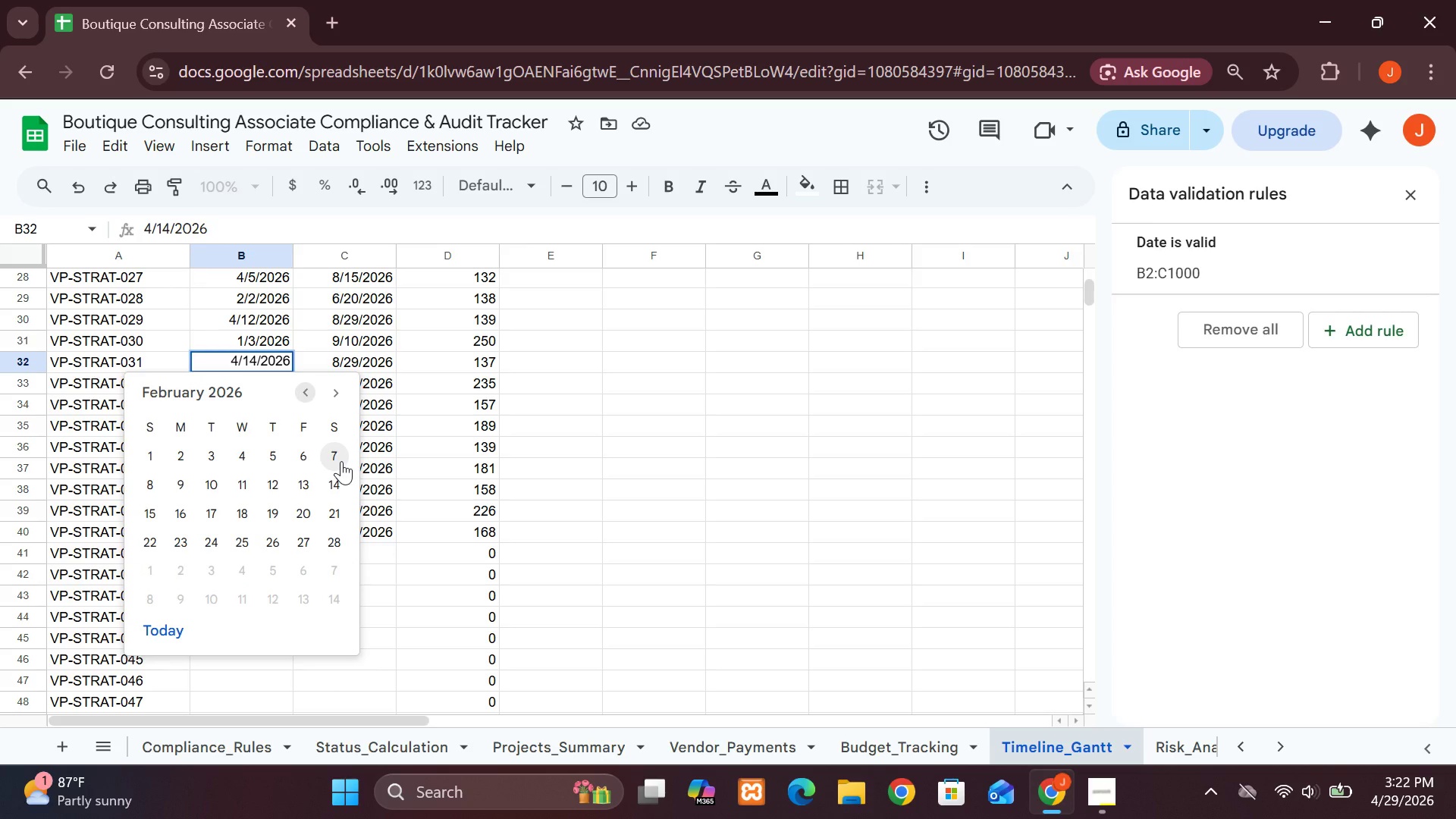 
left_click([339, 461])
 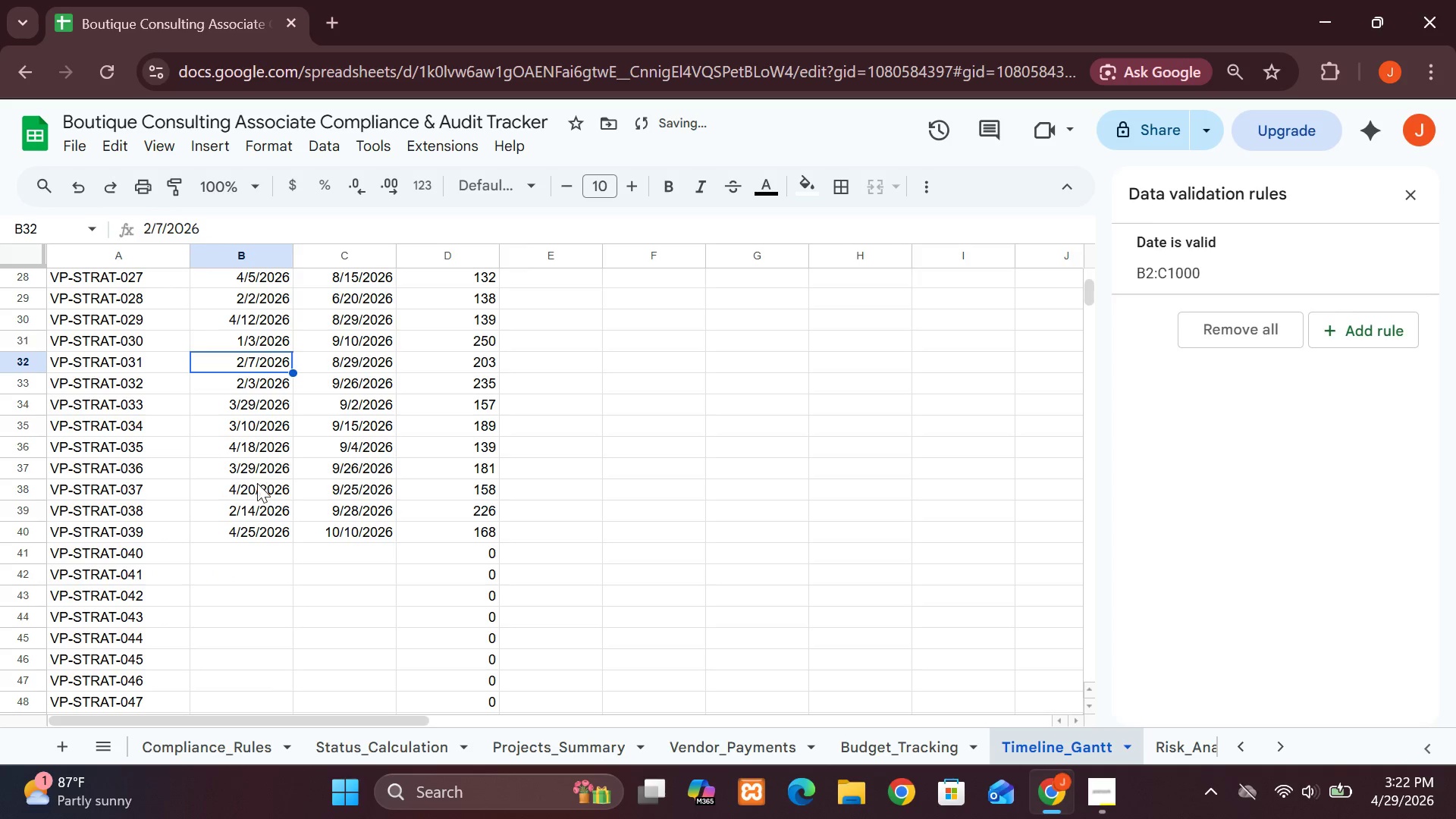 
double_click([258, 485])
 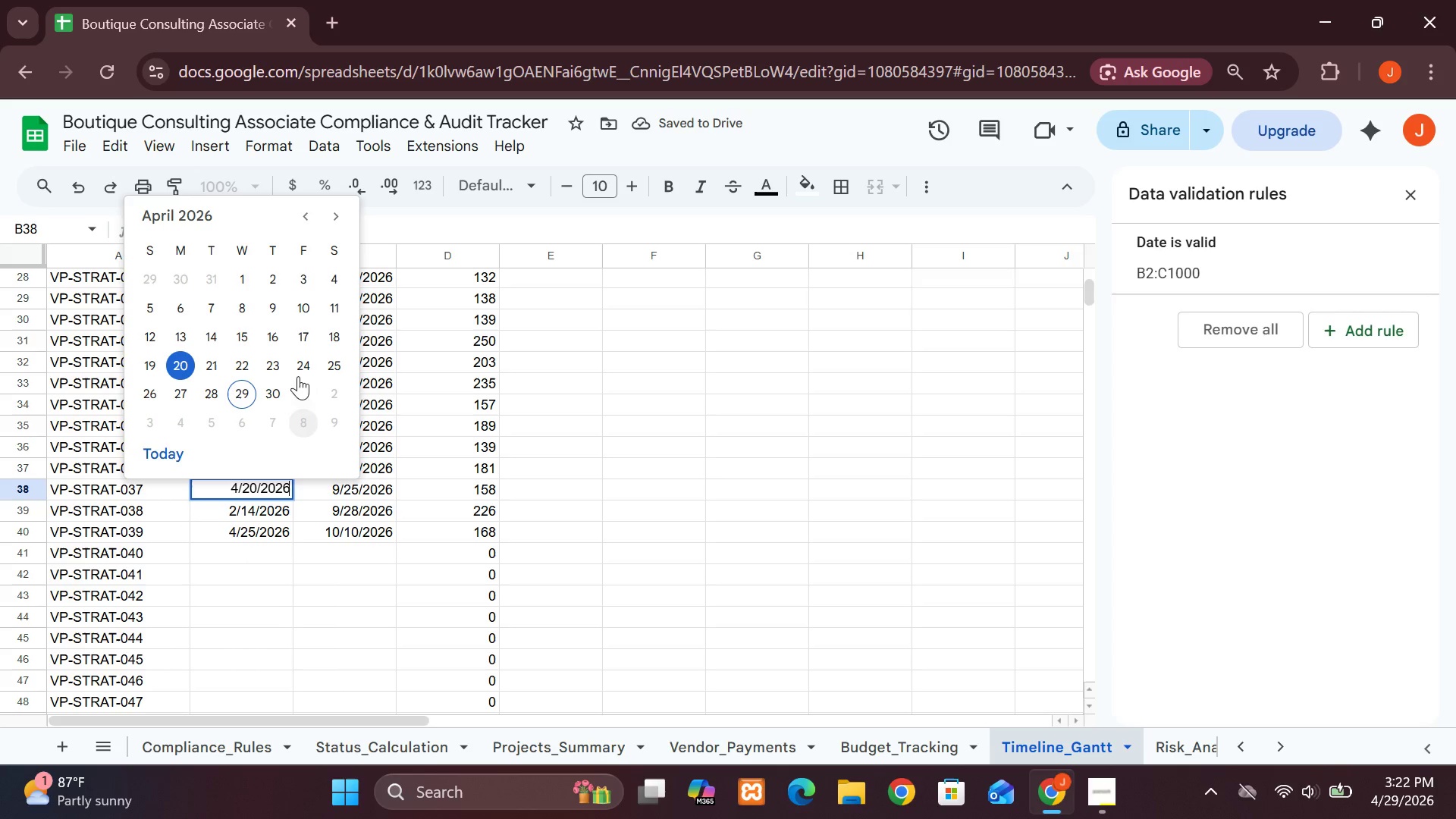 
left_click([303, 396])
 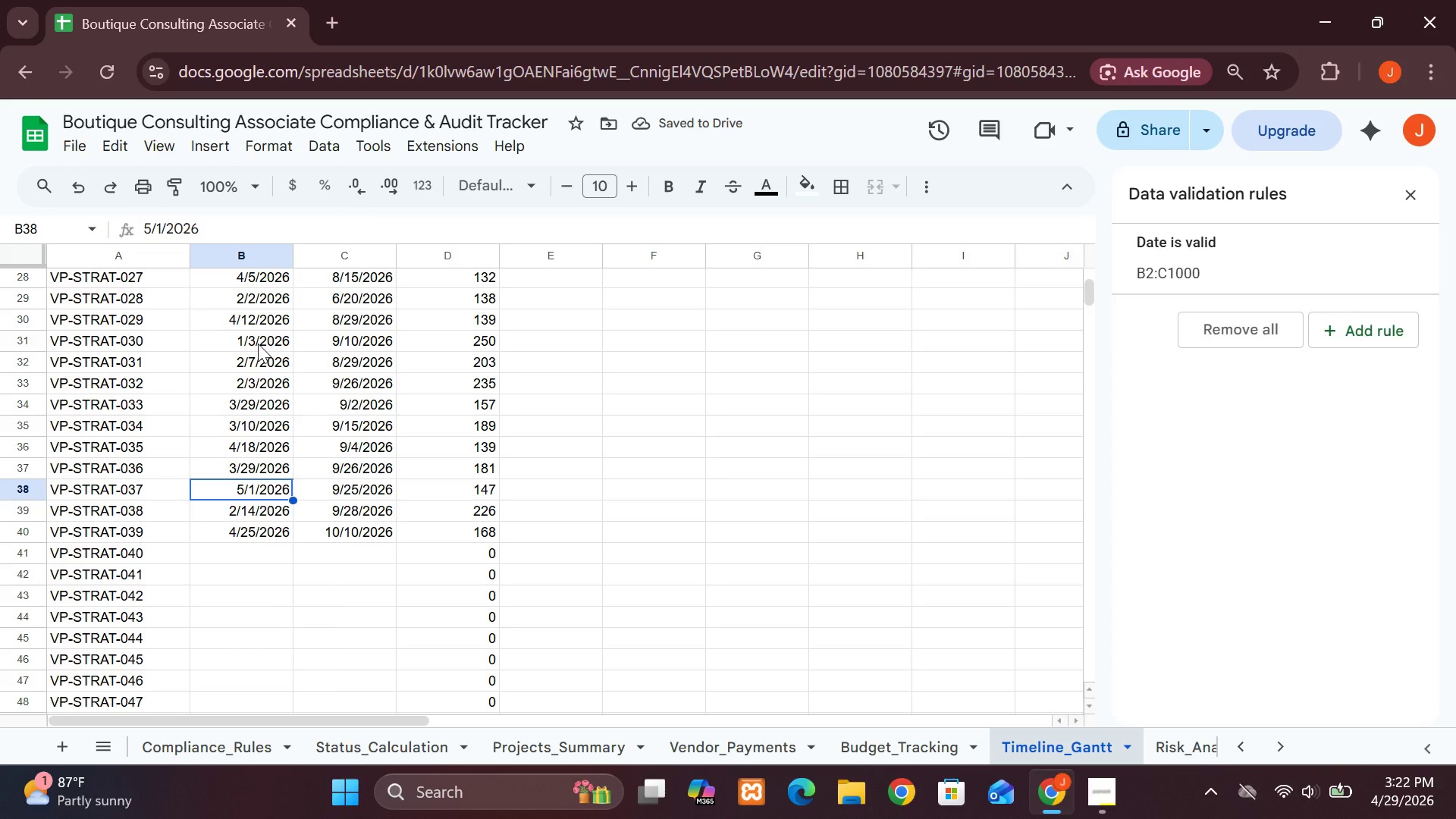 
wait(8.53)
 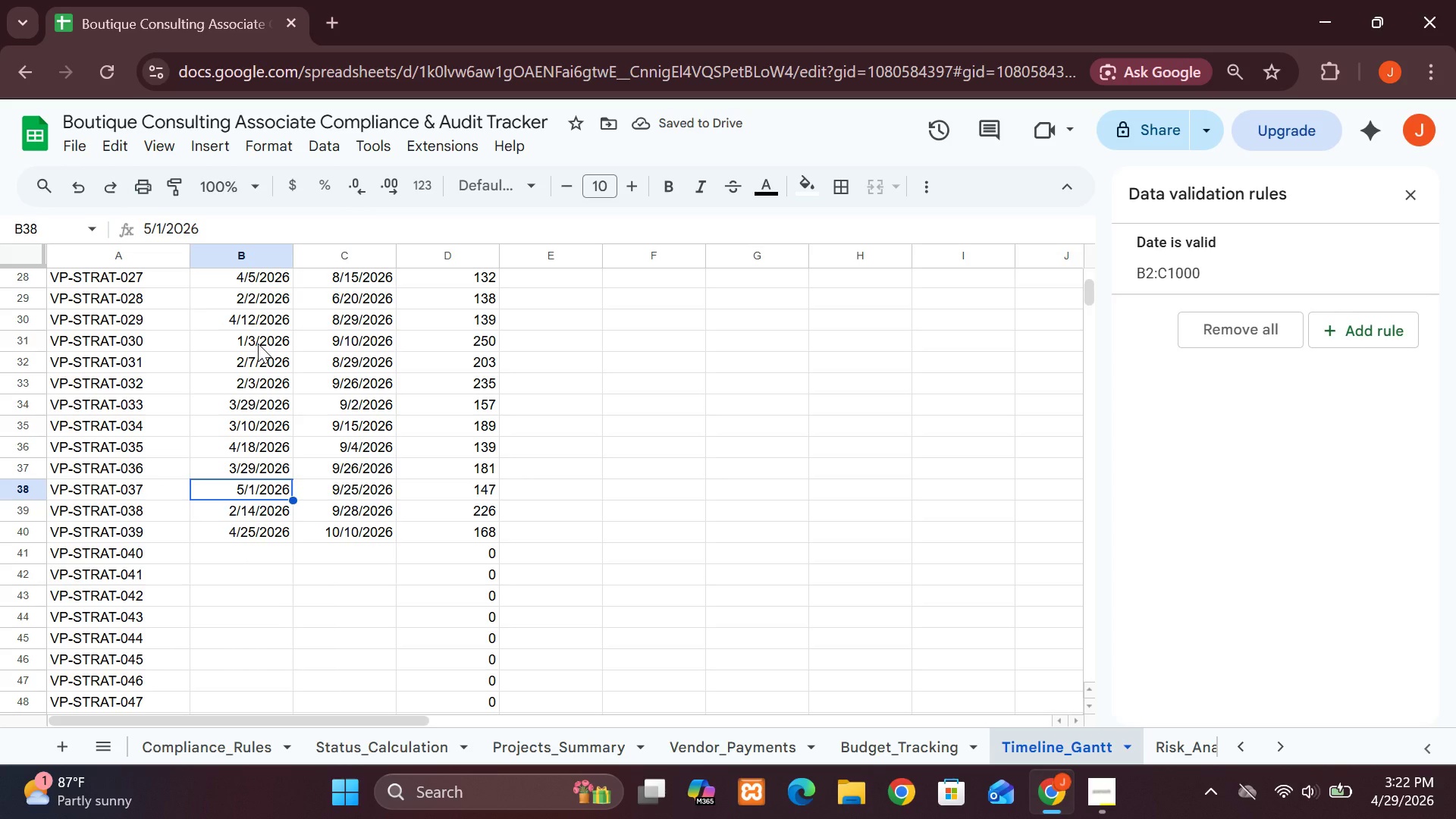 
left_click_drag(start_coordinate=[1094, 293], to_coordinate=[1088, 293])
 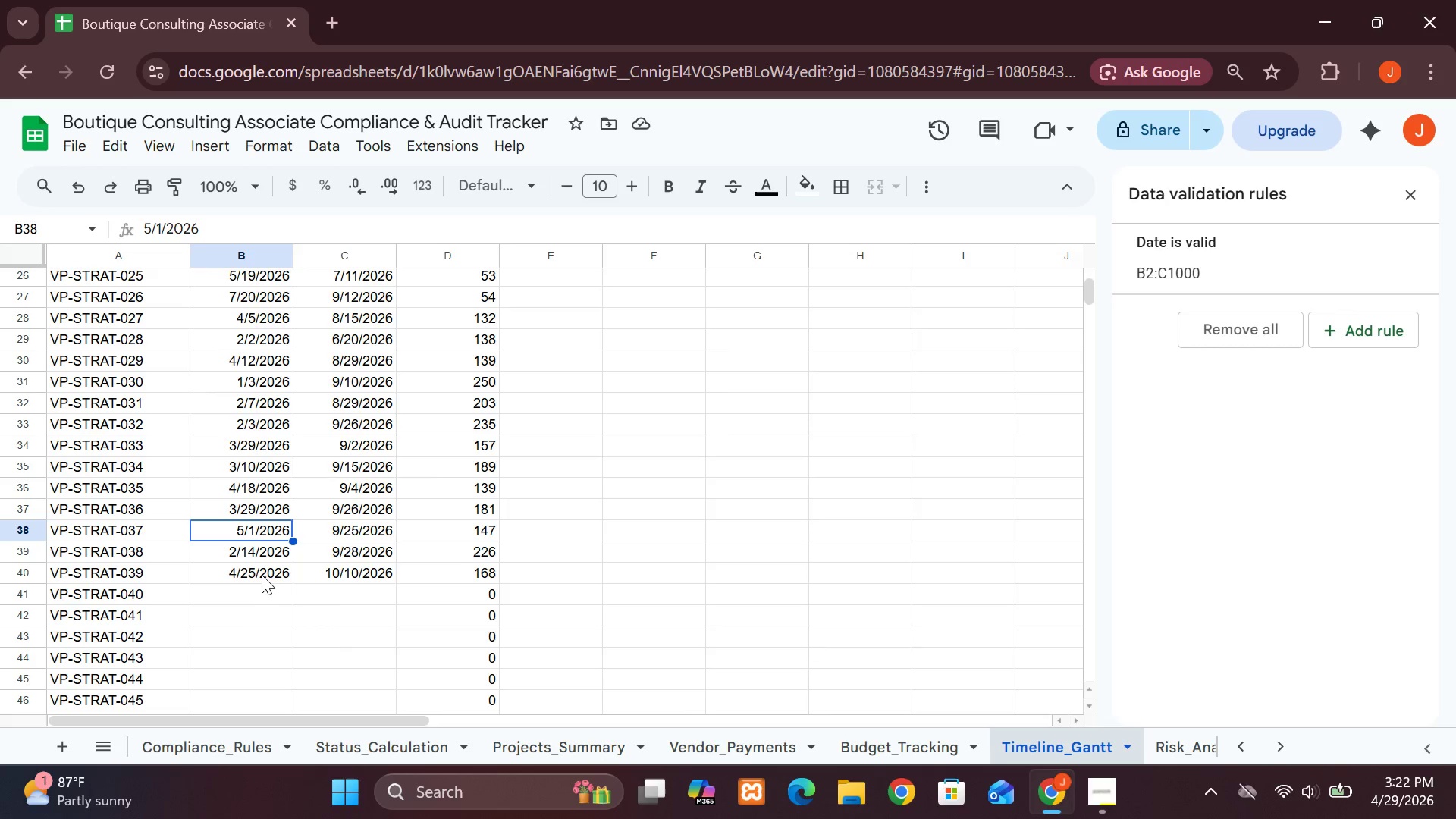 
left_click([259, 572])
 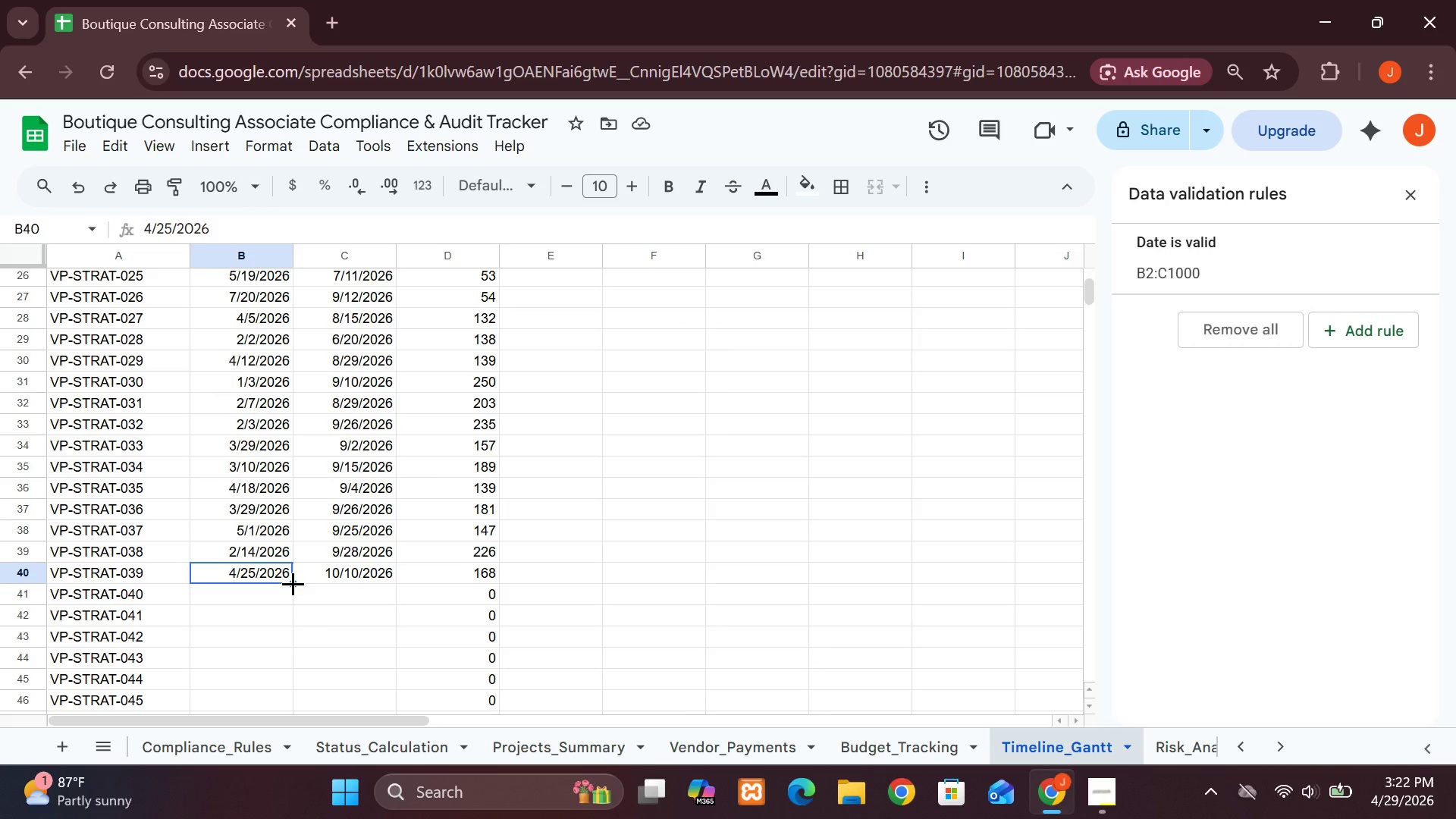 
left_click_drag(start_coordinate=[293, 583], to_coordinate=[290, 600])
 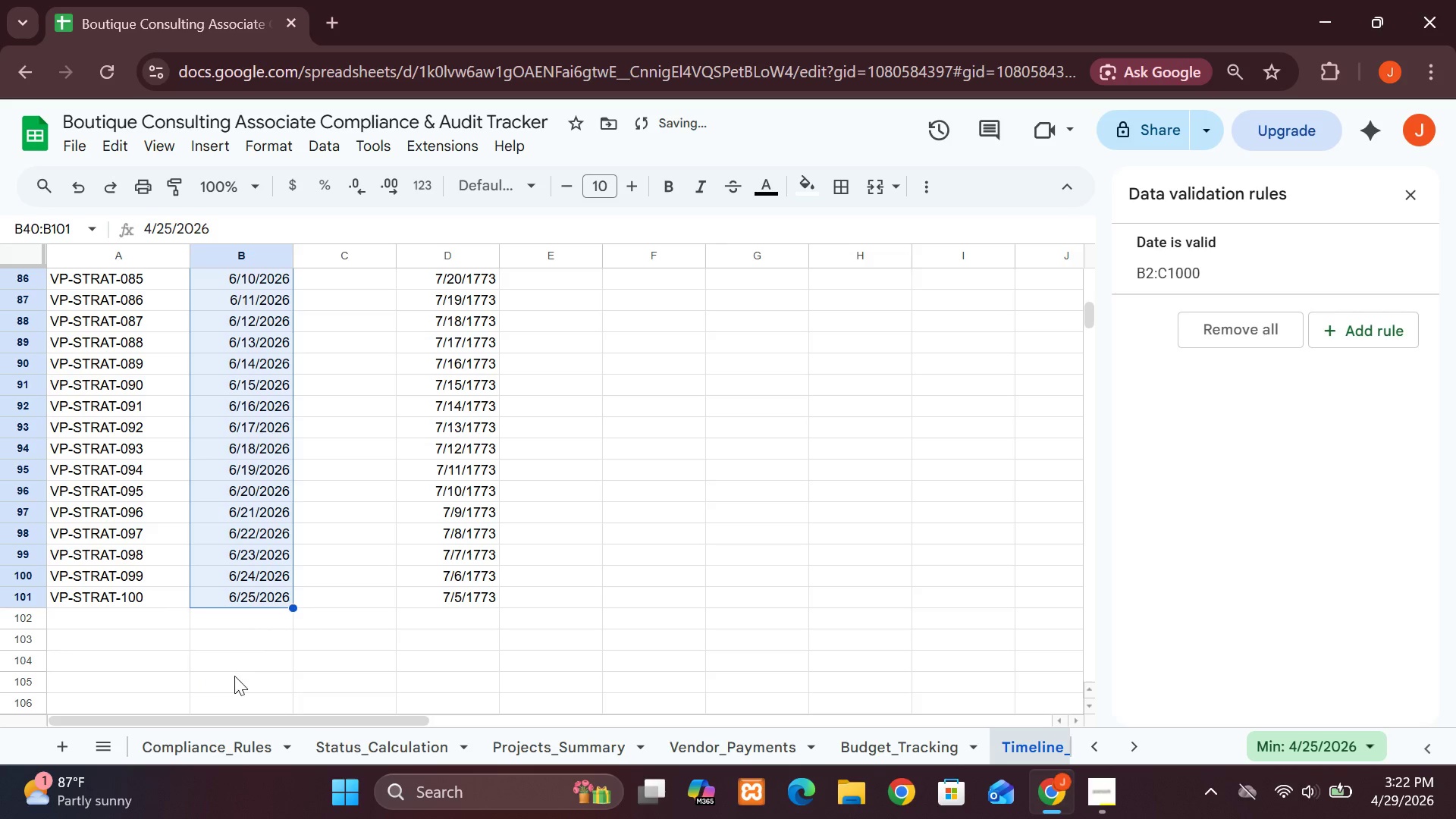 
left_click([248, 673])
 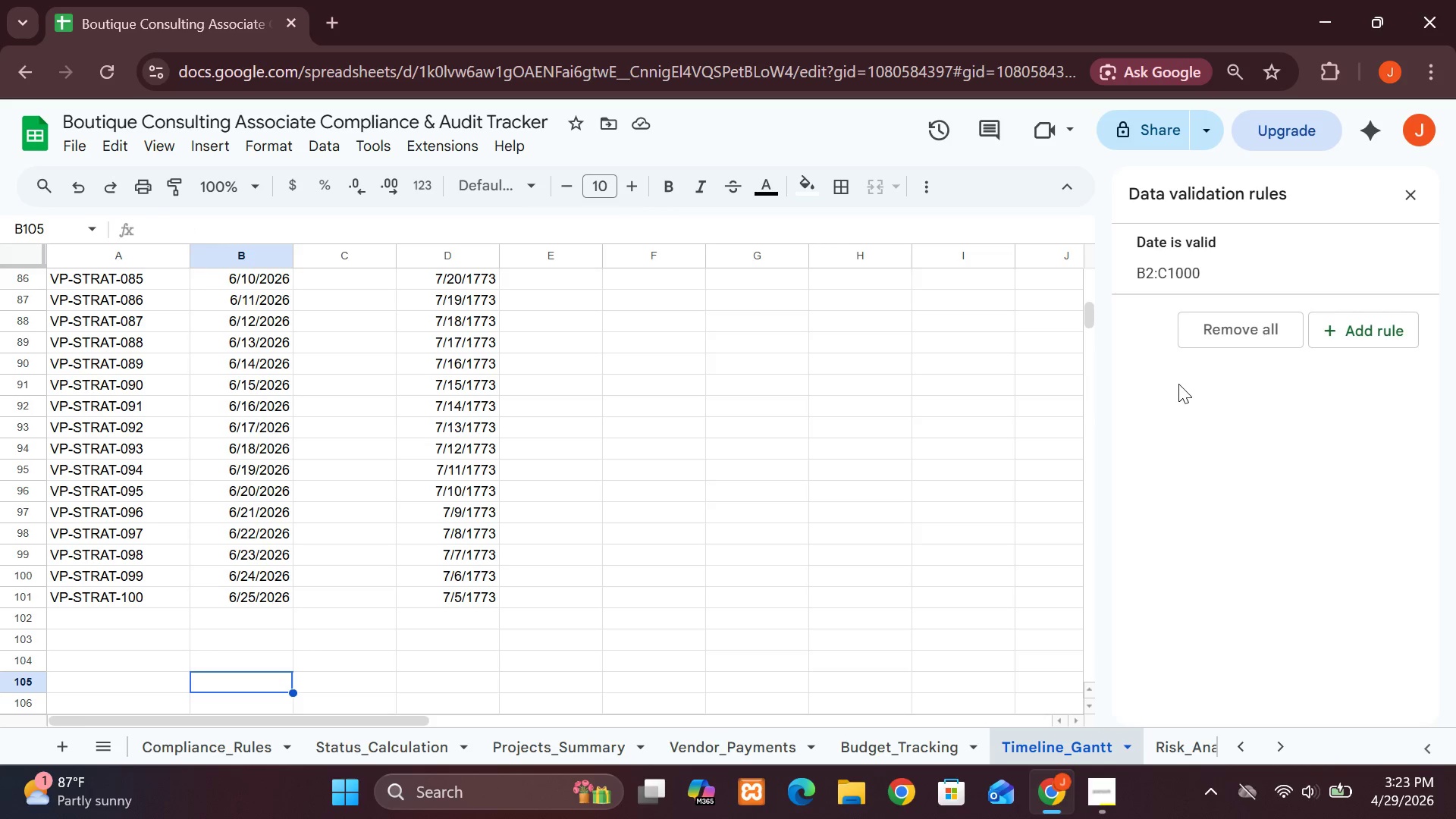 
left_click_drag(start_coordinate=[1087, 312], to_coordinate=[1109, 291])
 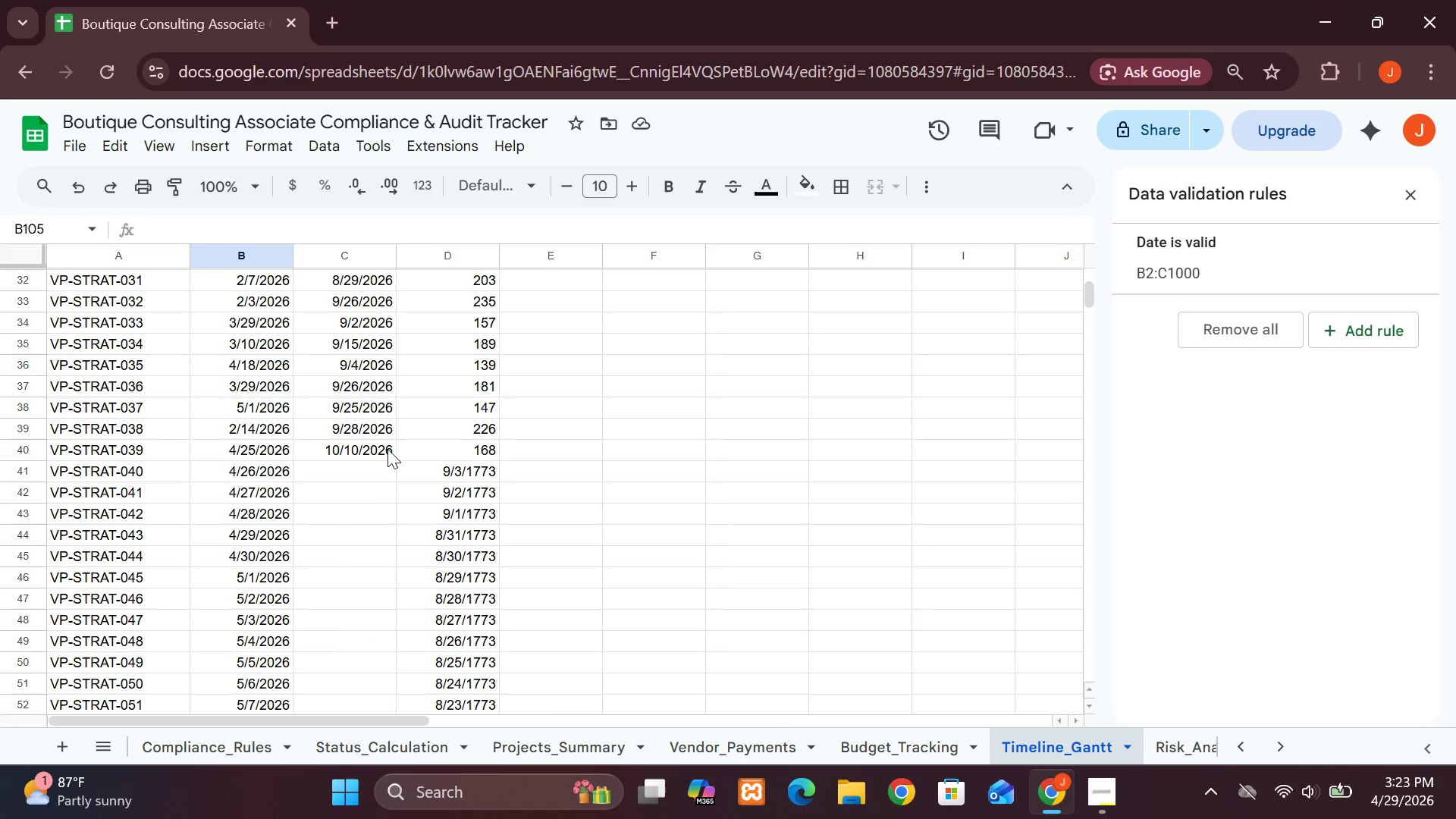 
left_click([378, 455])
 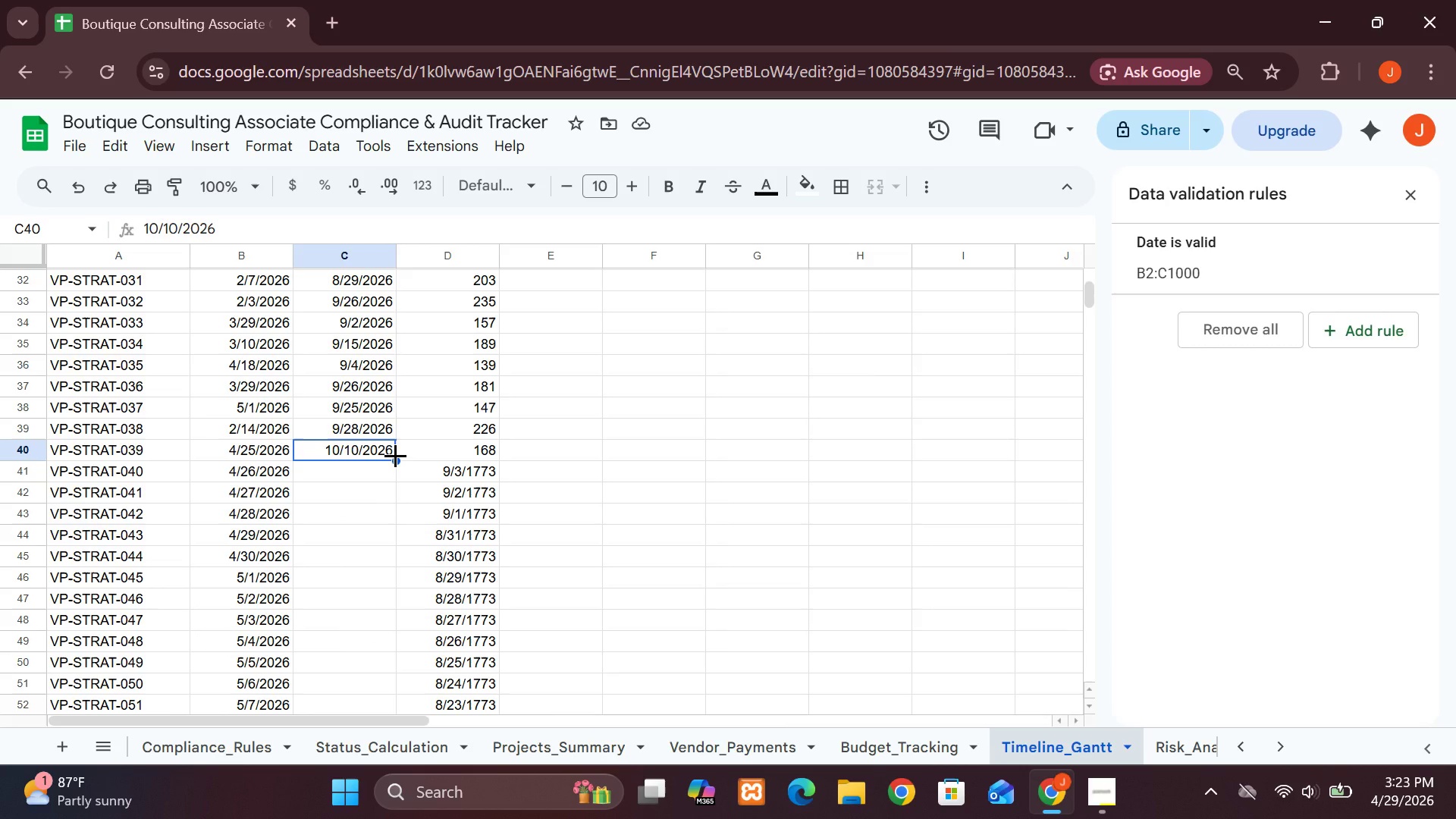 
left_click_drag(start_coordinate=[395, 455], to_coordinate=[387, 457])
 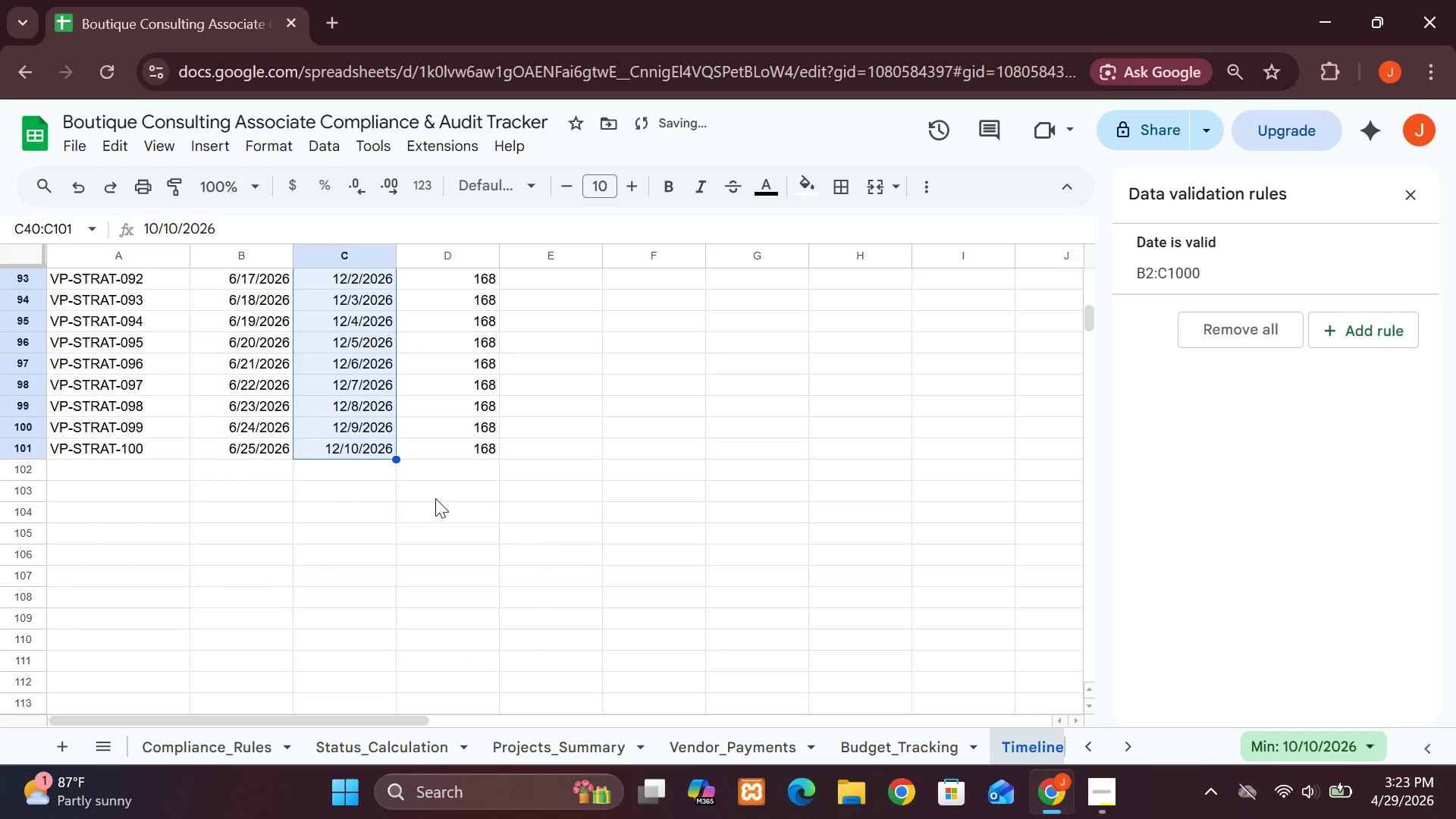 
left_click([435, 498])
 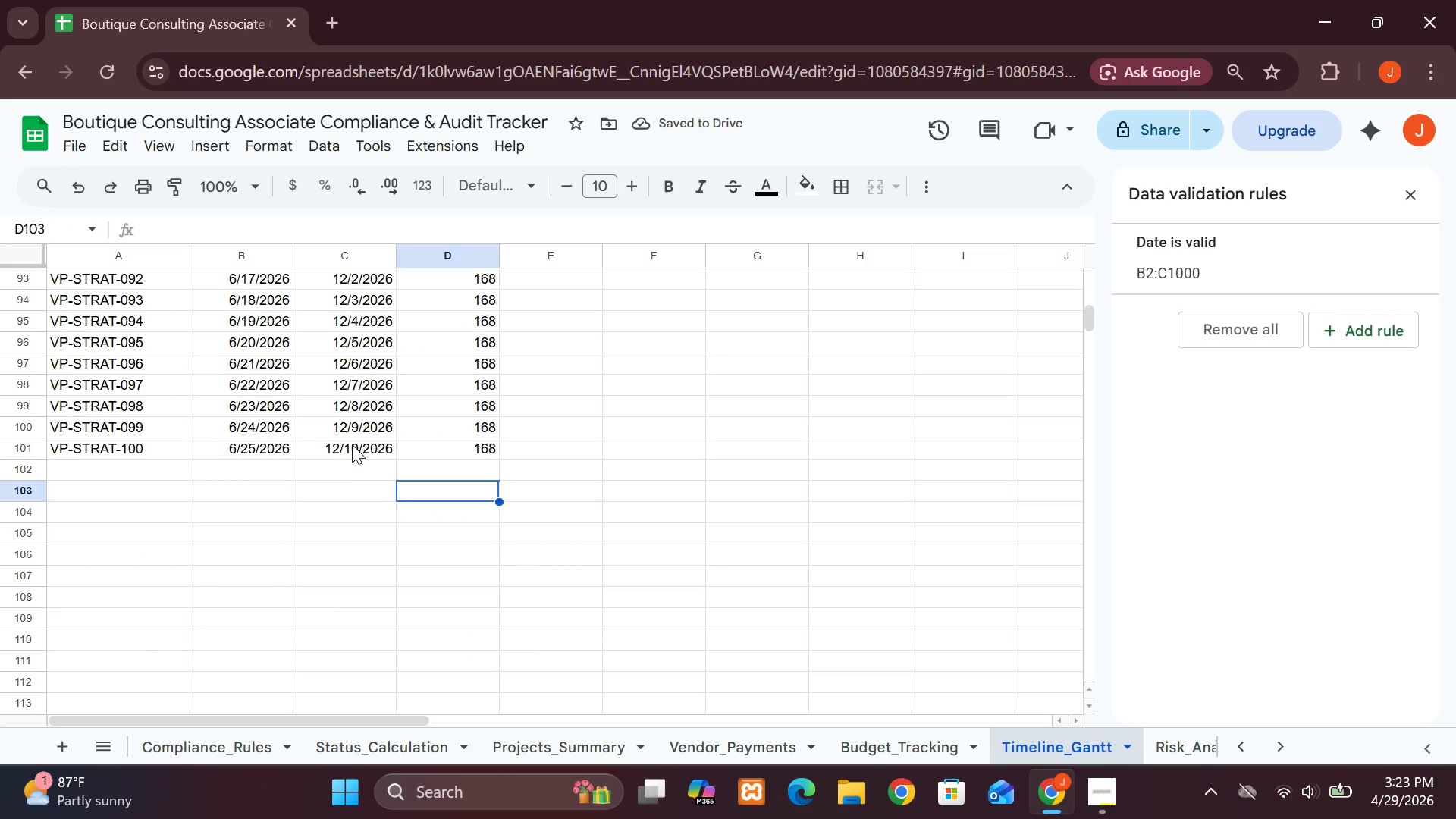 
double_click([360, 442])
 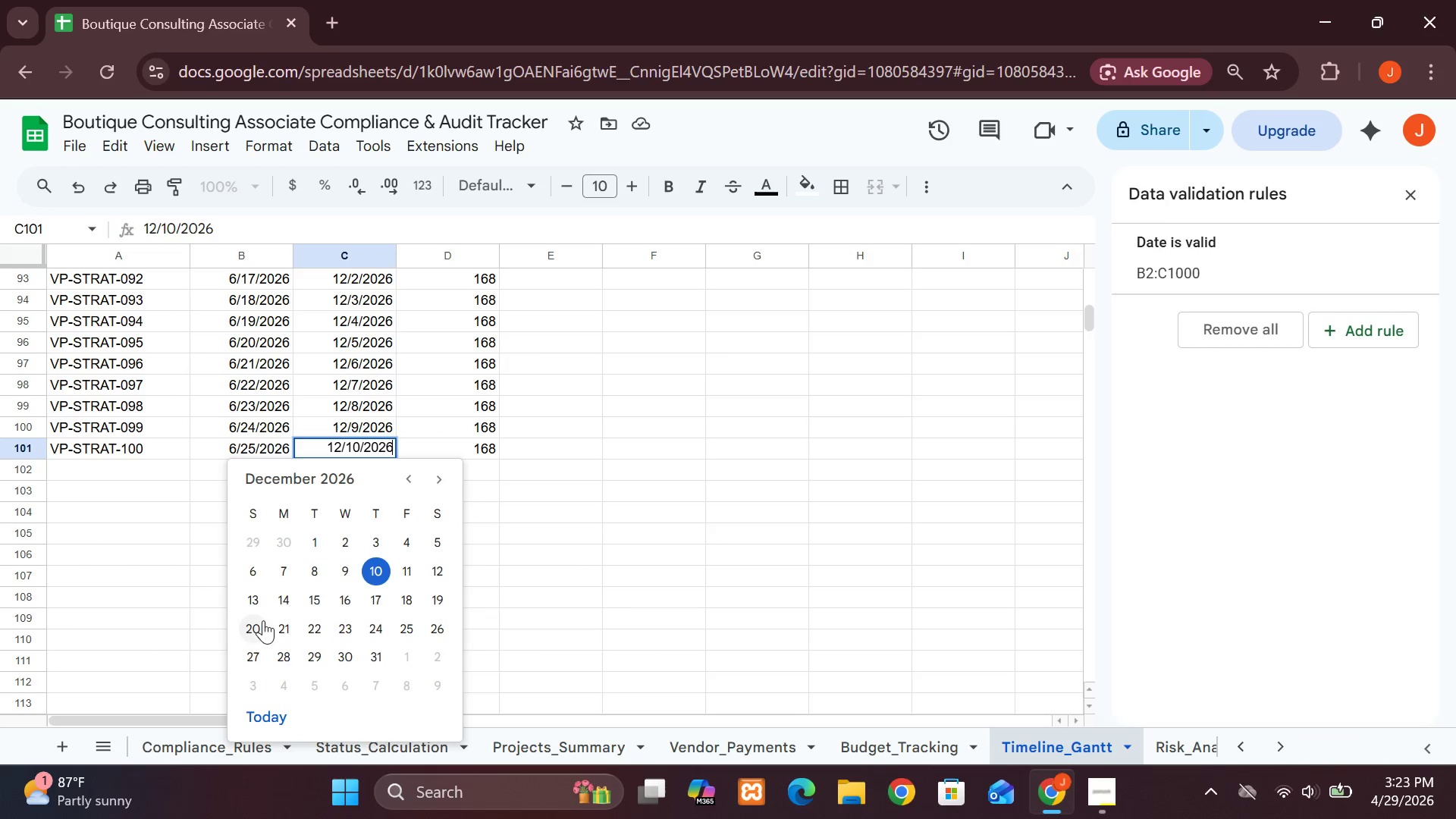 
left_click([254, 619])
 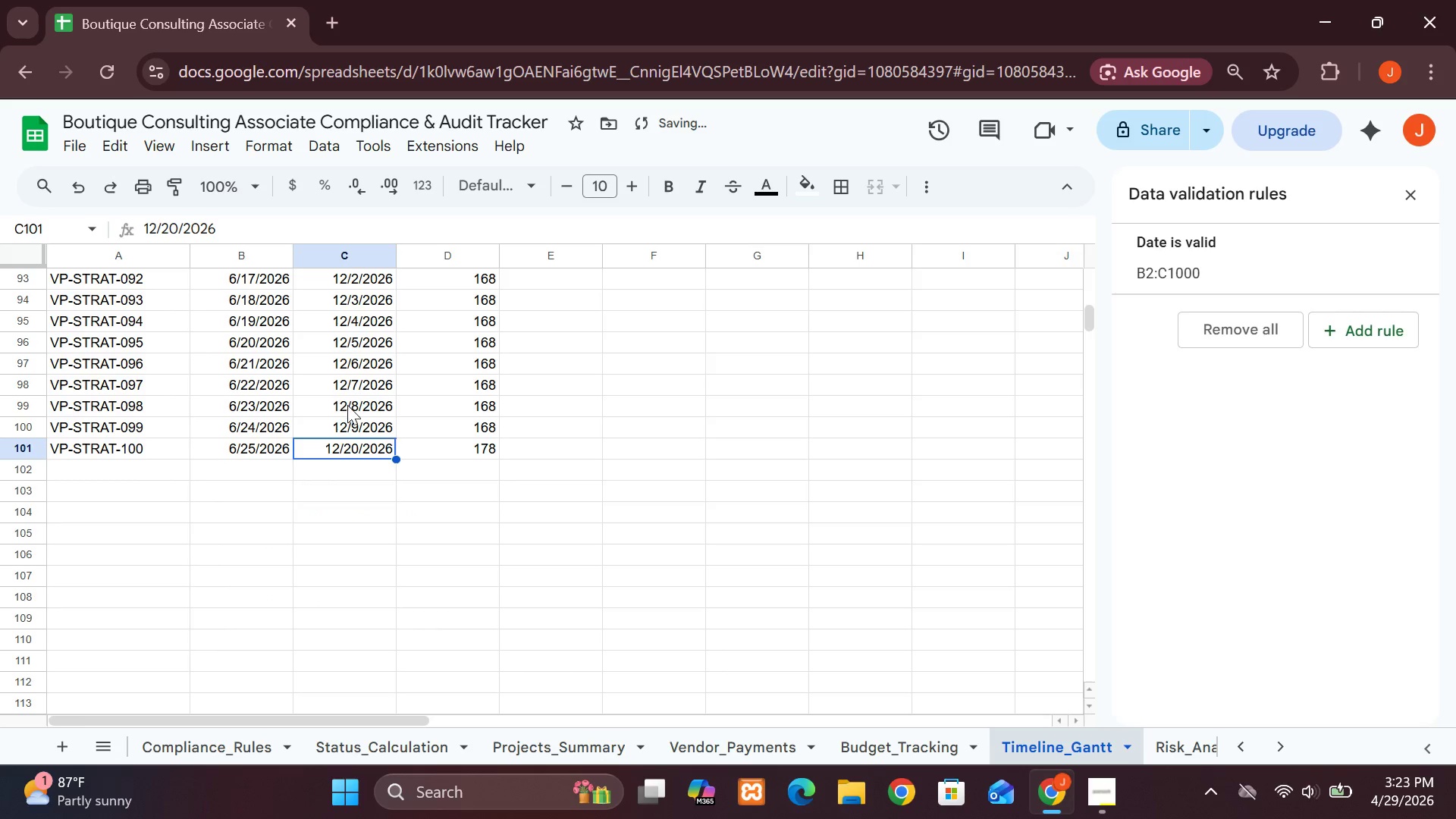 
double_click([347, 405])
 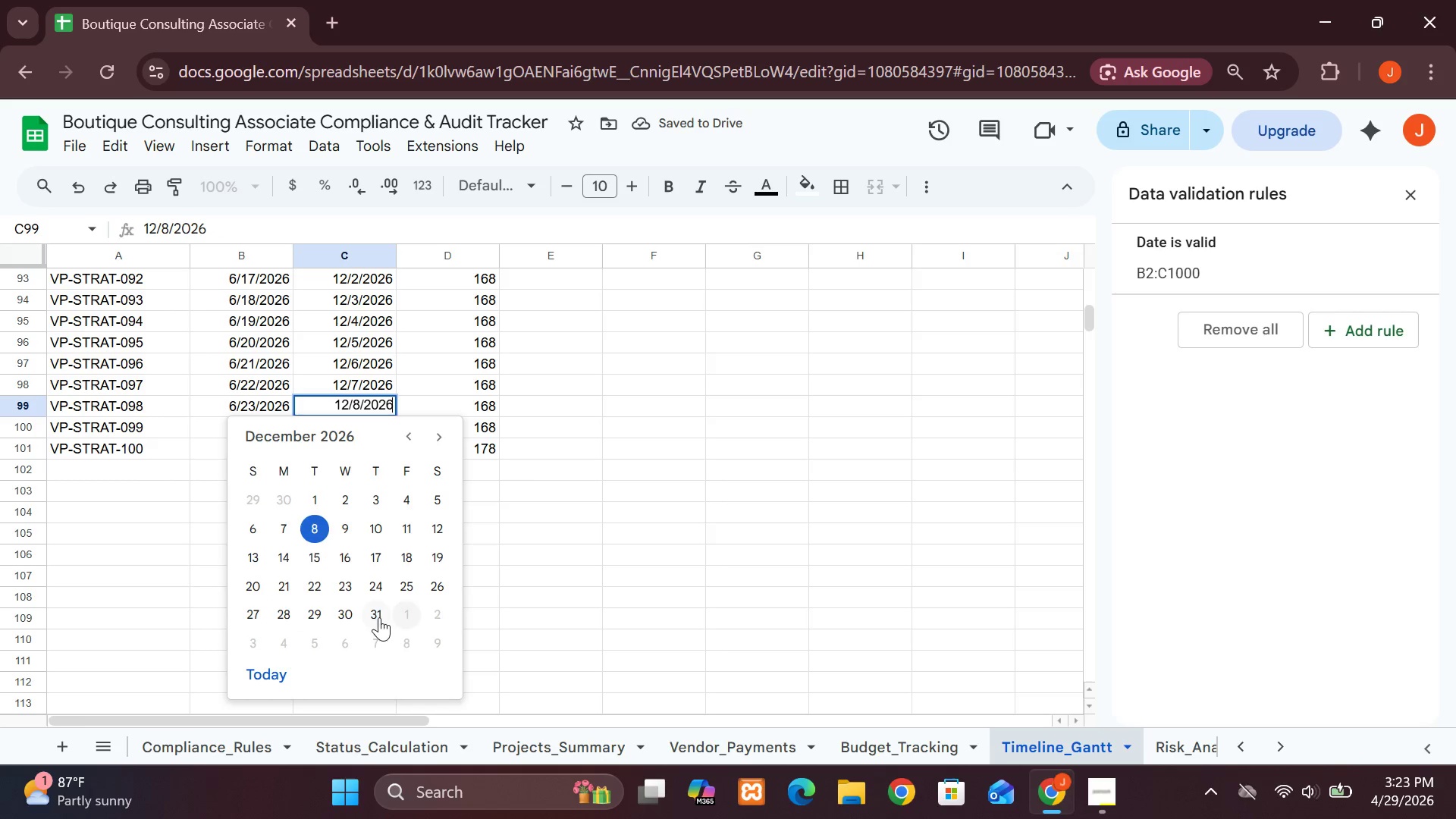 
left_click([372, 610])
 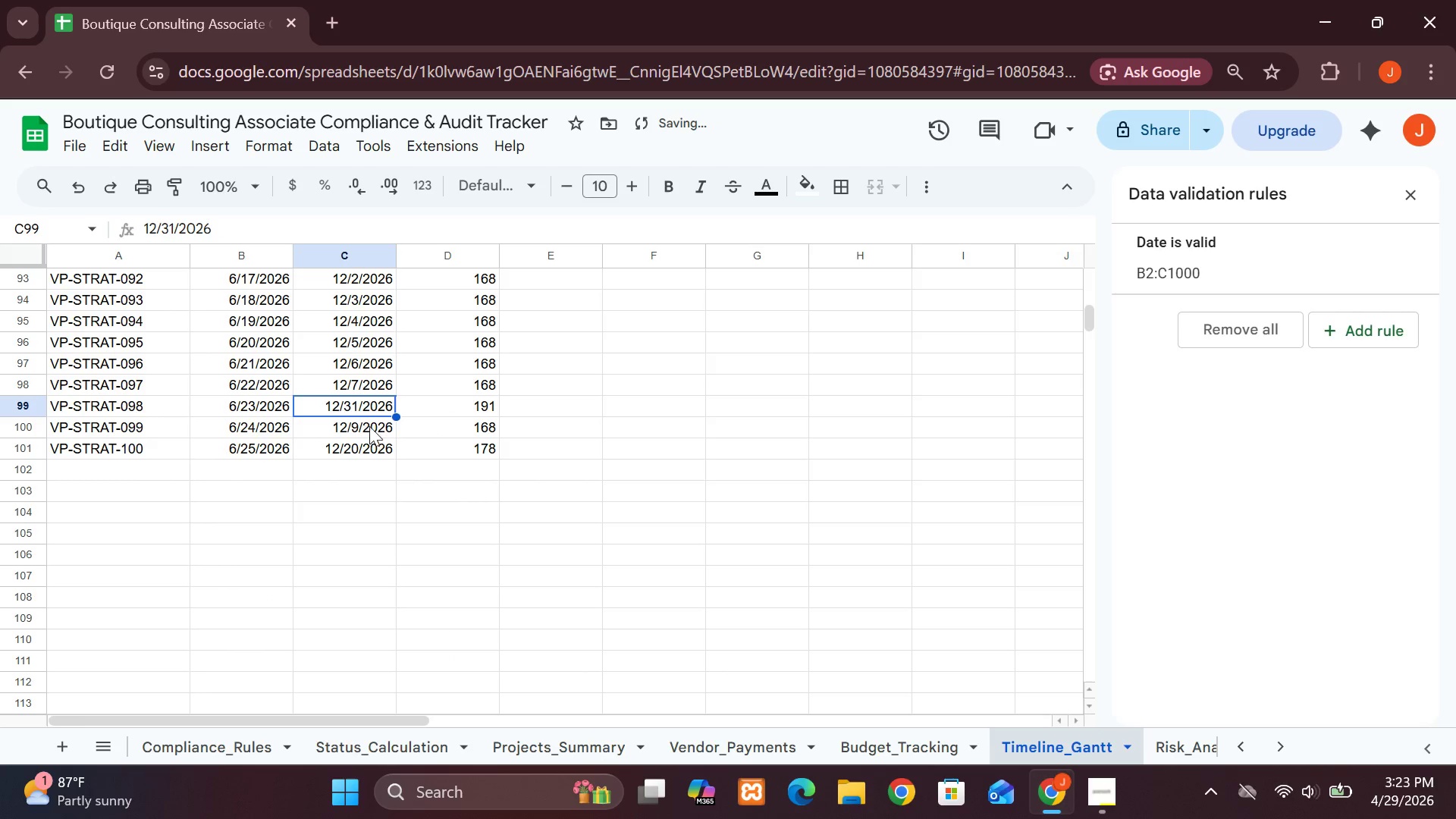 
double_click([366, 425])
 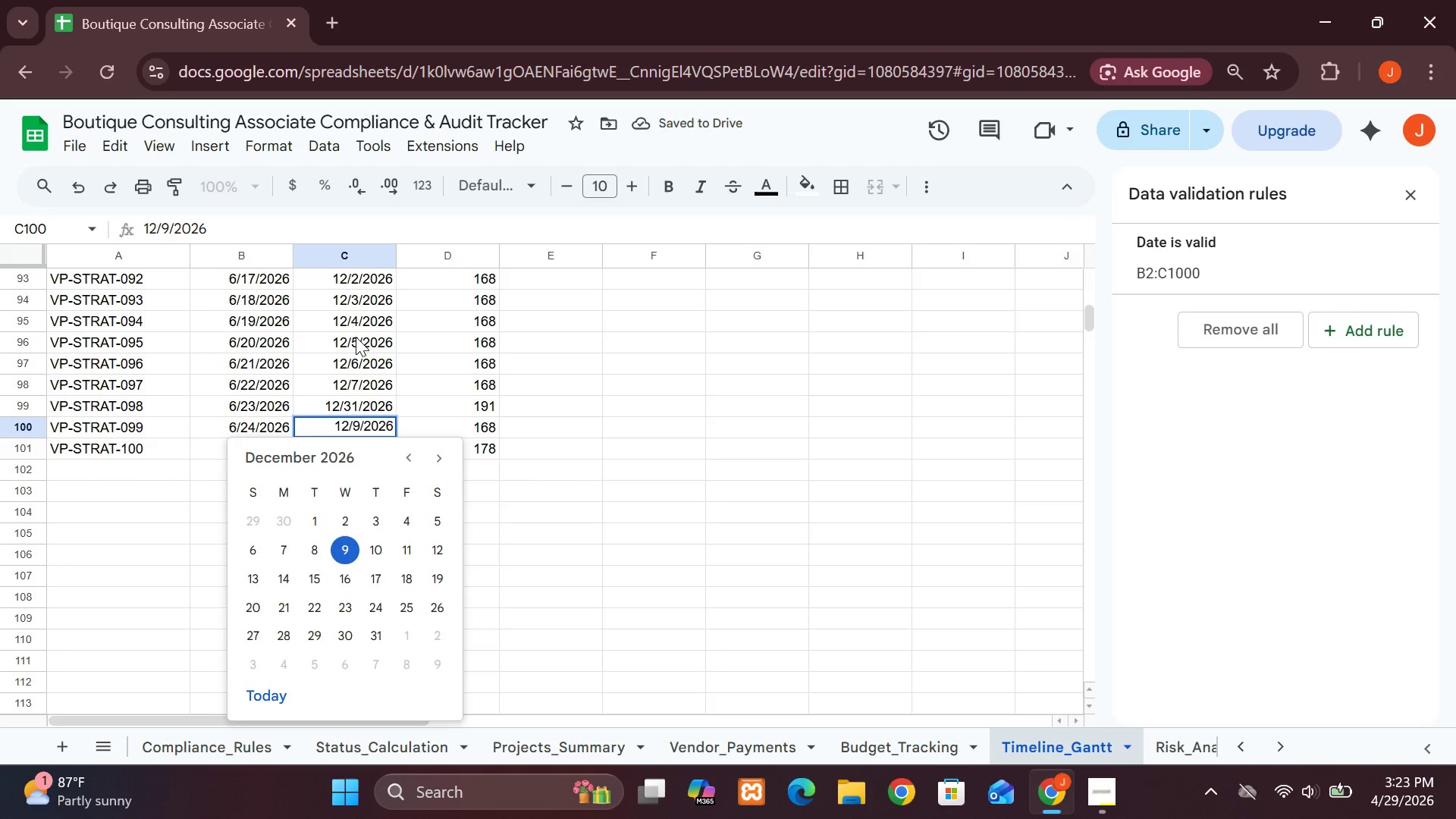 
double_click([359, 337])
 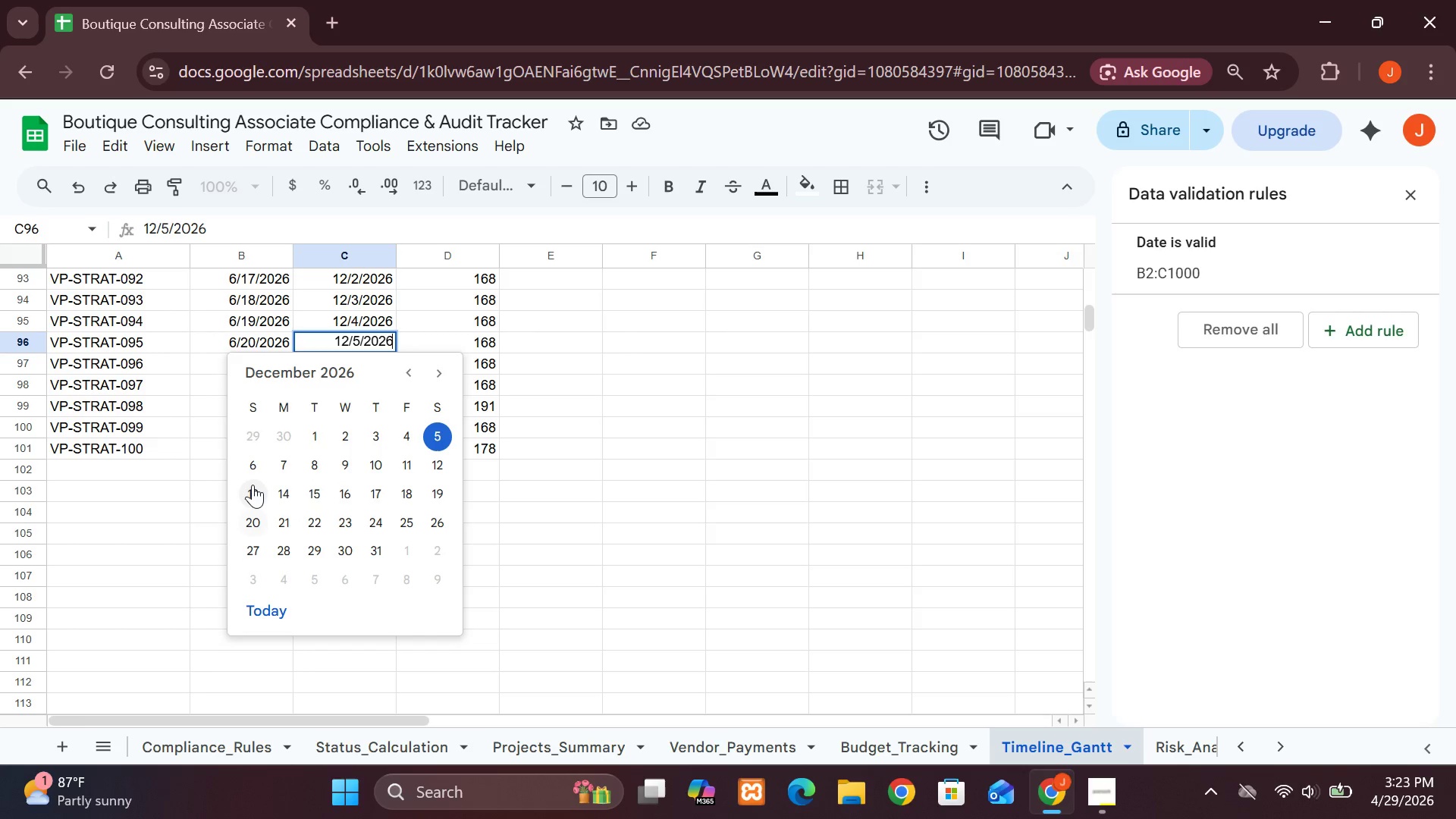 
left_click([256, 493])
 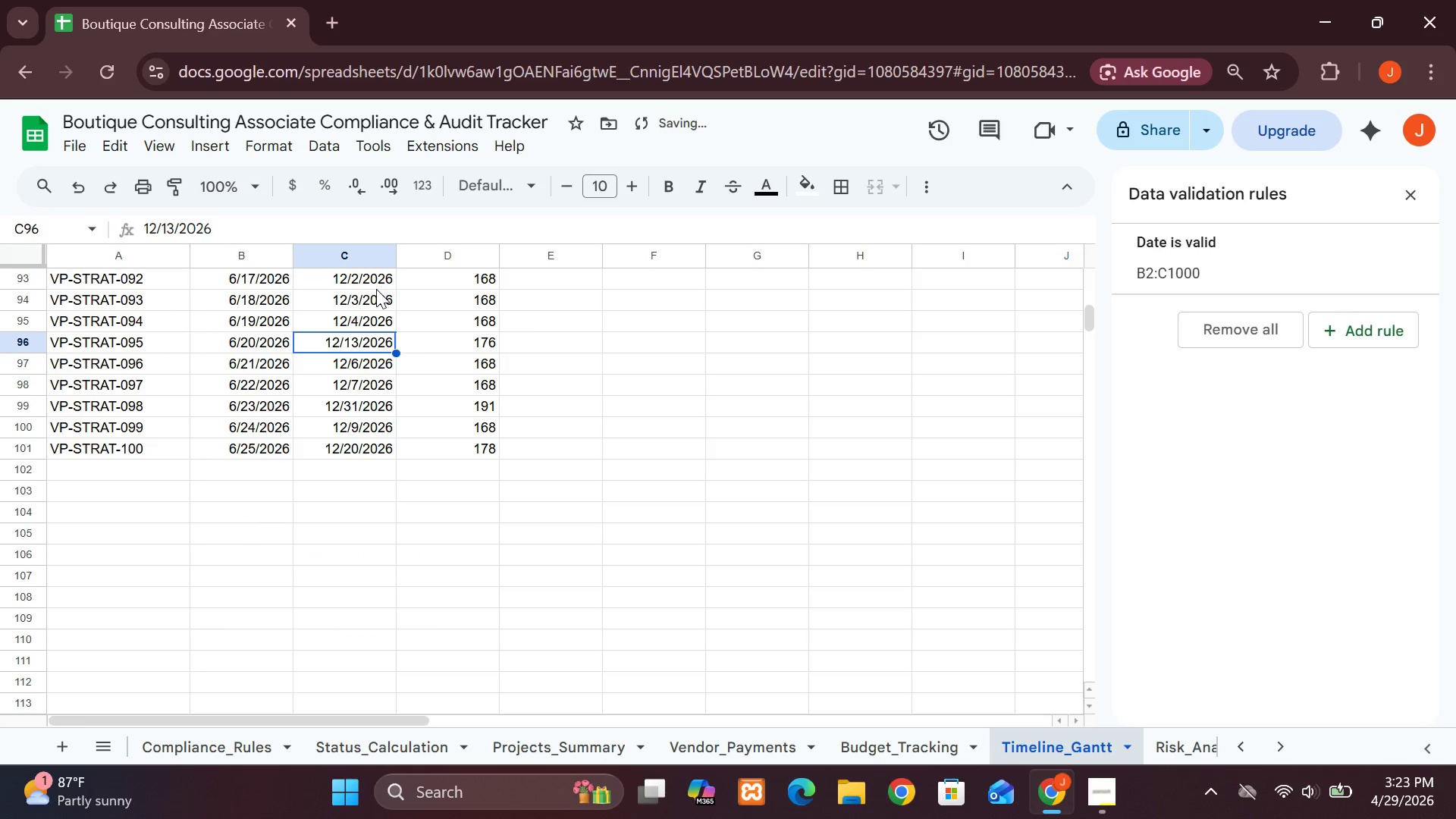 
double_click([368, 301])
 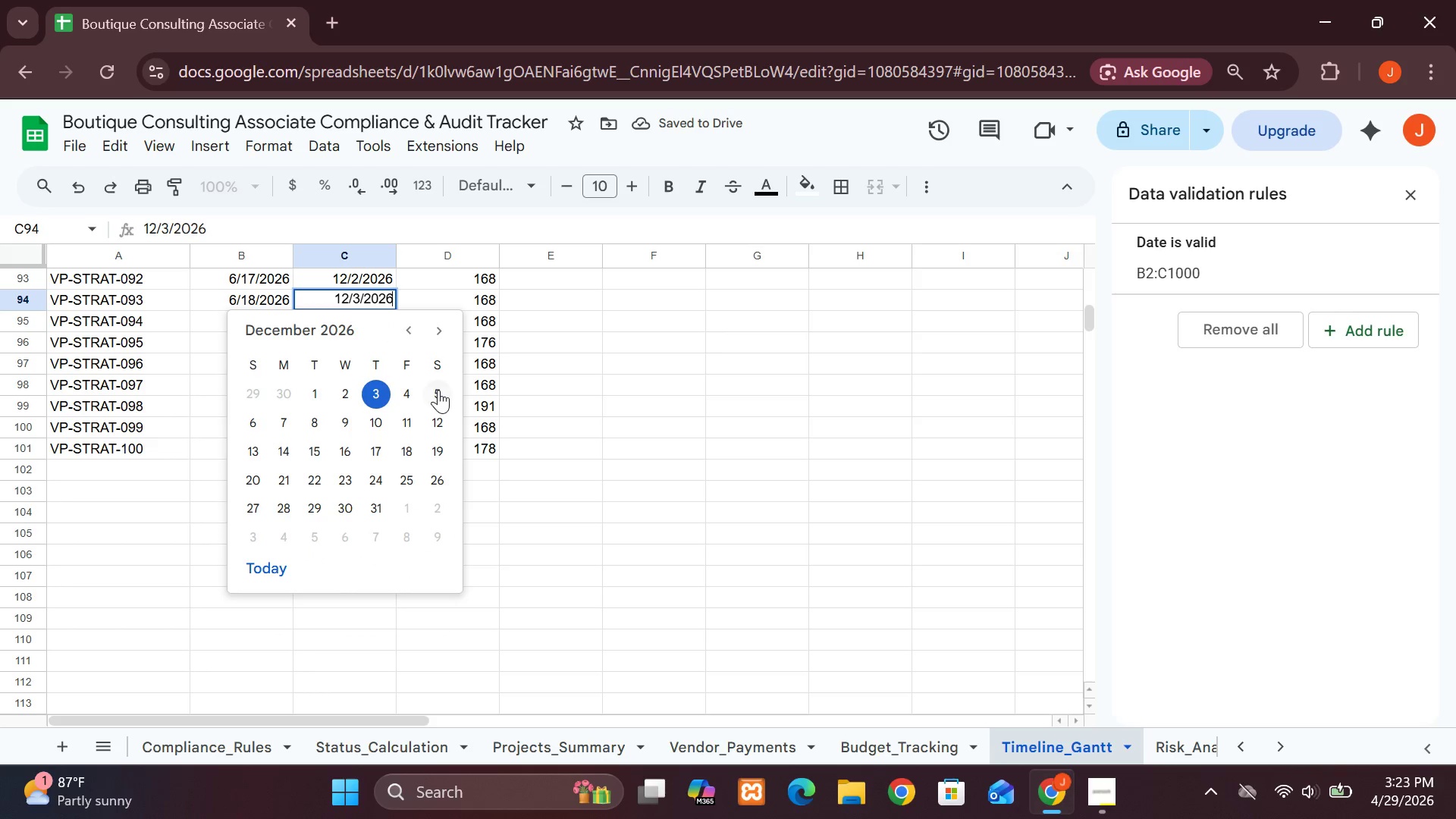 
left_click([438, 394])
 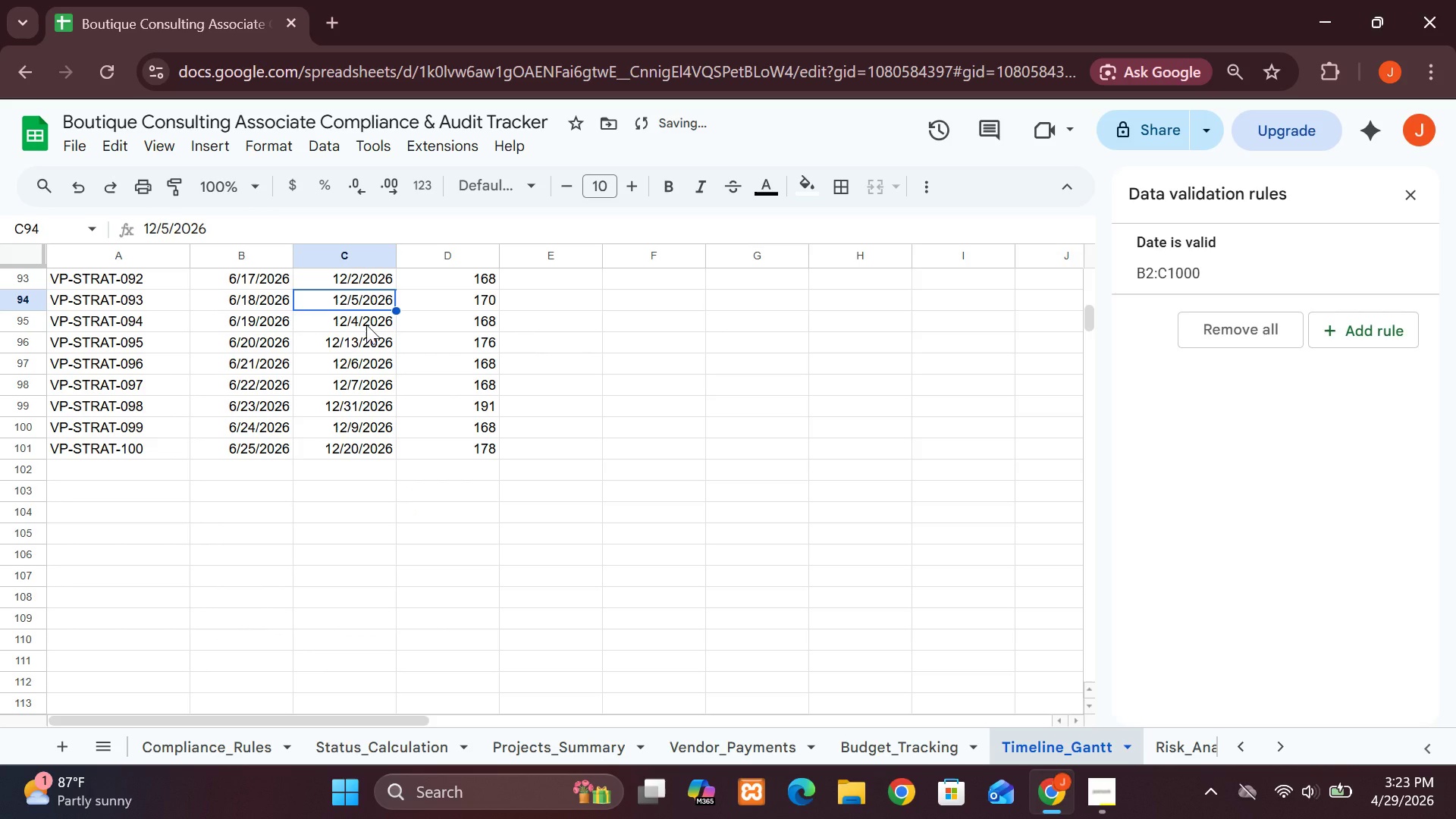 
double_click([366, 325])
 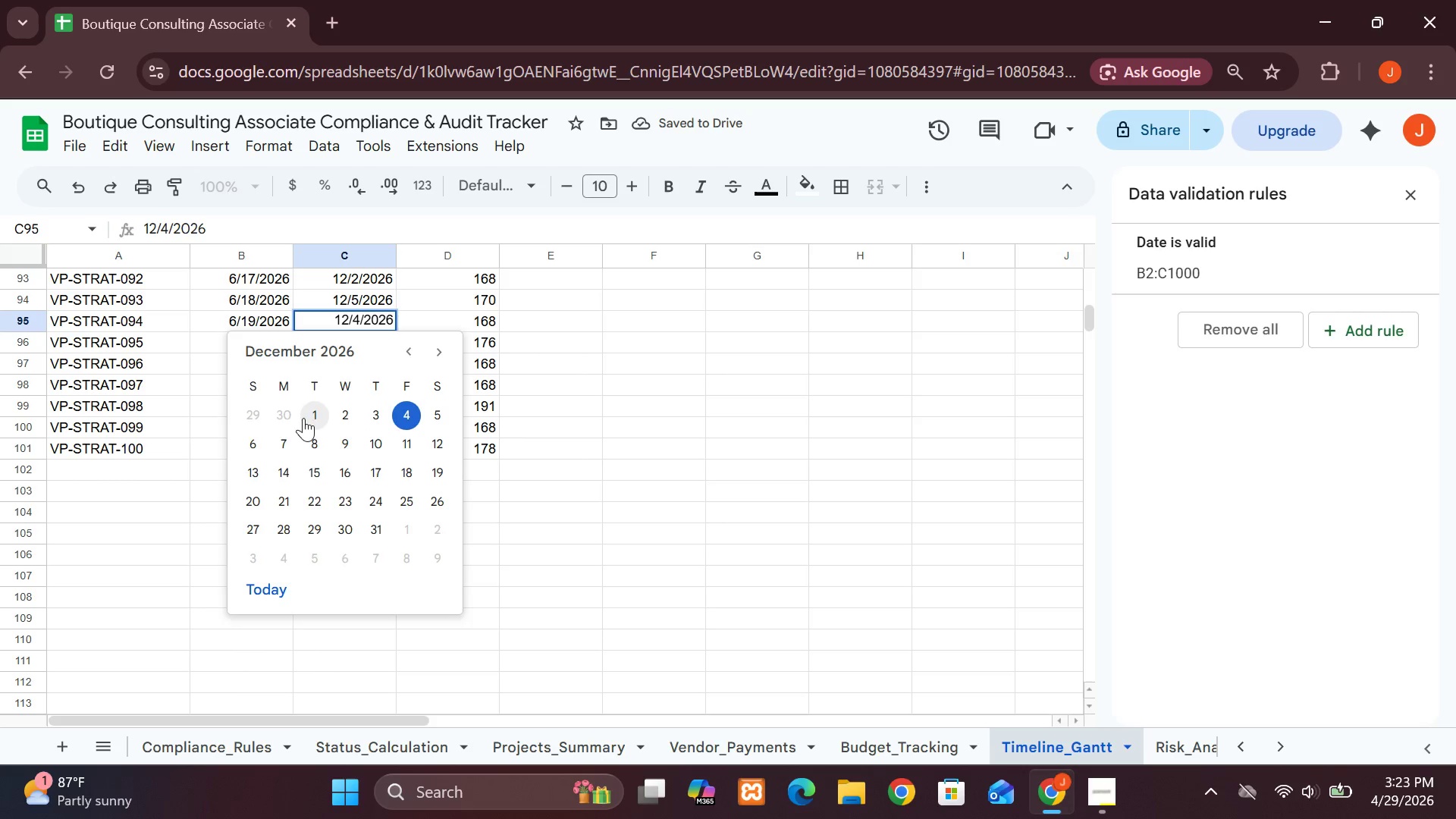 
left_click([286, 420])
 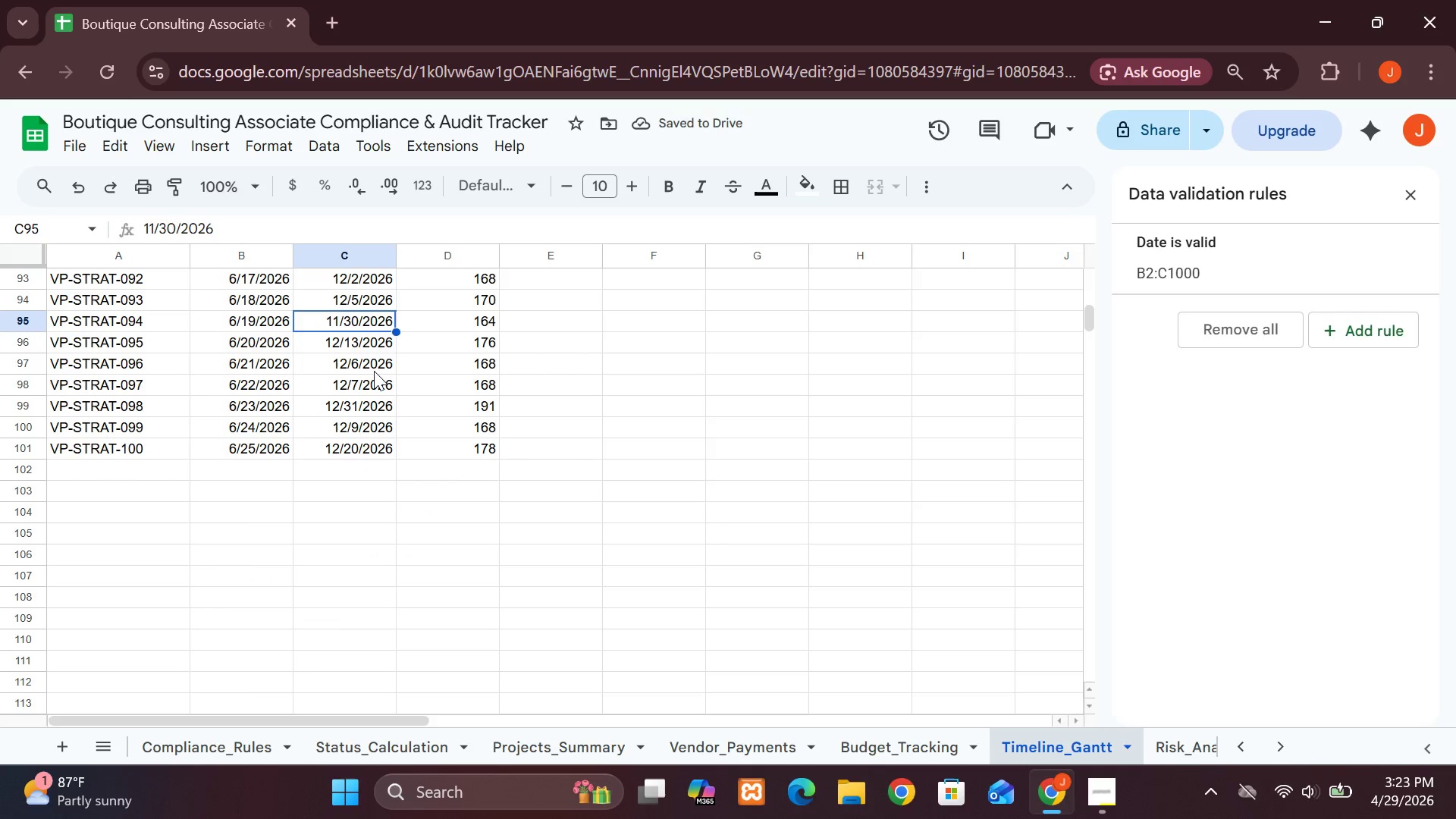 
wait(7.19)
 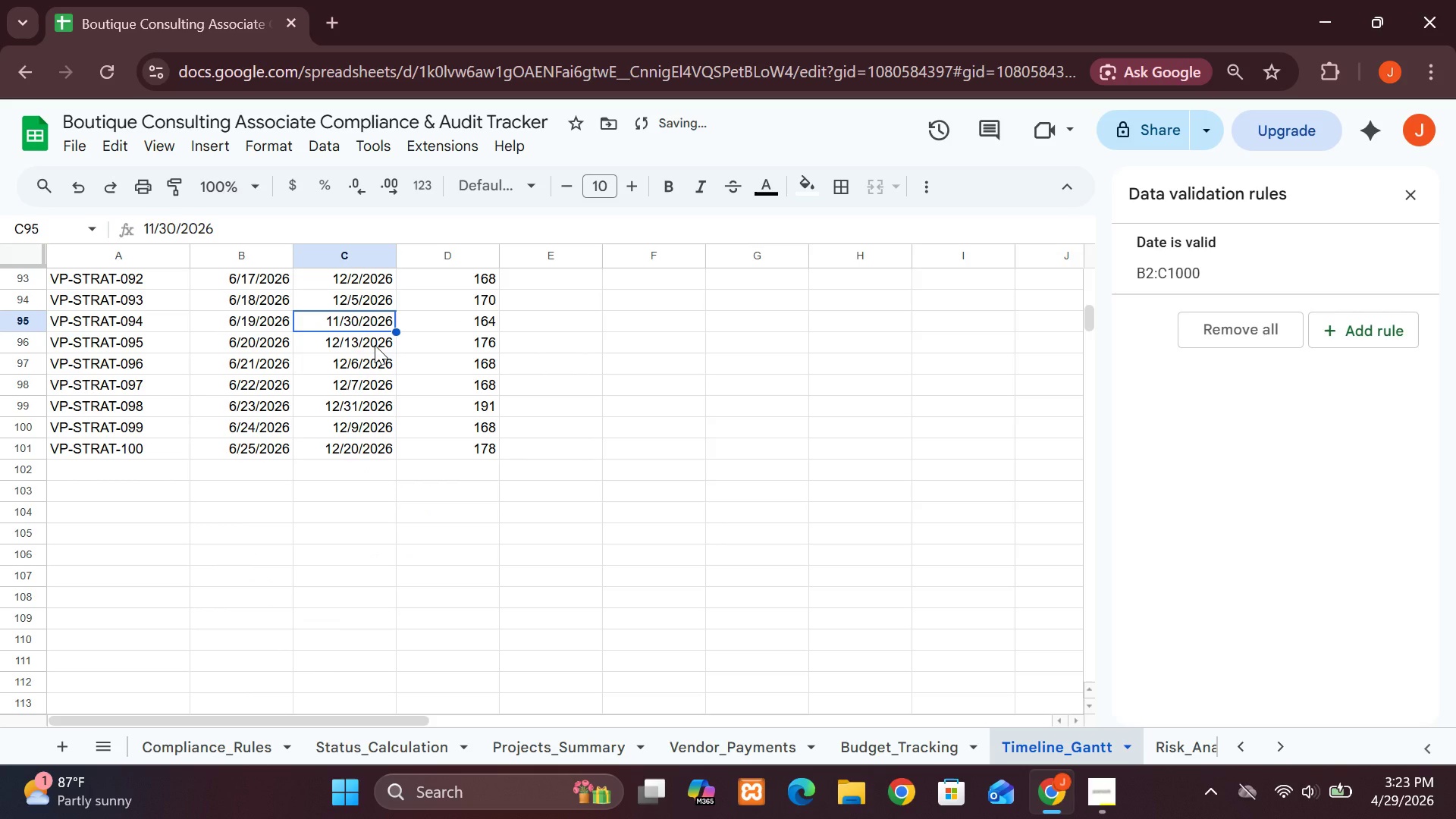 
left_click([366, 368])
 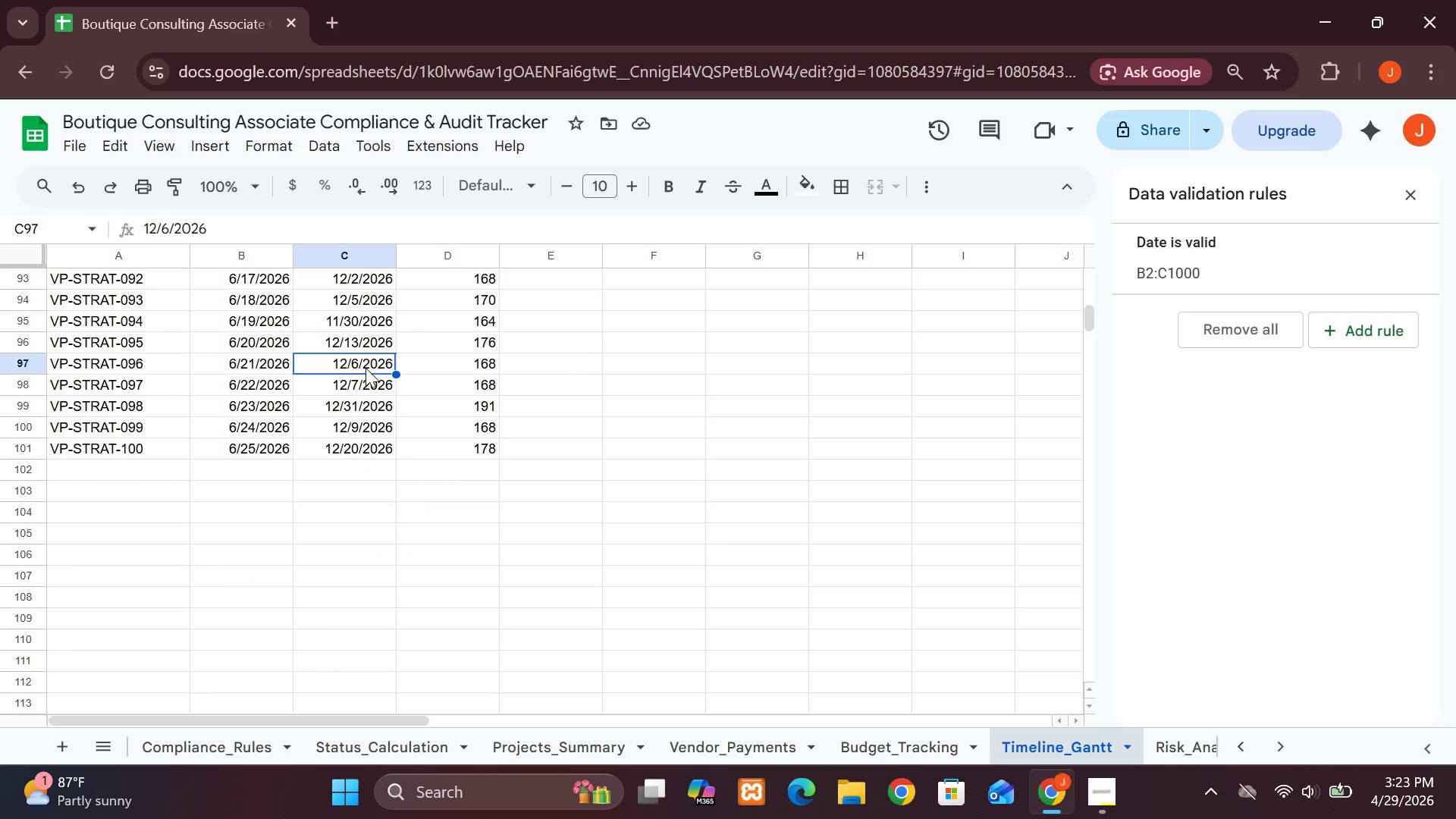 
double_click([366, 368])
 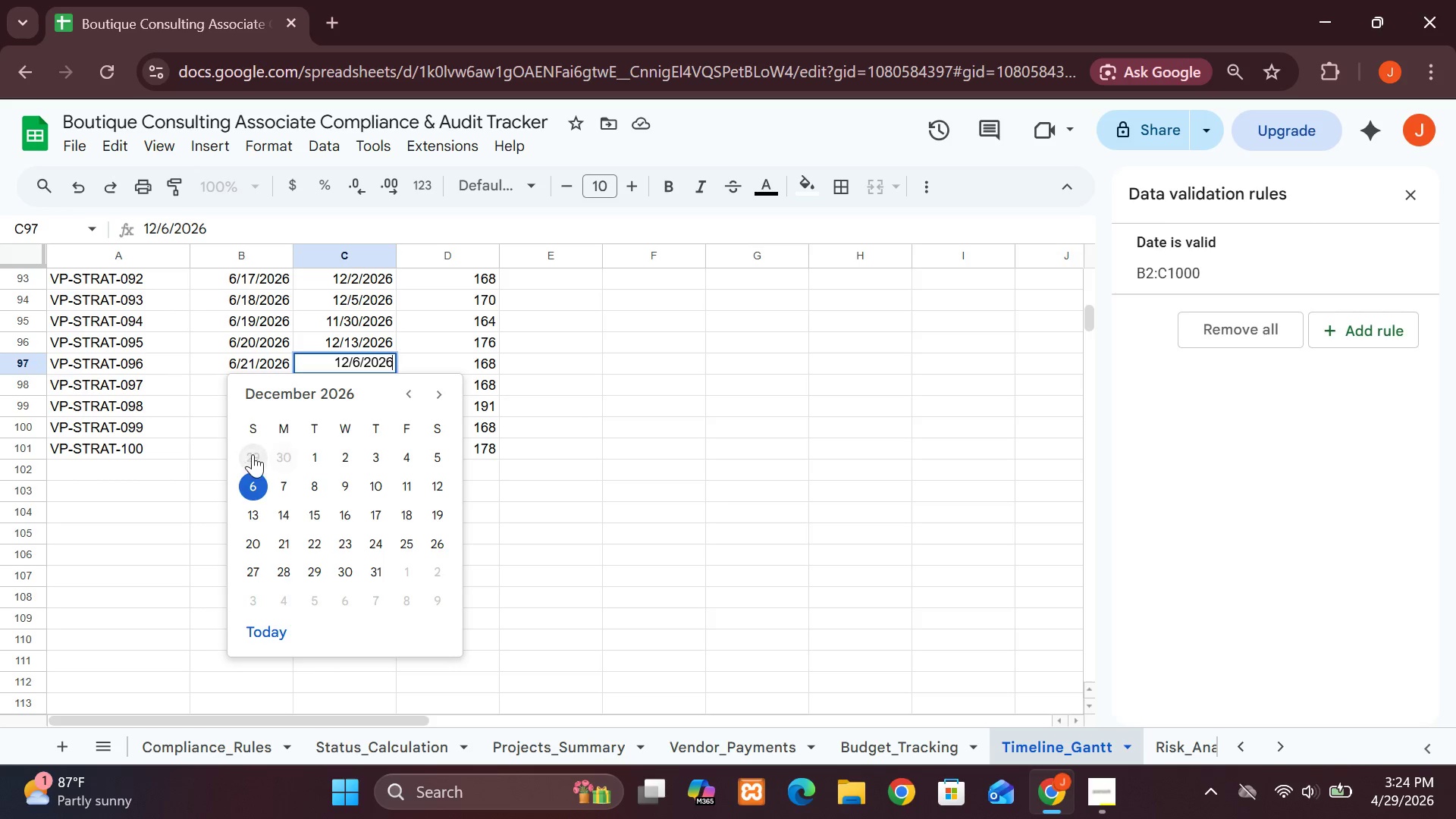 
left_click([245, 455])
 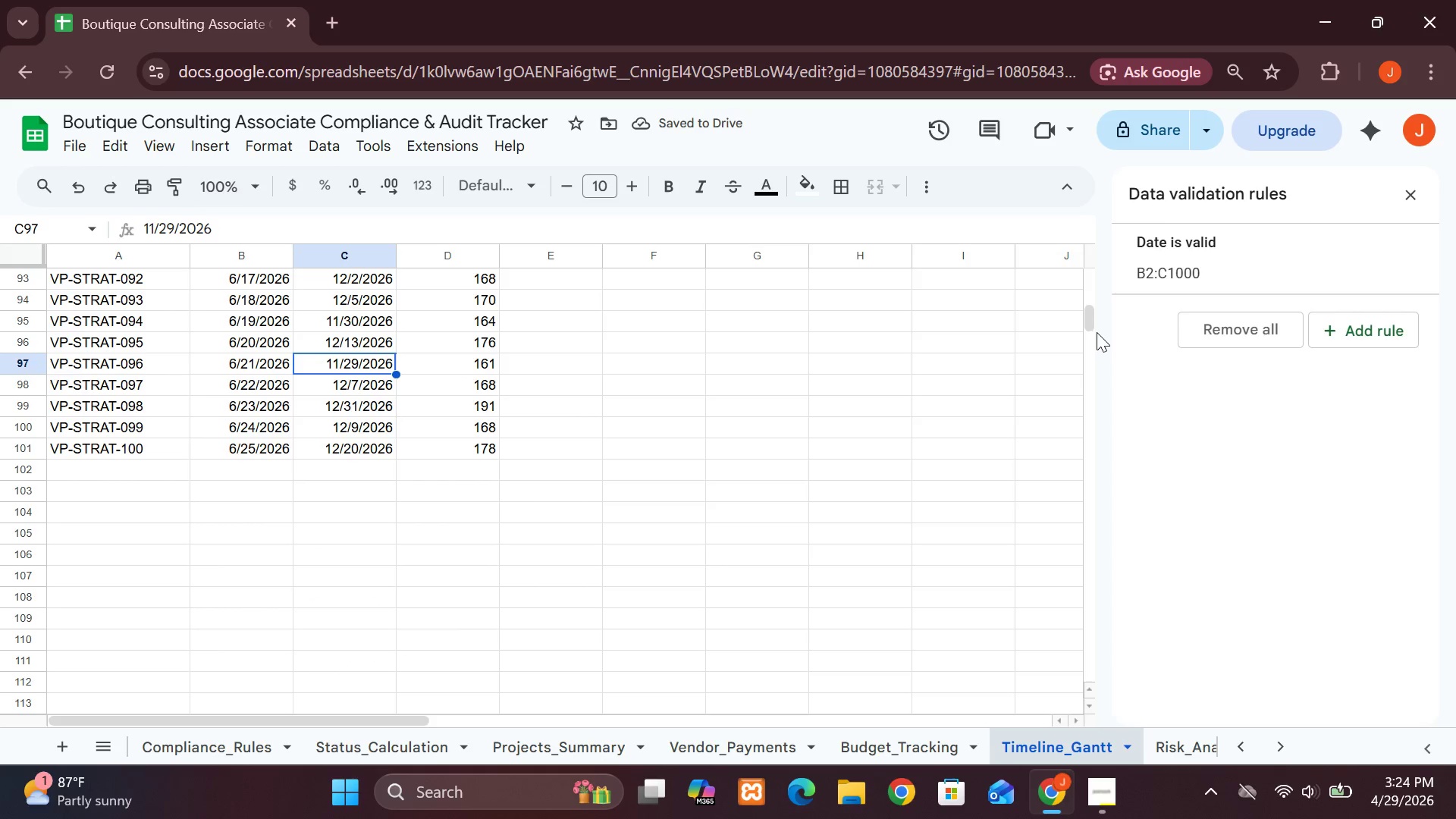 
left_click_drag(start_coordinate=[1089, 325], to_coordinate=[1099, 319])
 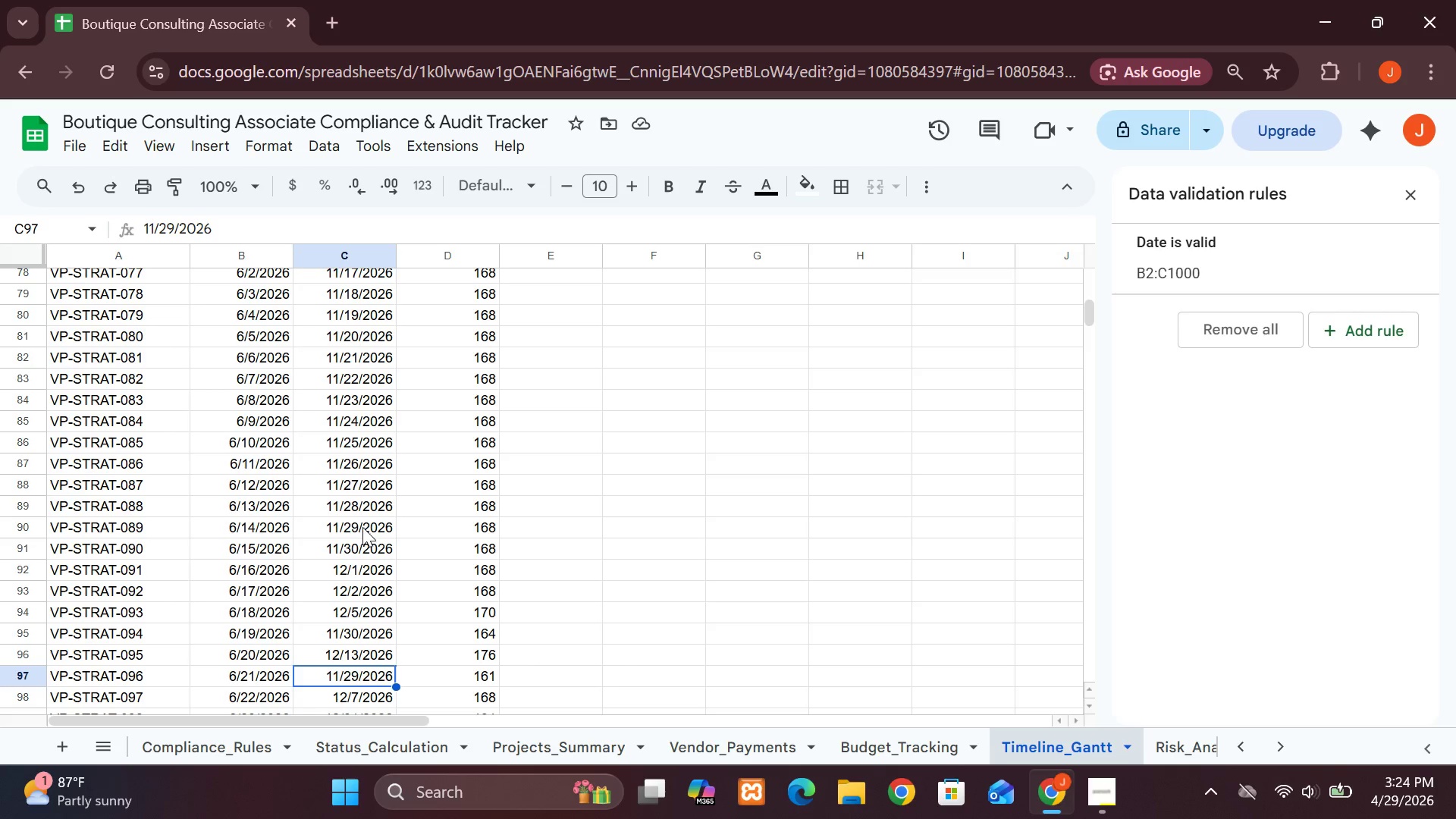 
double_click([362, 527])
 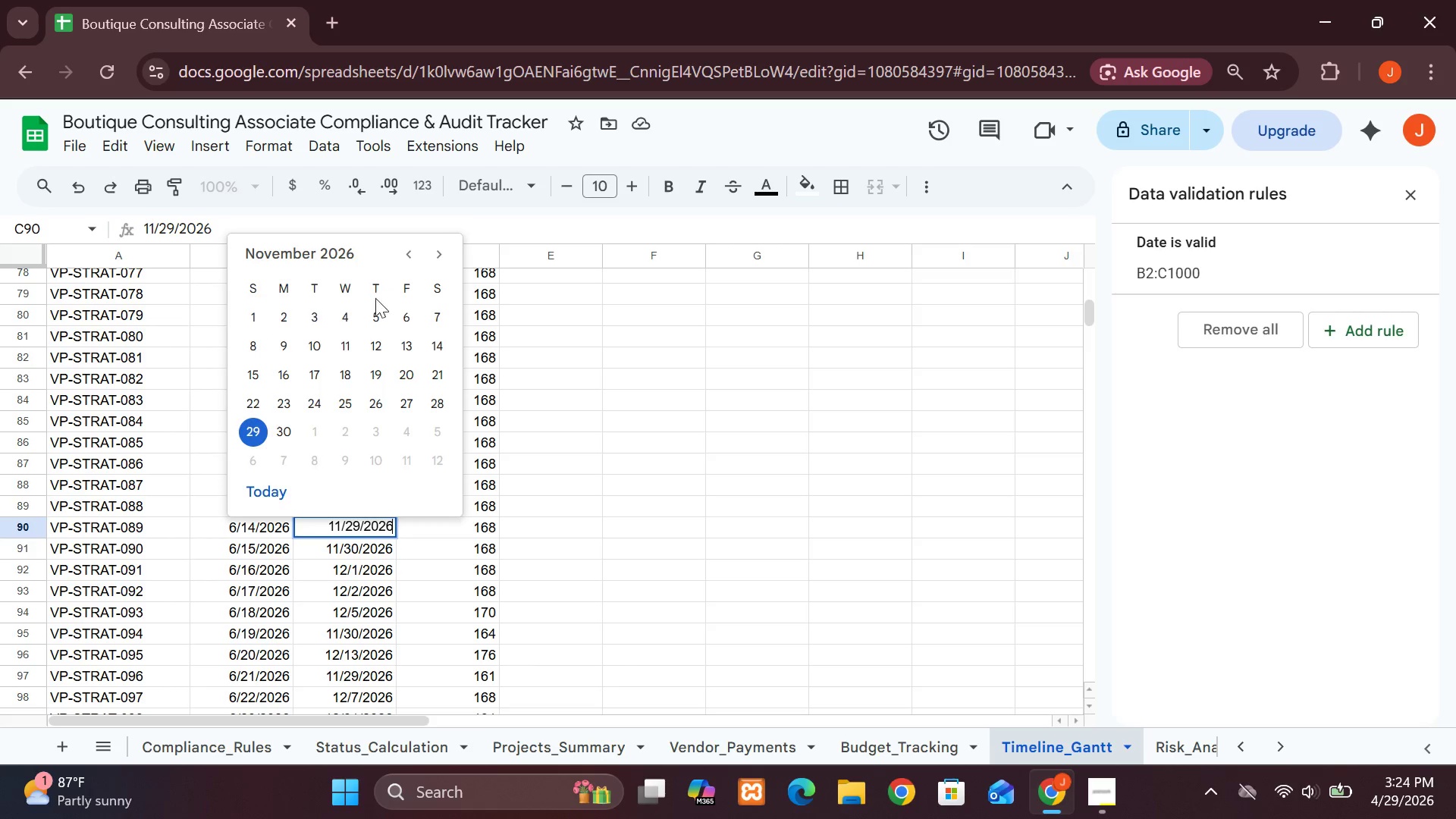 
left_click([249, 318])
 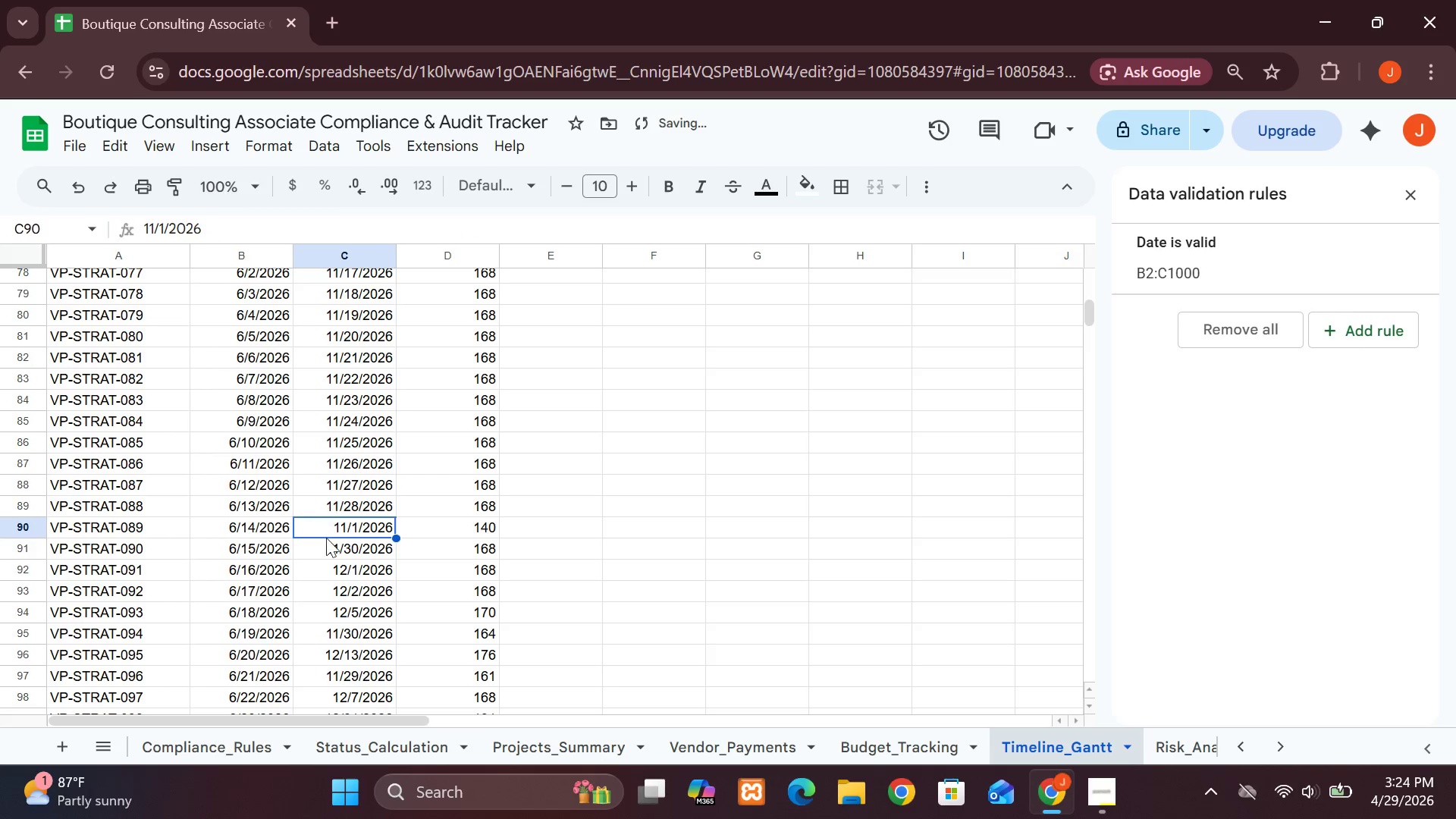 
left_click([341, 572])
 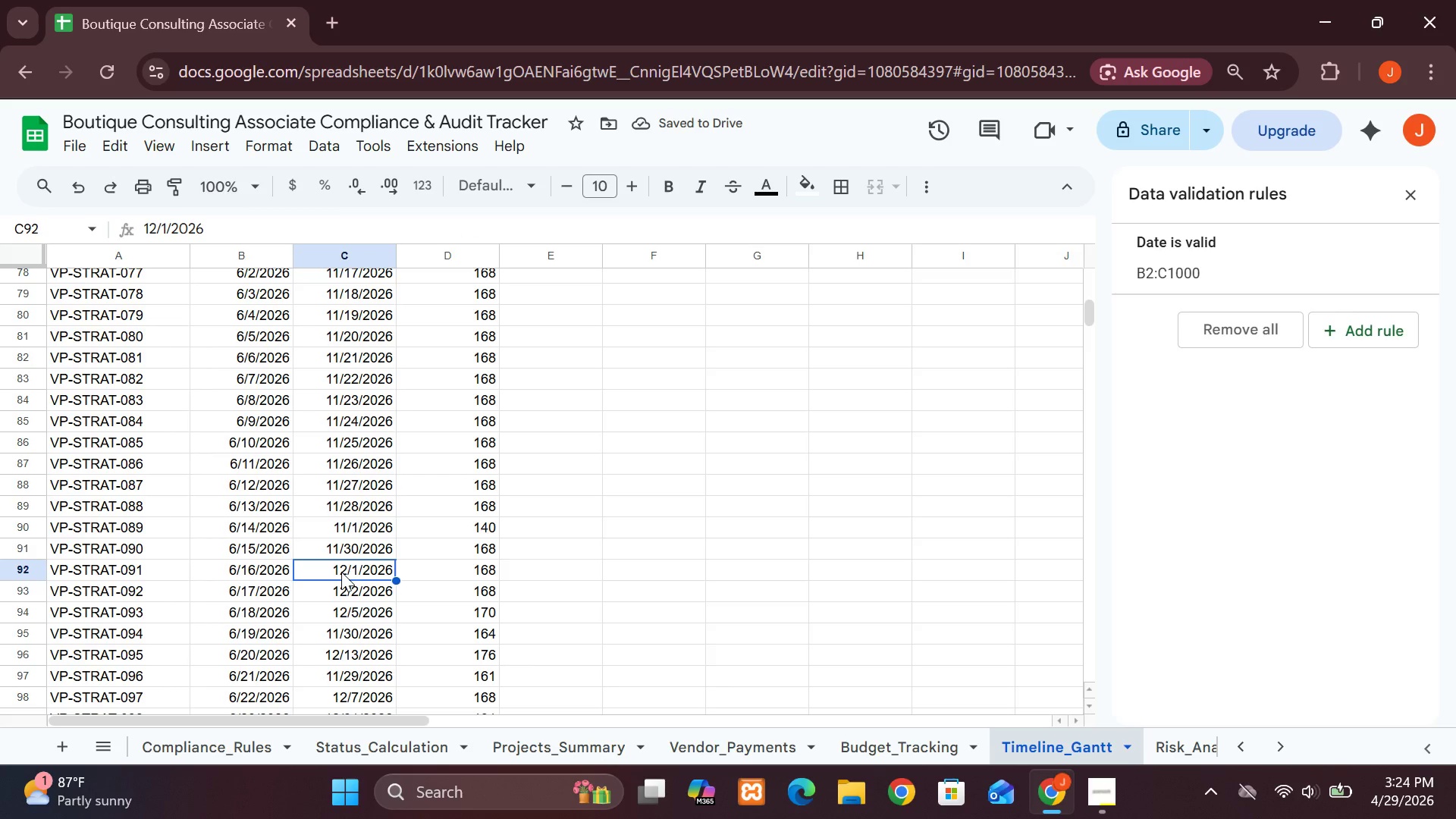 
double_click([341, 572])
 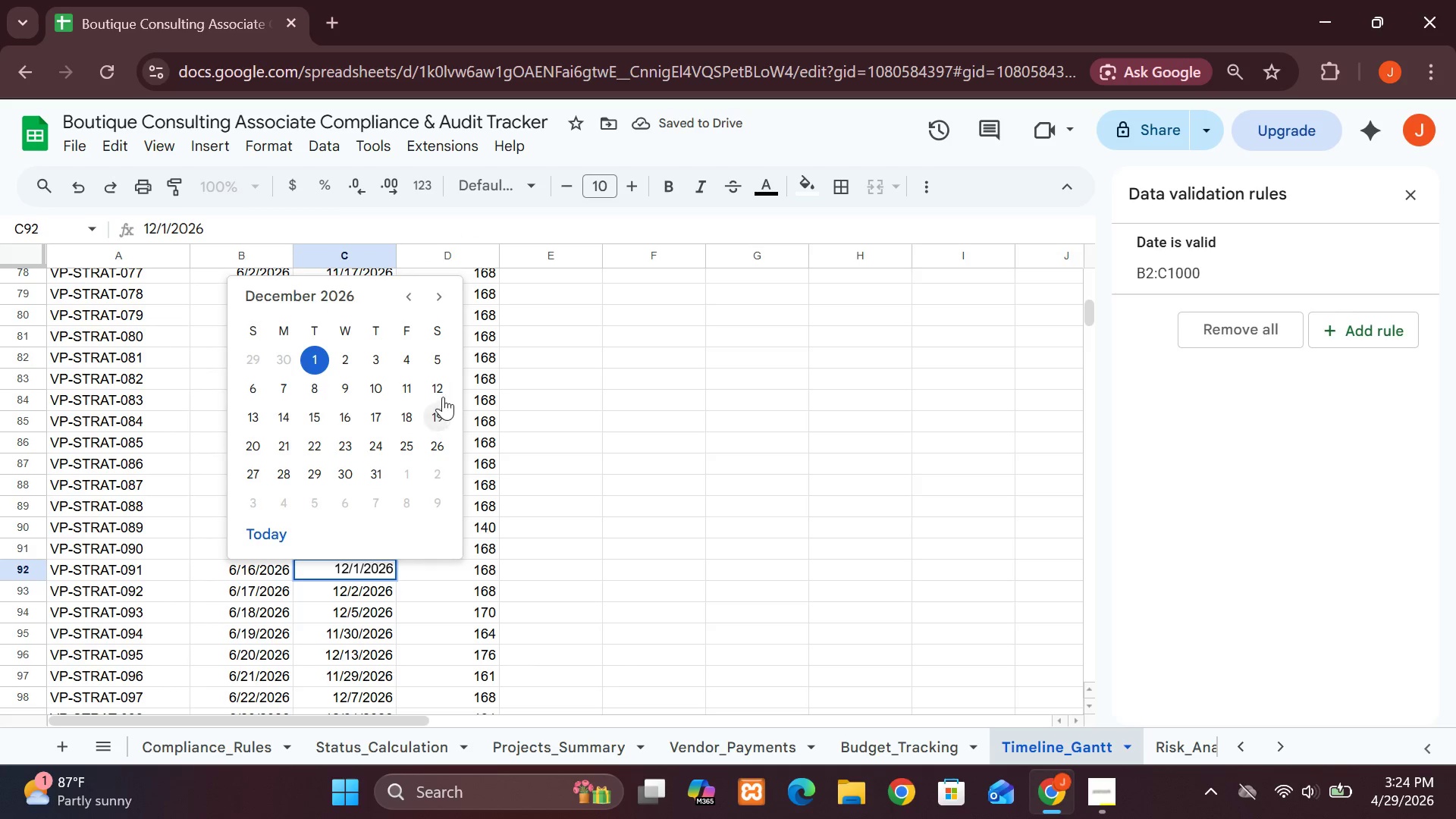 
left_click([440, 391])
 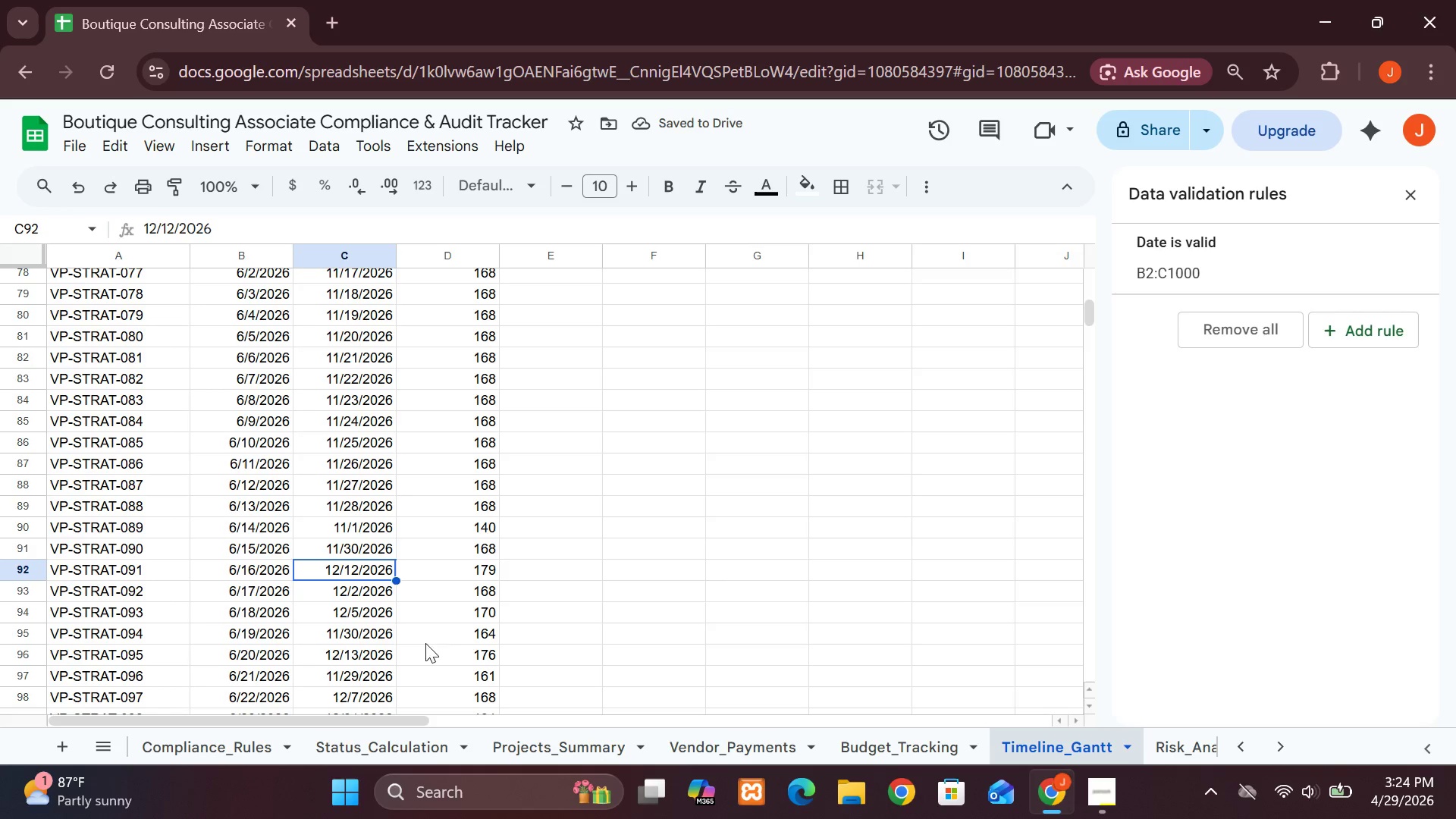 
key(ArrowDown)
 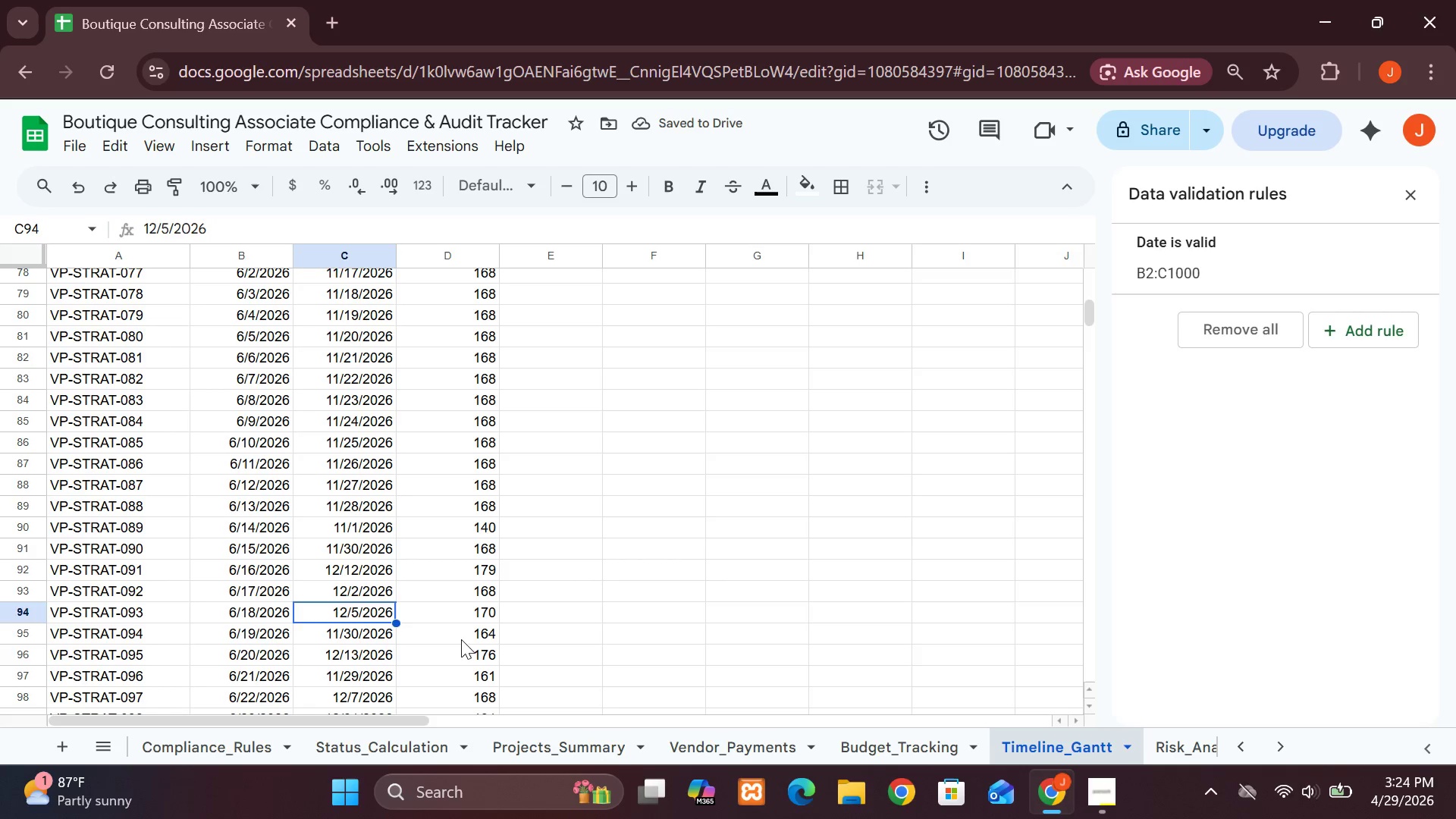 
key(ArrowDown)
 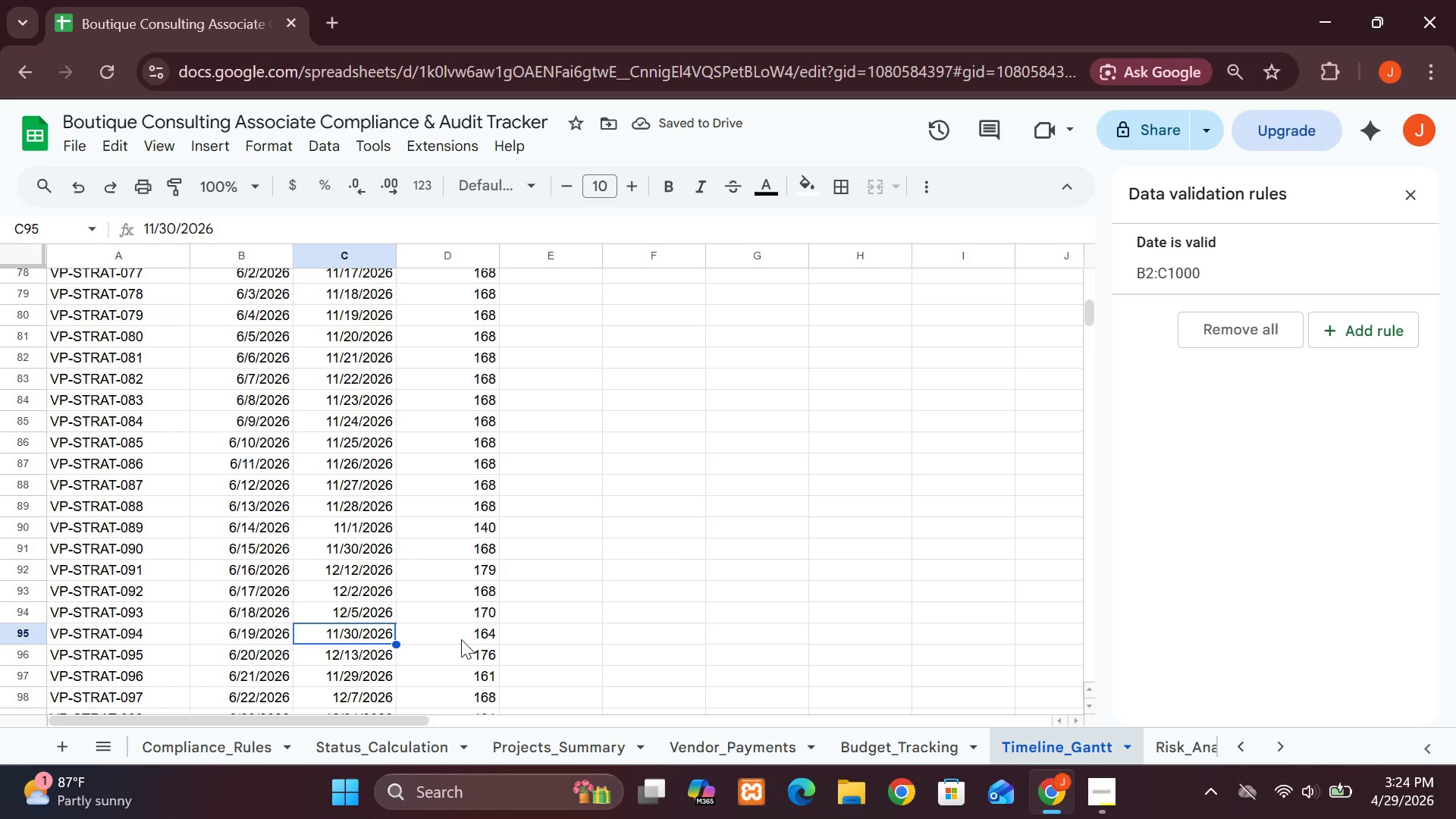 
hold_key(key=ArrowDown, duration=0.64)
 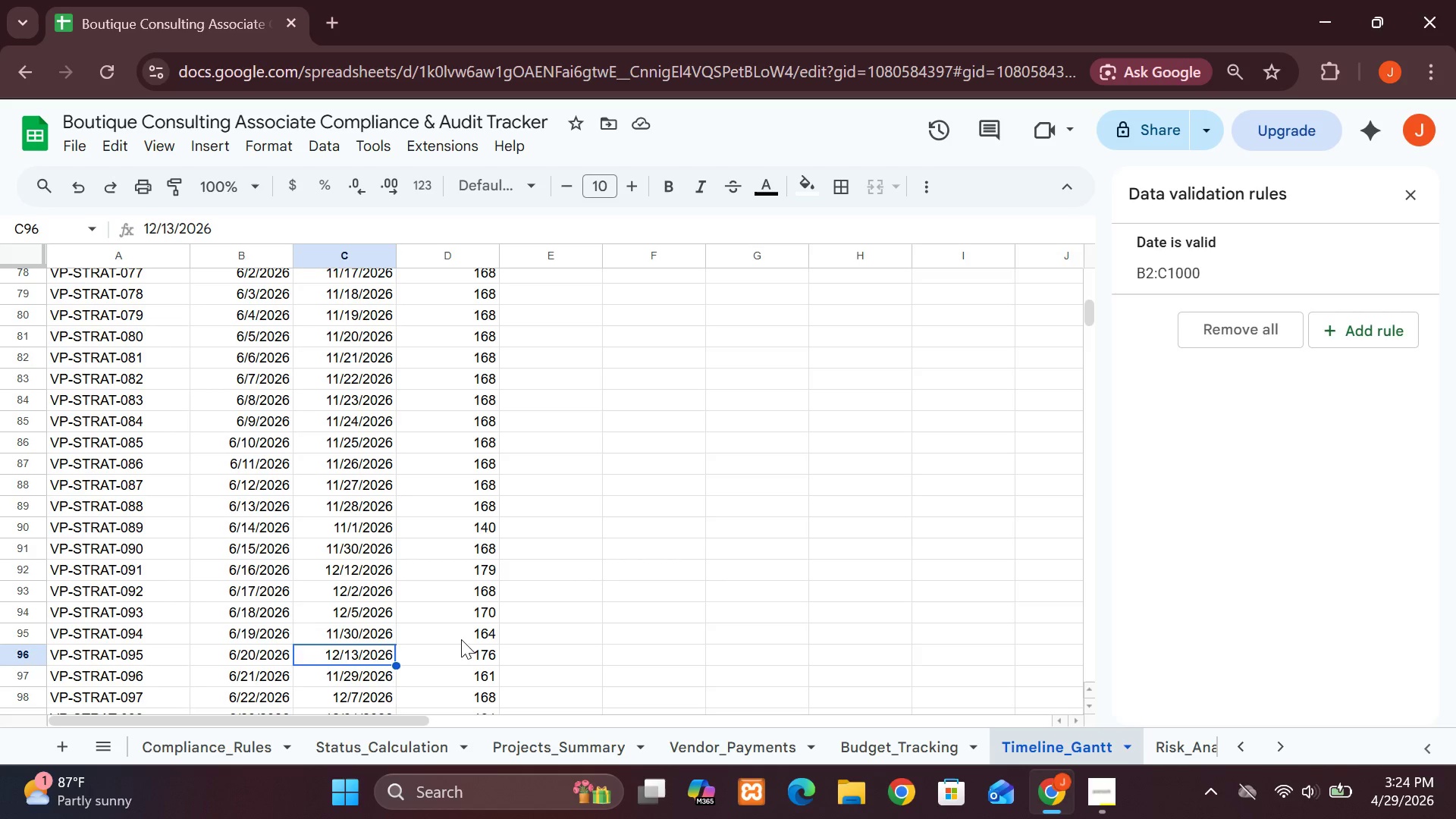 
key(ArrowDown)
 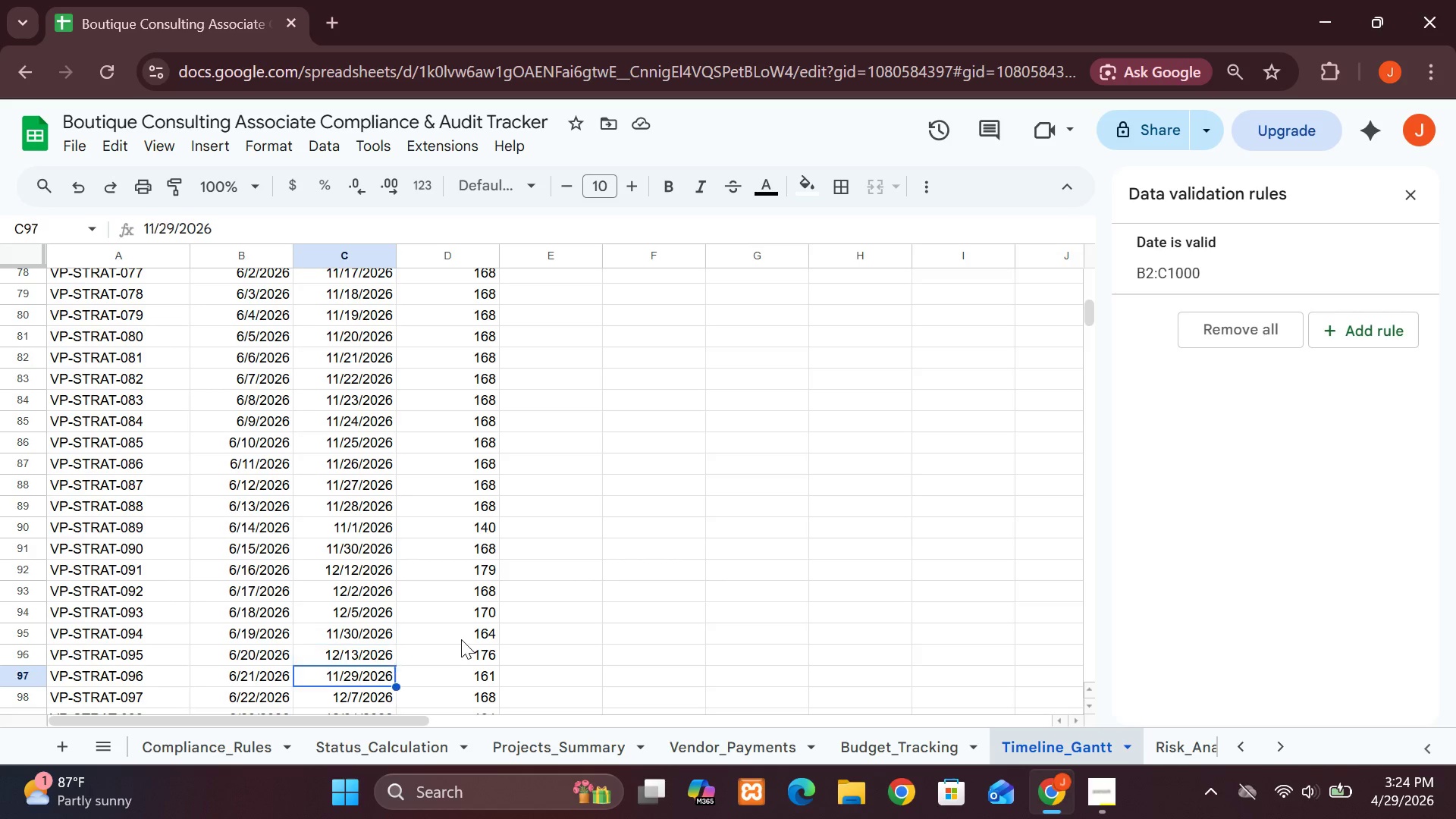 
key(ArrowDown)
 